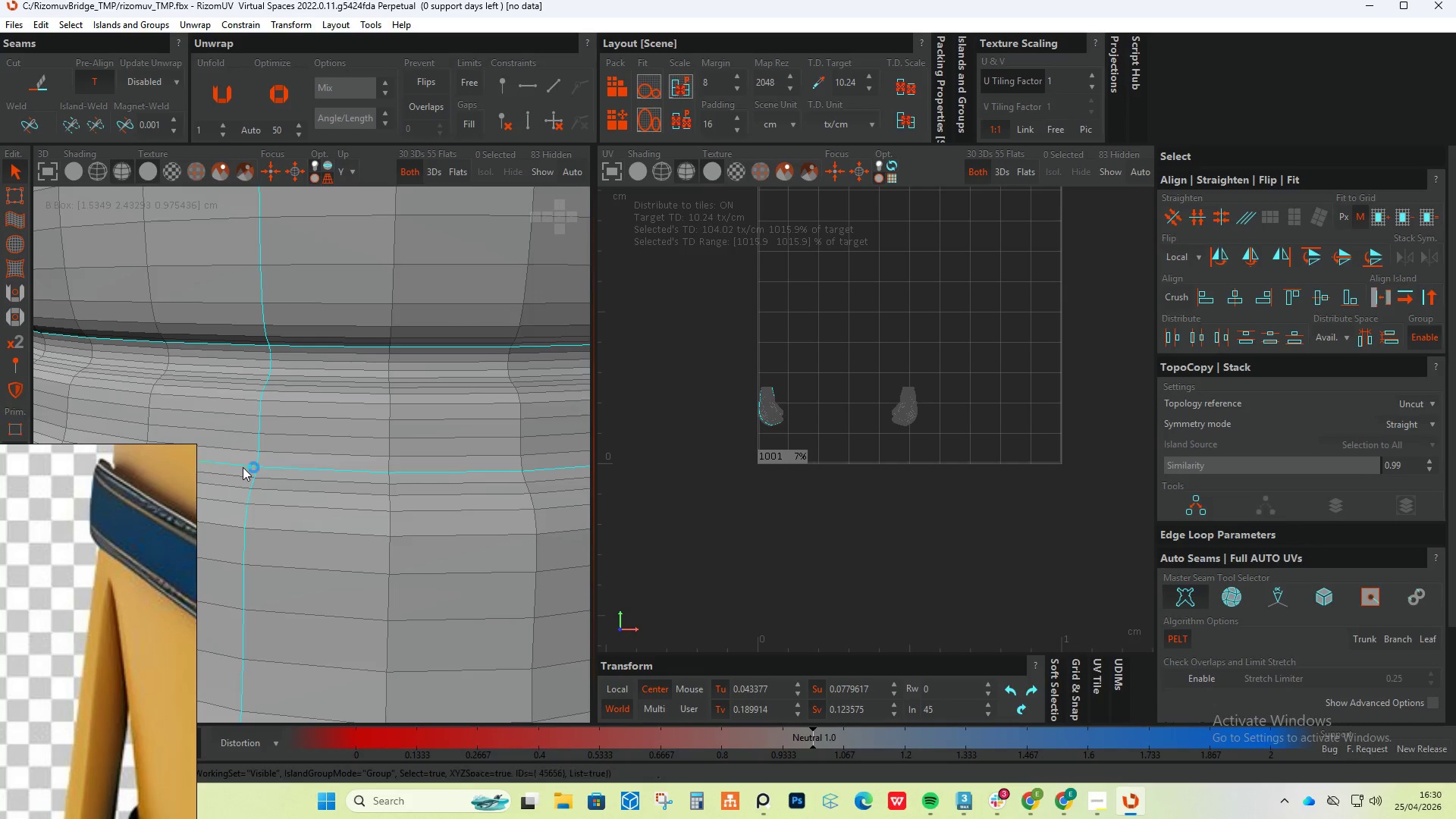 
triple_click([243, 467])
 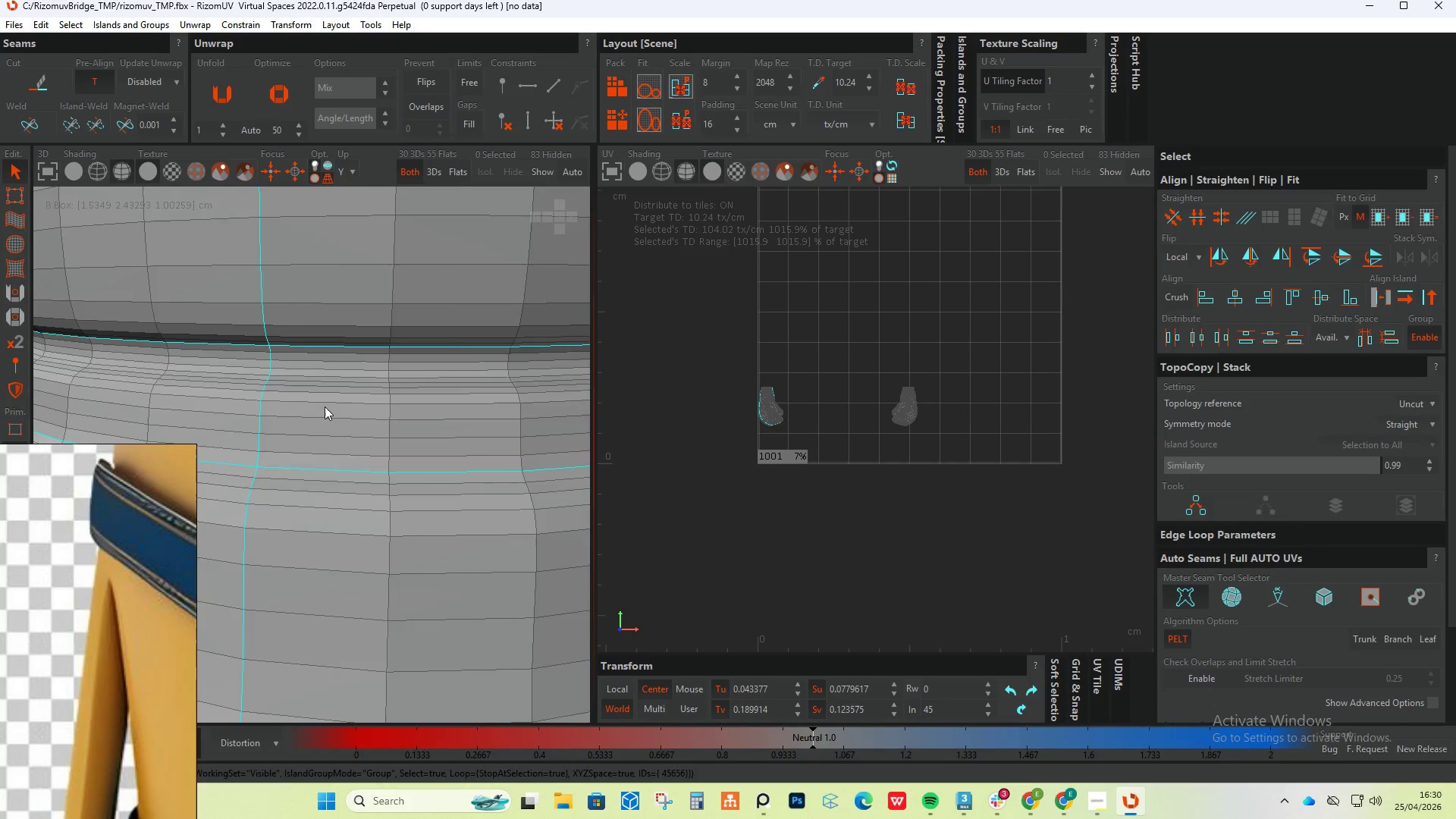 
hold_key(key=AltLeft, duration=1.69)
 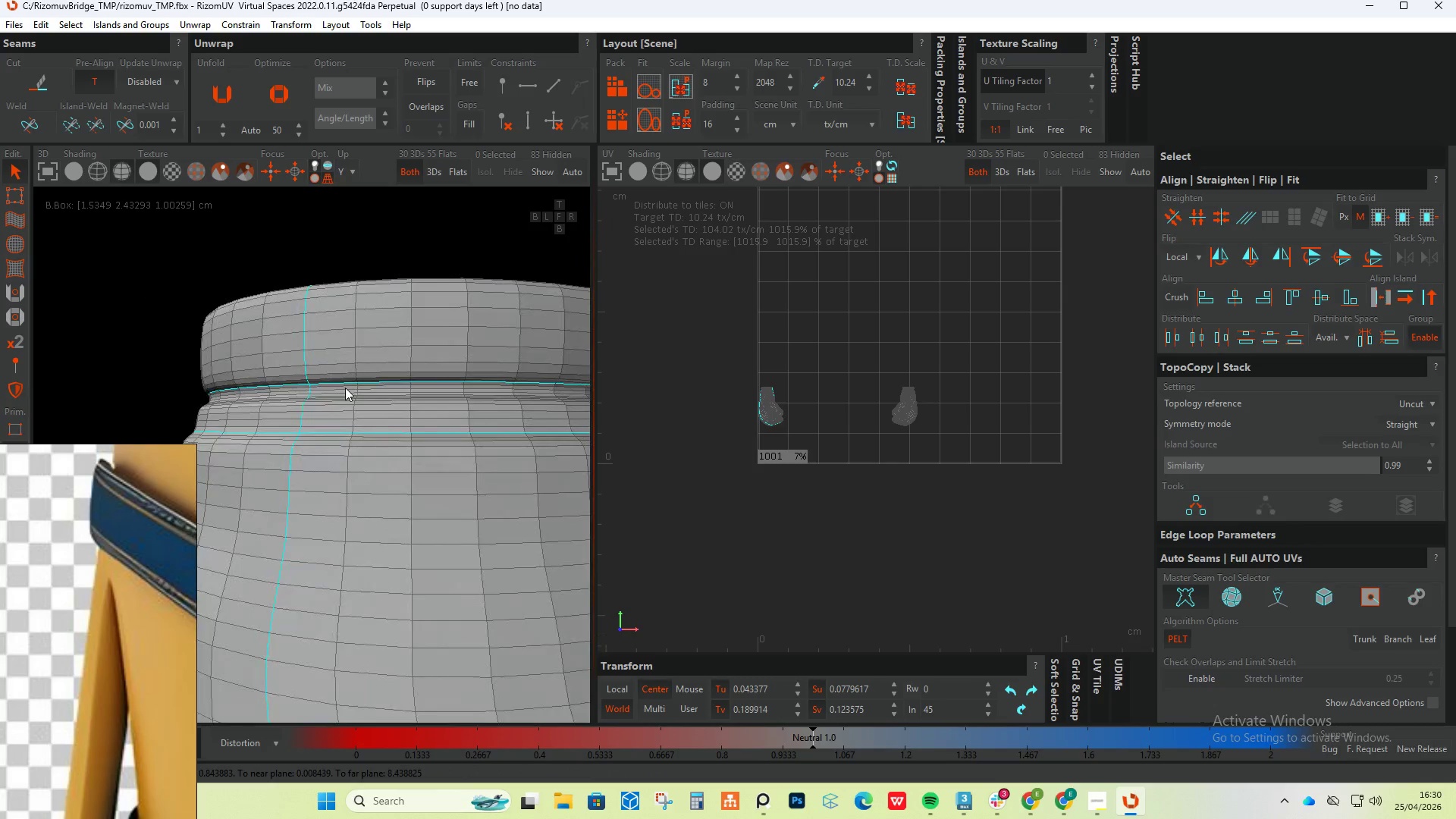 
scroll: coordinate [327, 404], scroll_direction: down, amount: 4.0
 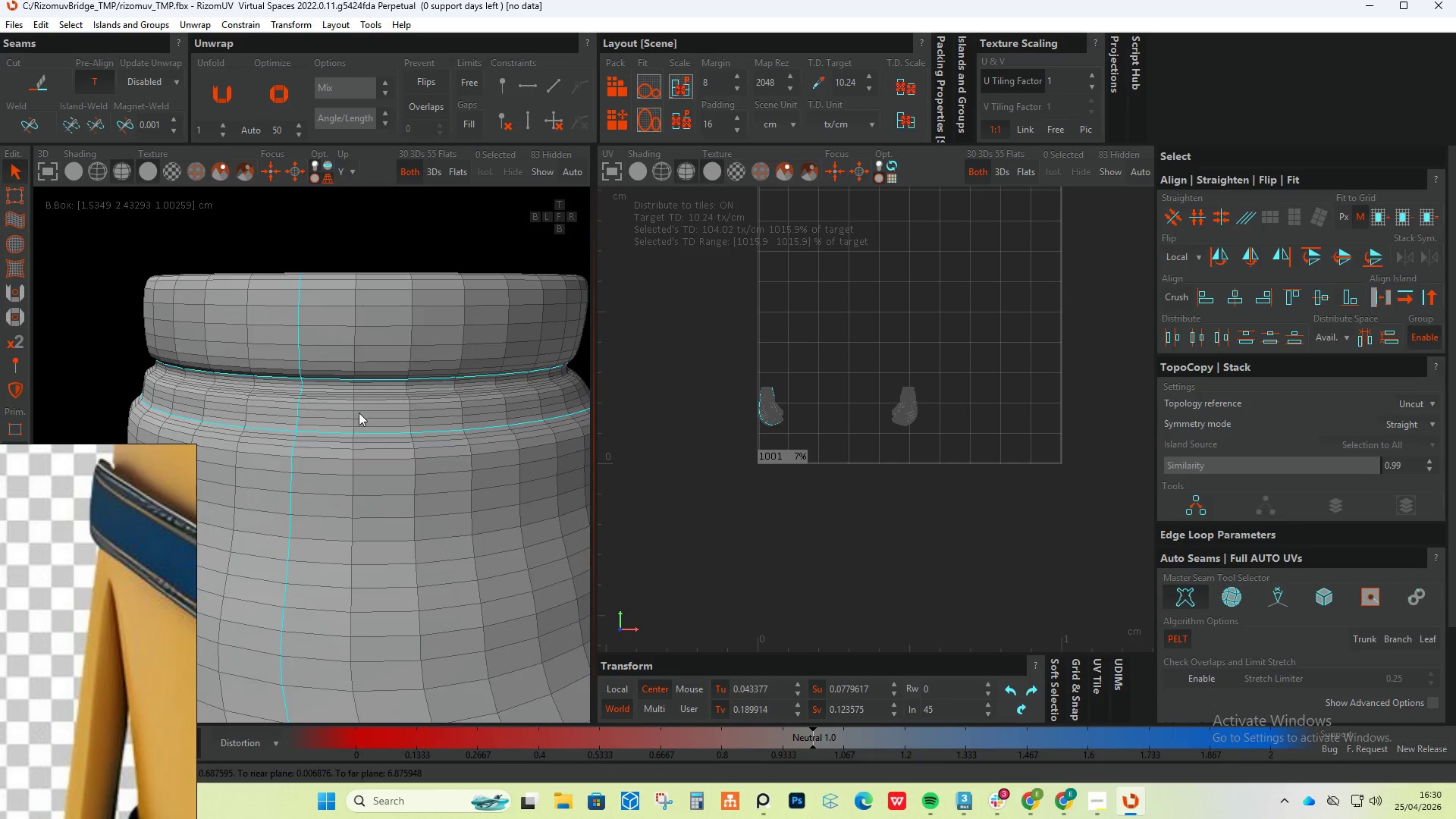 
hold_key(key=AltLeft, duration=5.24)
 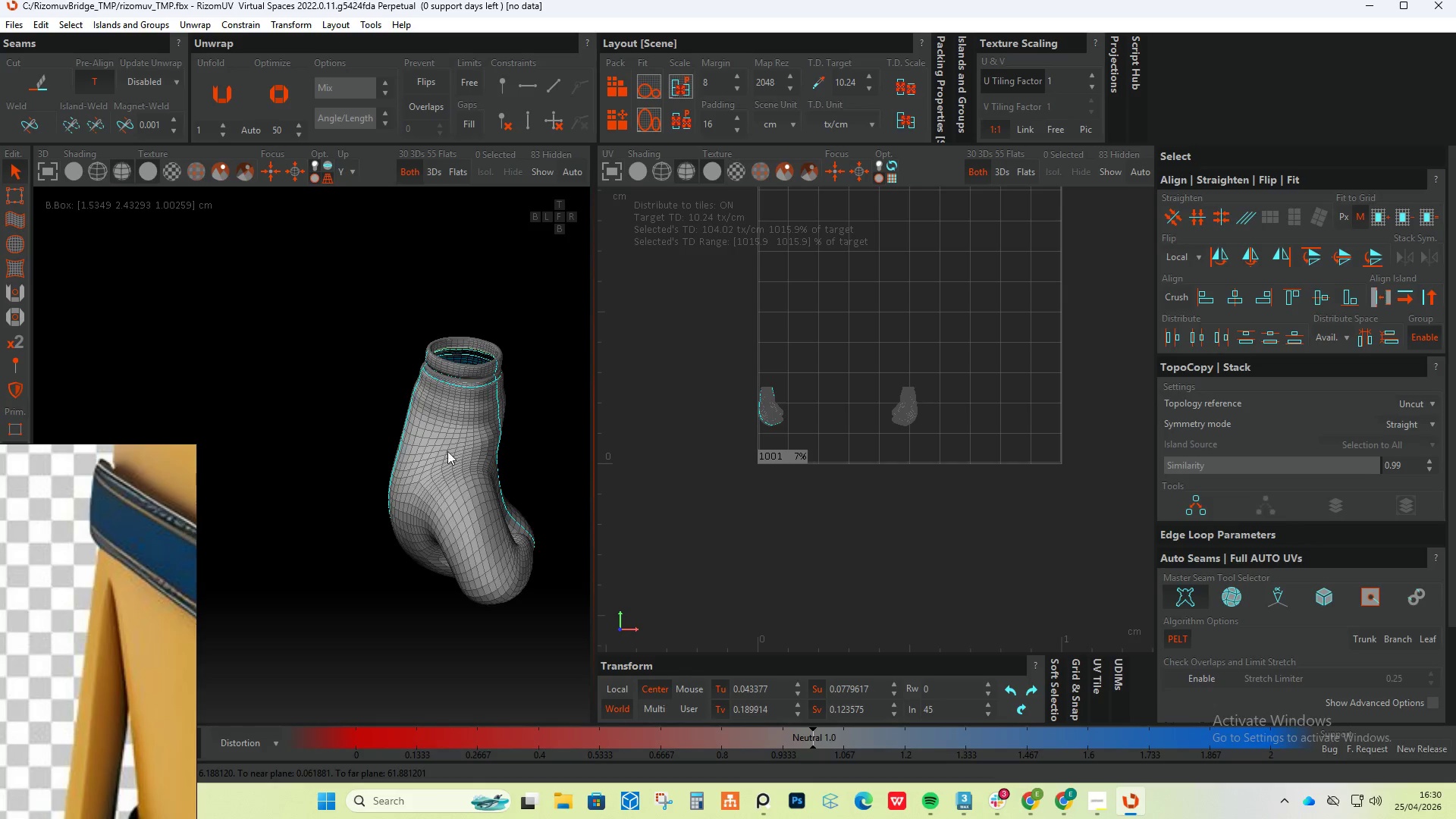 
scroll: coordinate [345, 422], scroll_direction: down, amount: 10.0
 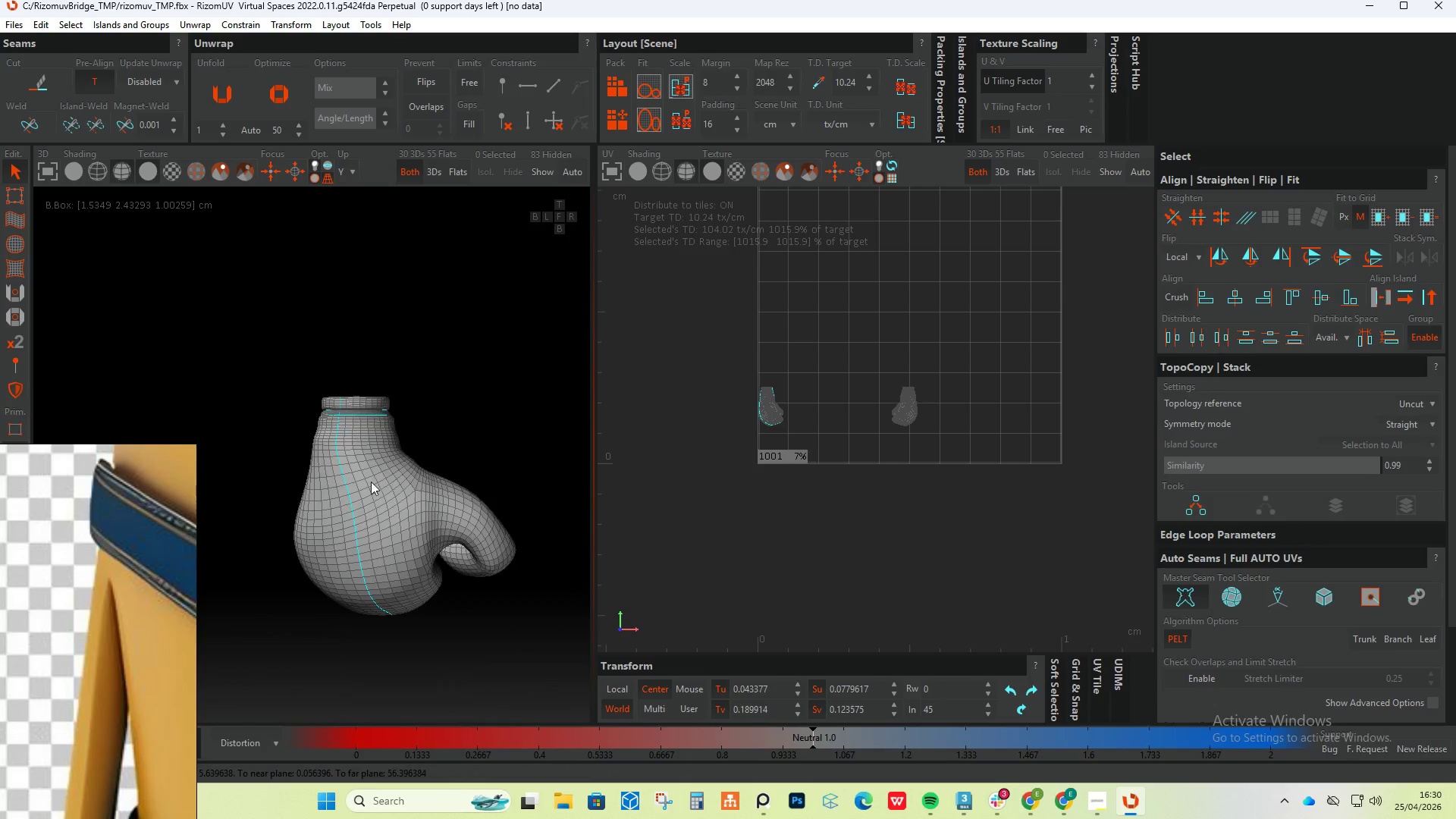 
scroll: coordinate [443, 456], scroll_direction: up, amount: 4.0
 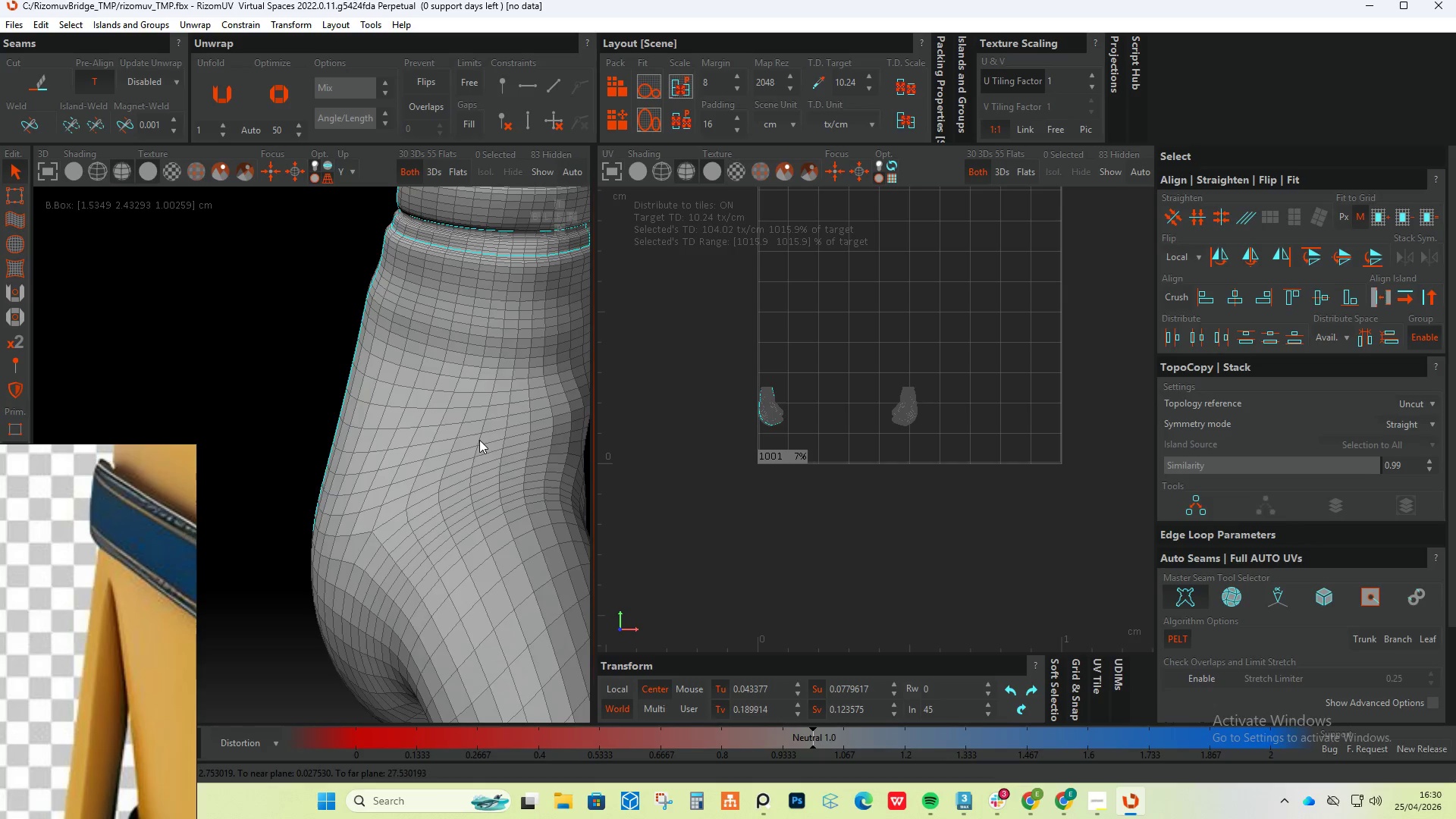 
double_click([479, 440])
 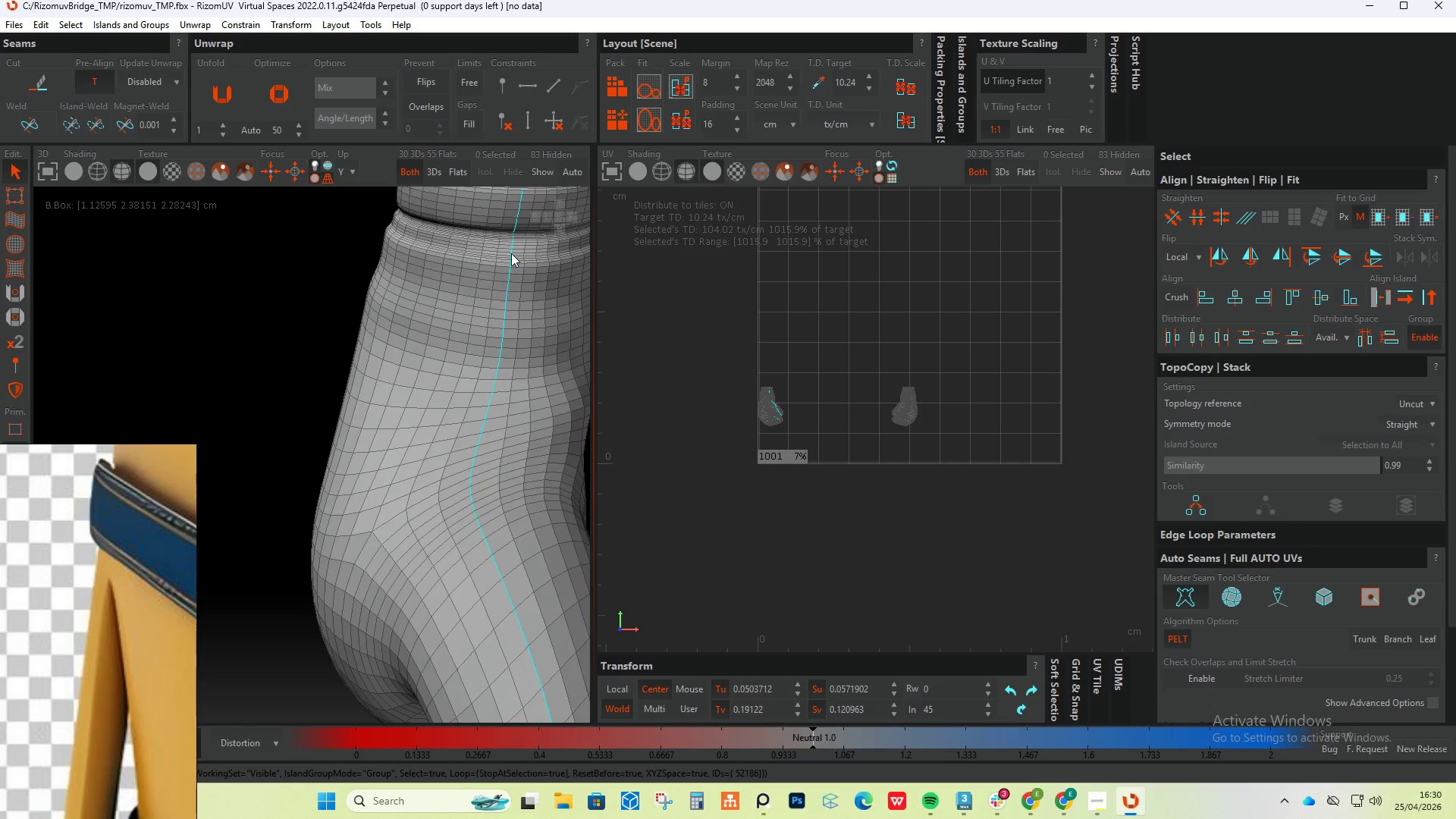 
hold_key(key=ControlLeft, duration=0.69)
double_click([514, 237])
 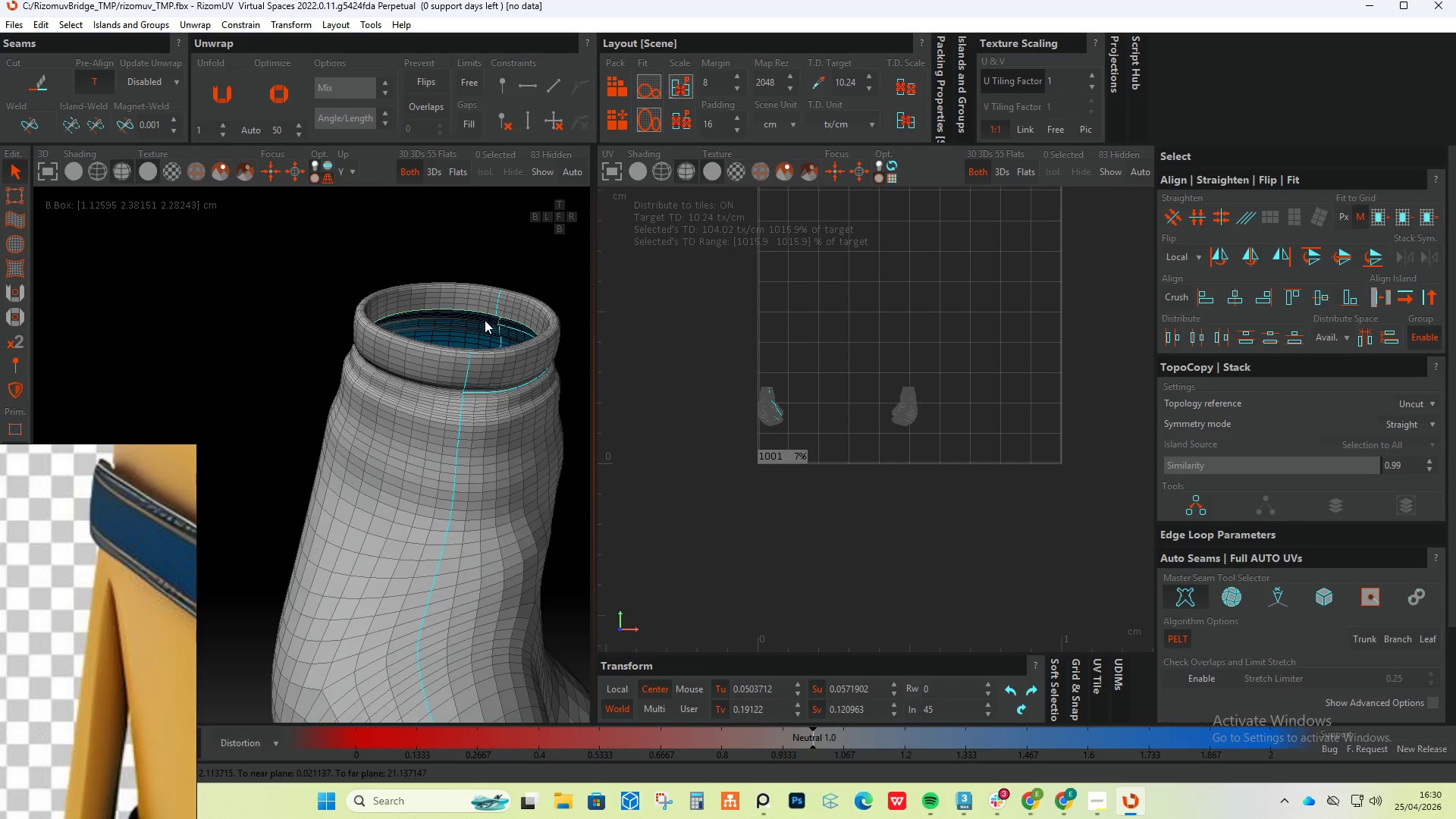 
hold_key(key=ControlLeft, duration=0.7)
 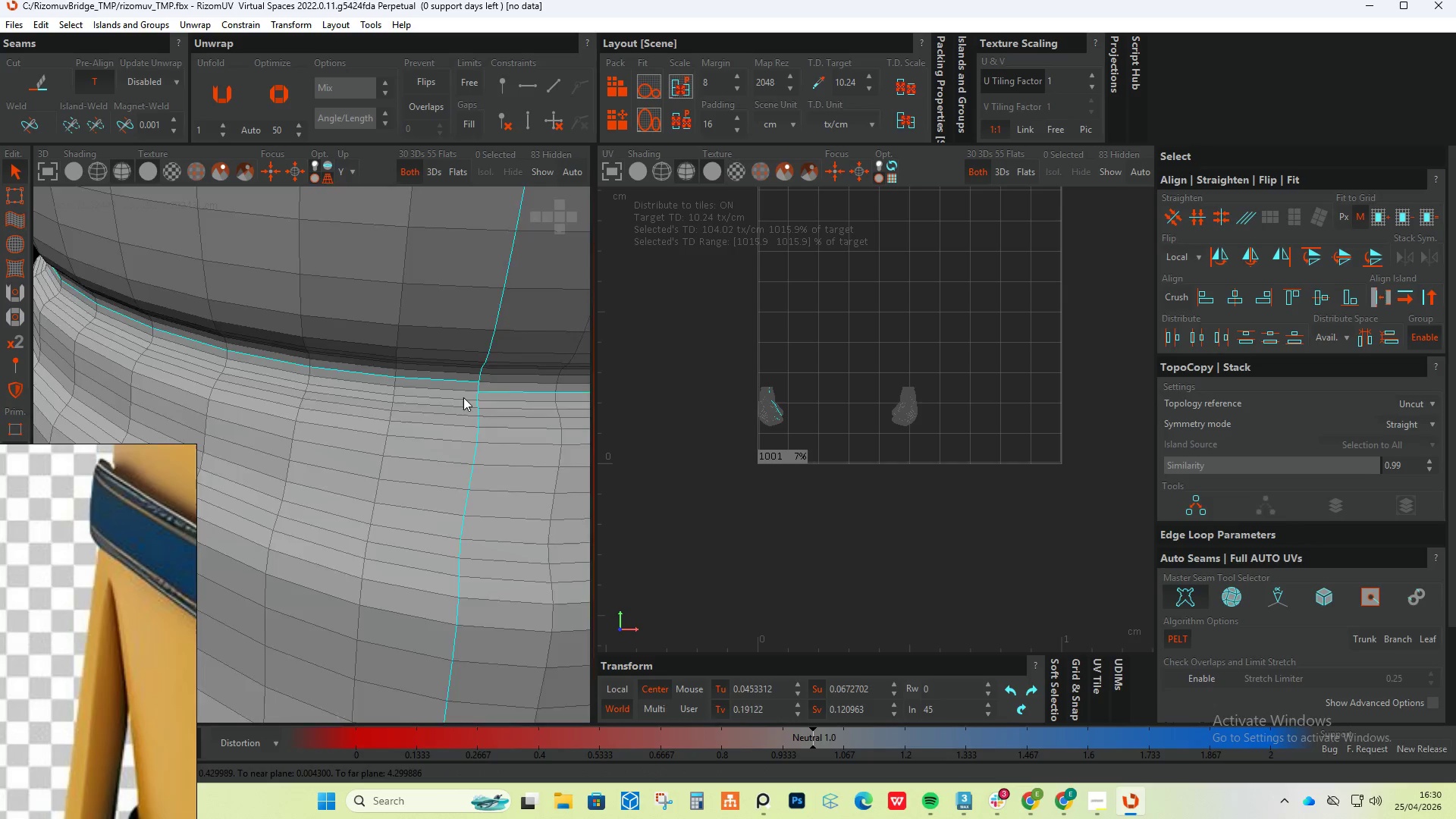 
scroll: coordinate [457, 397], scroll_direction: up, amount: 4.0
 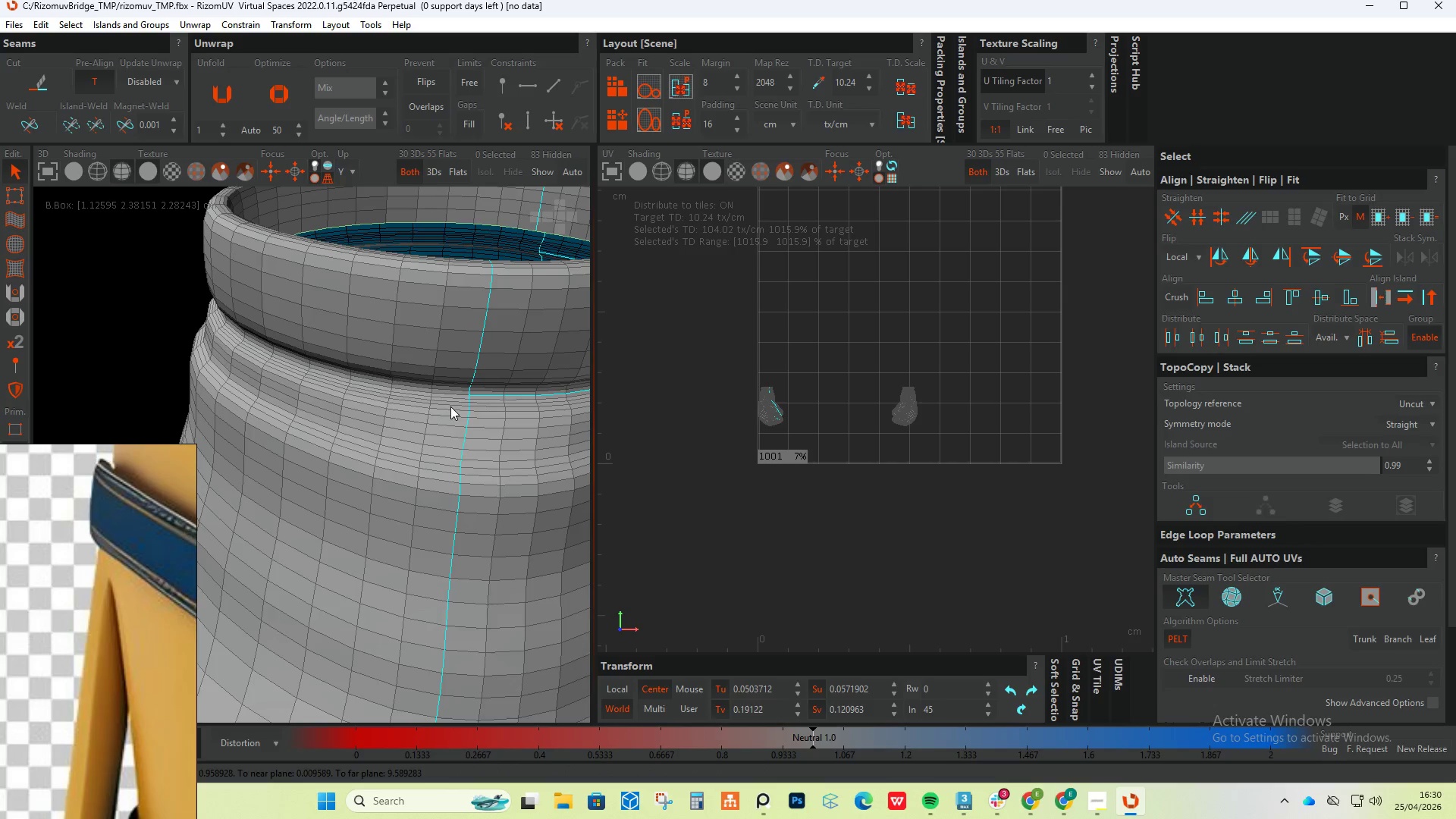 
double_click([458, 393])
 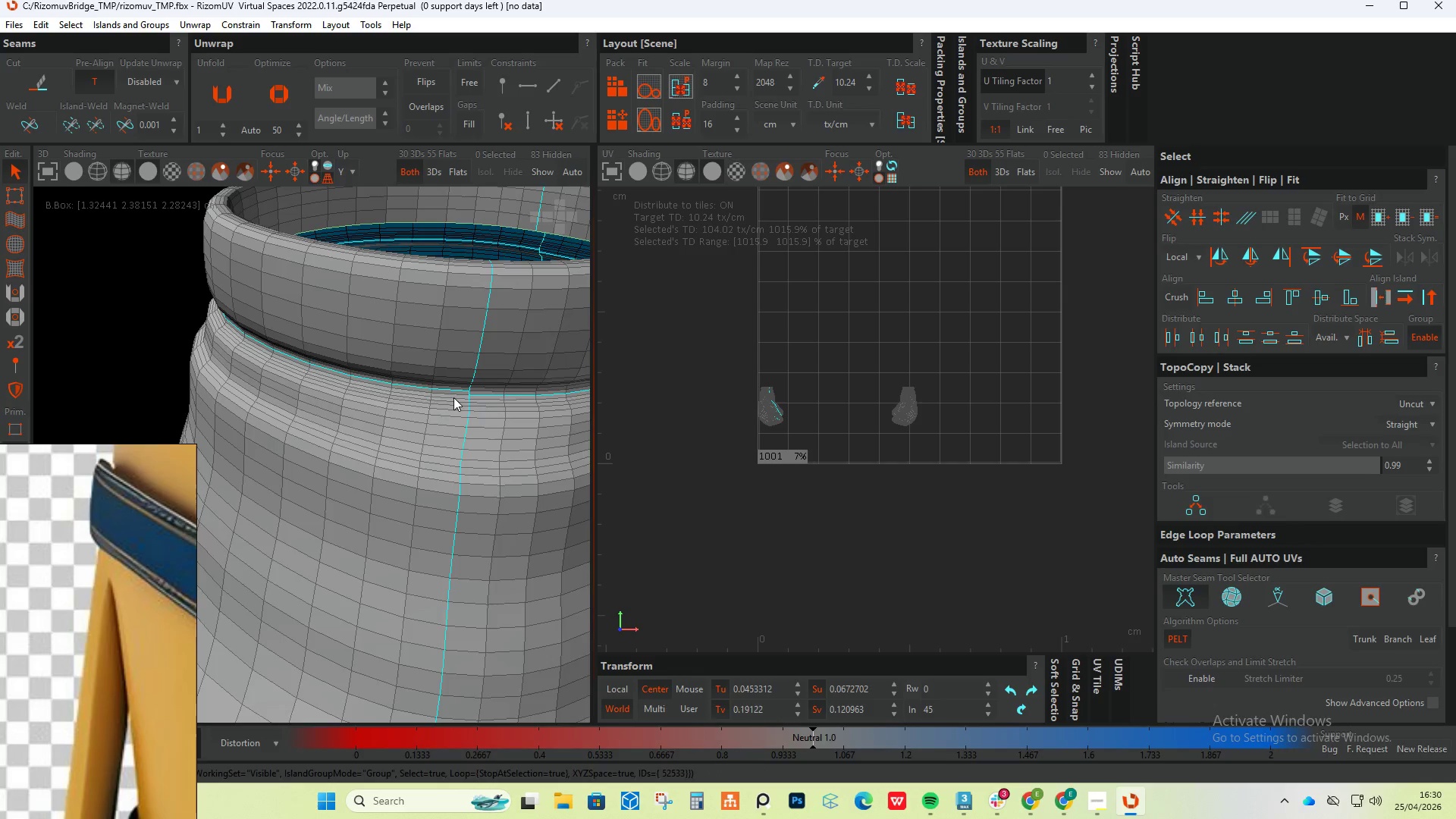 
key(Control+Z)
 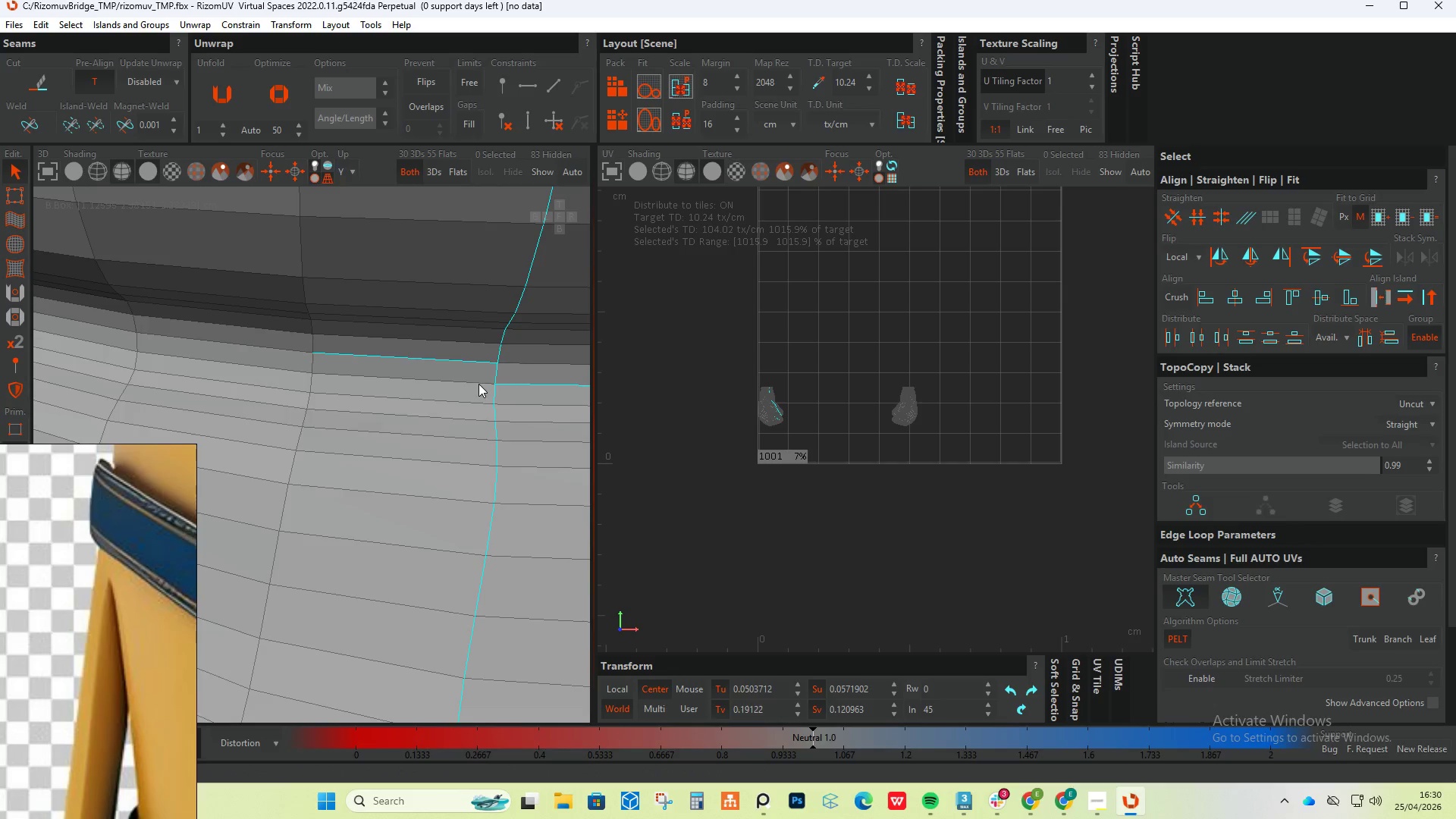 
scroll: coordinate [466, 396], scroll_direction: up, amount: 6.0
 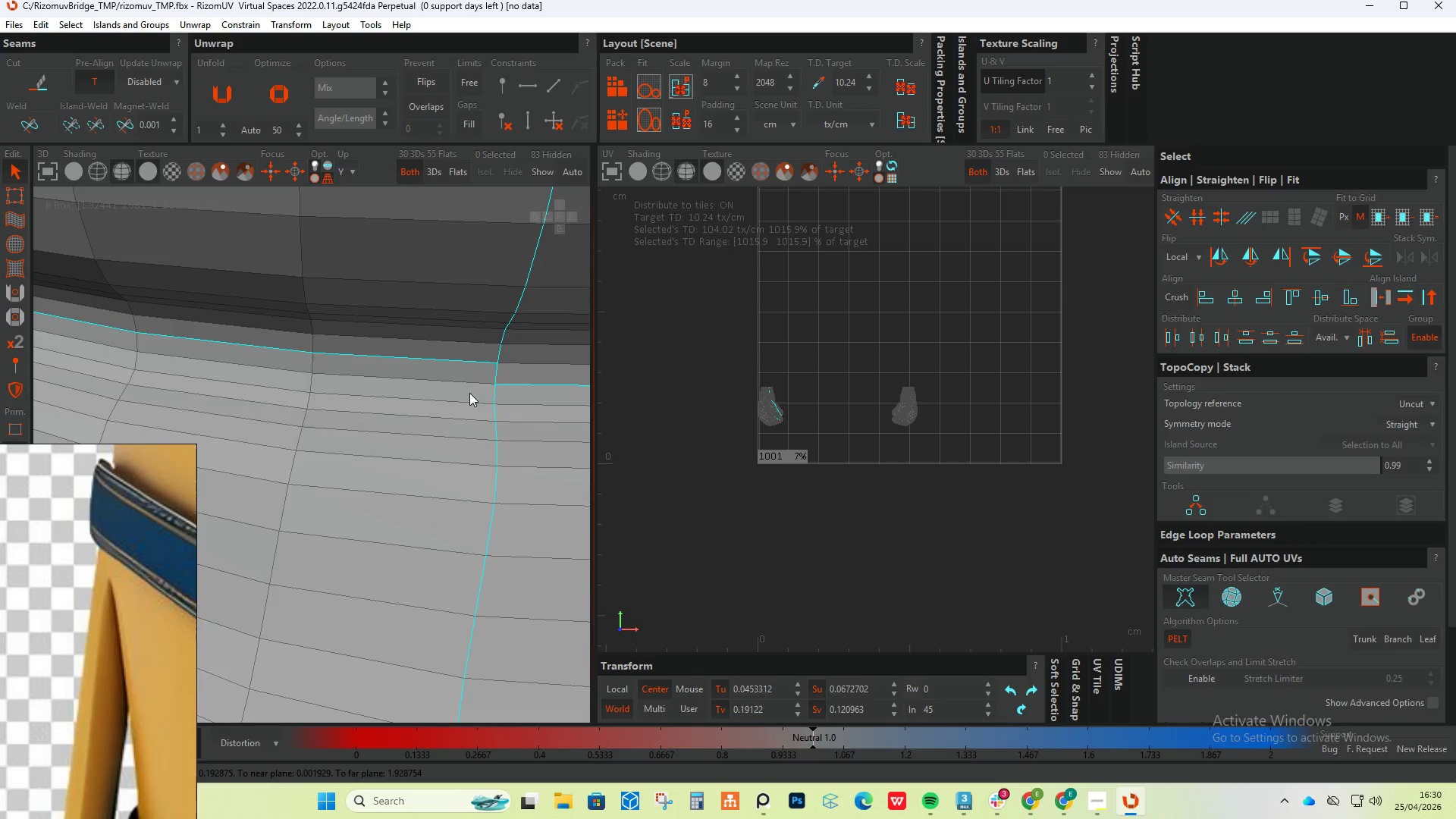 
key(Control+Z)
 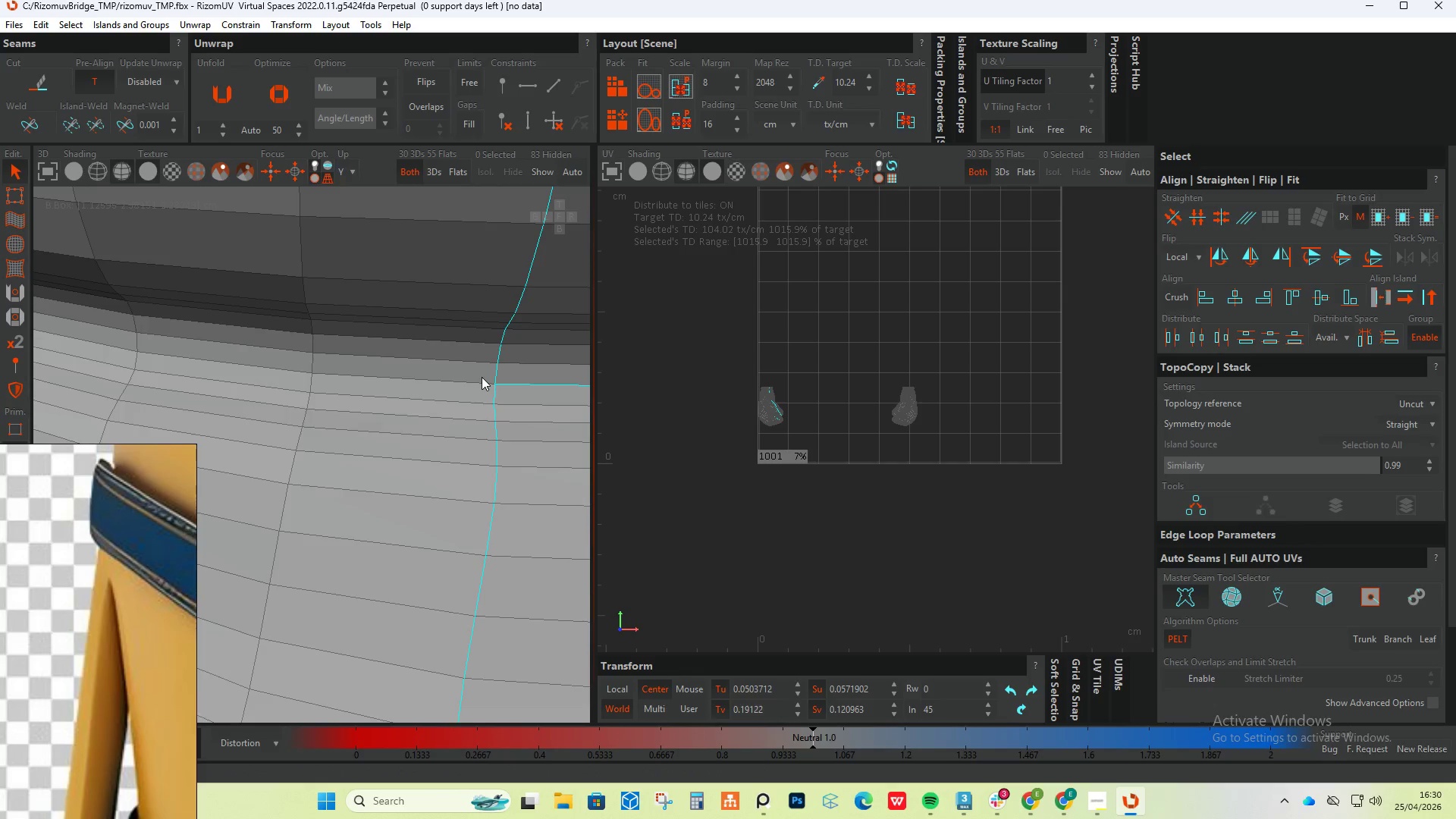 
left_click([482, 377])
 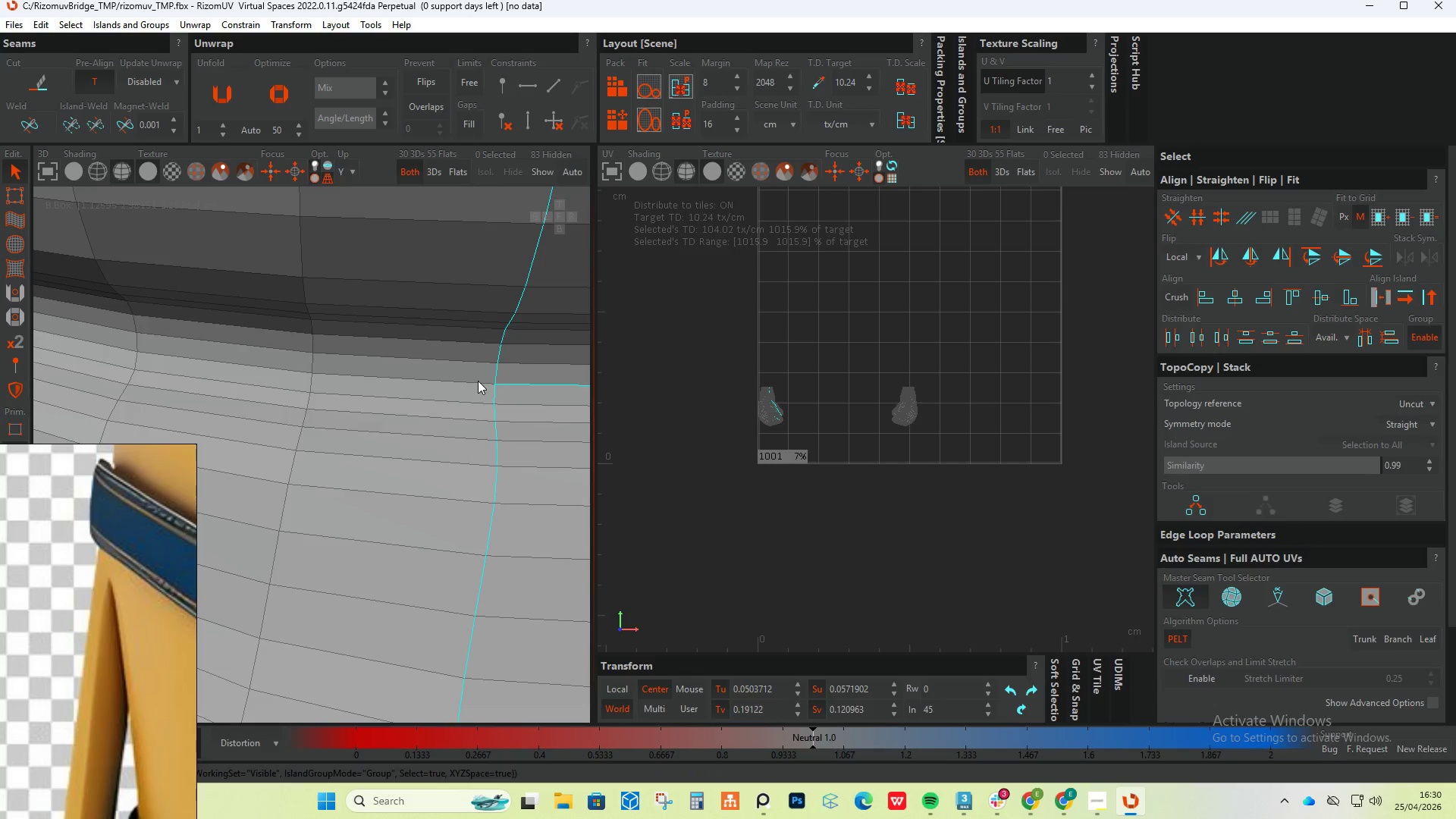 
double_click([478, 381])
 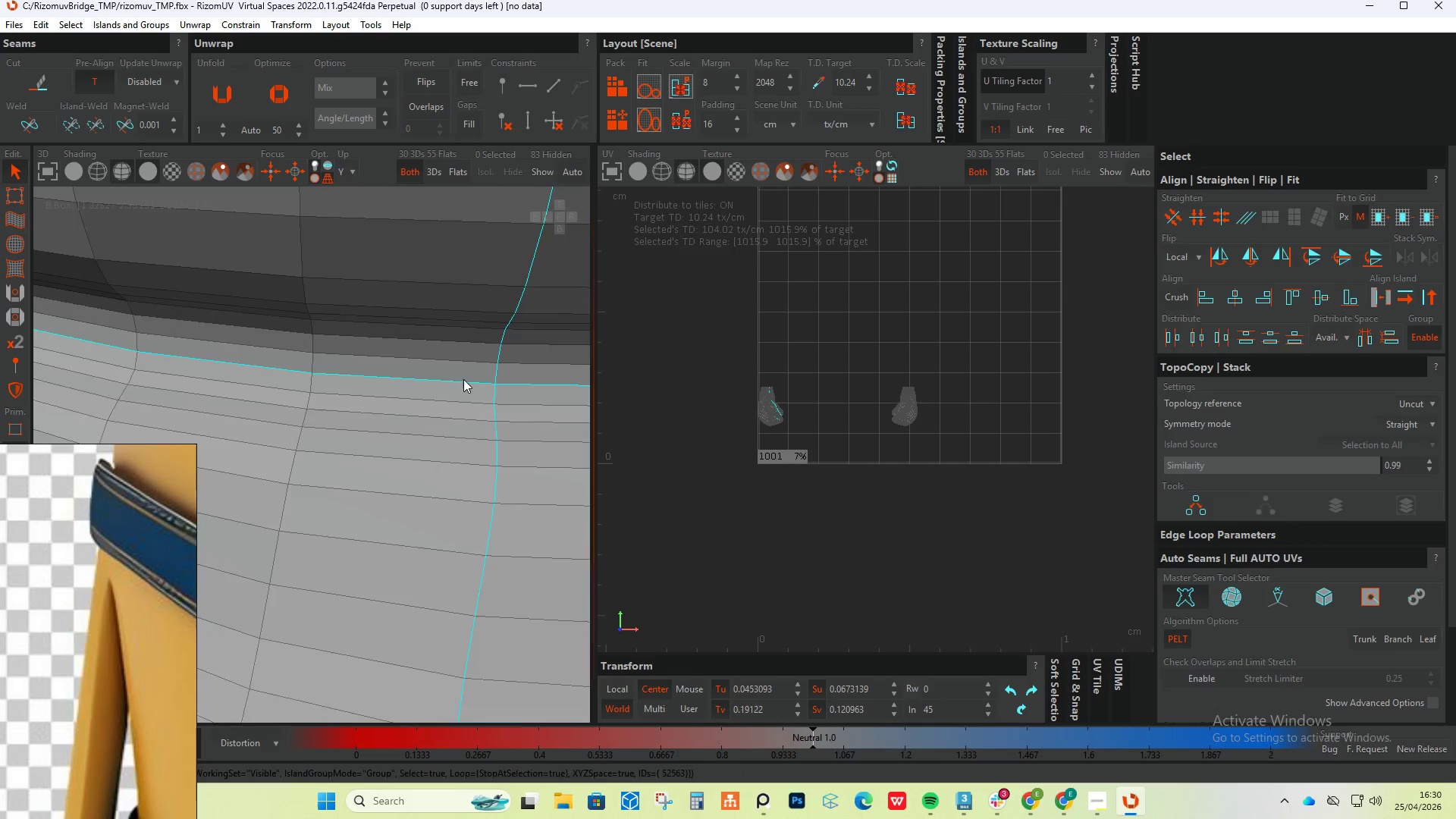 
hold_key(key=AltLeft, duration=3.22)
 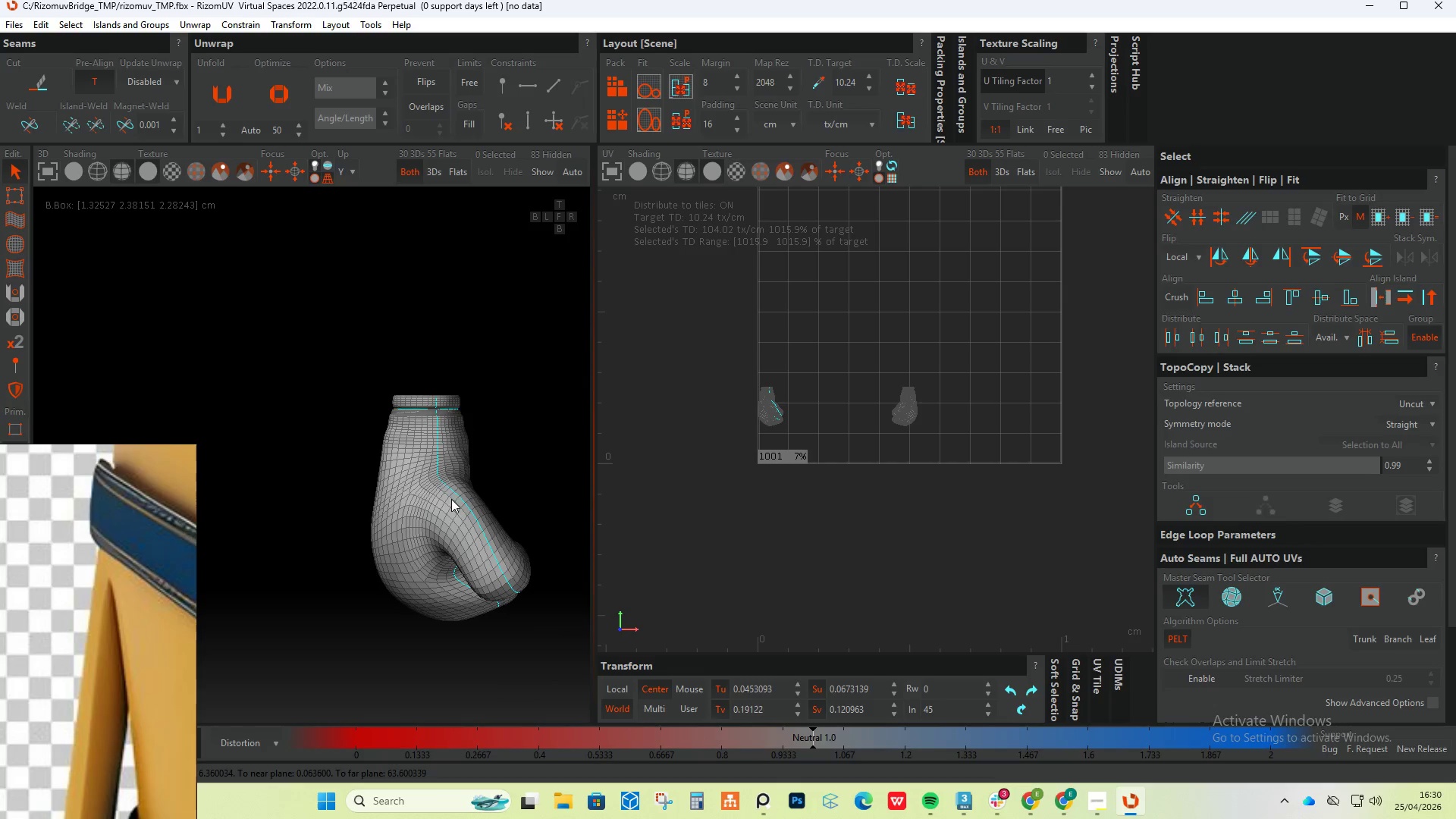 
scroll: coordinate [451, 394], scroll_direction: down, amount: 19.0
 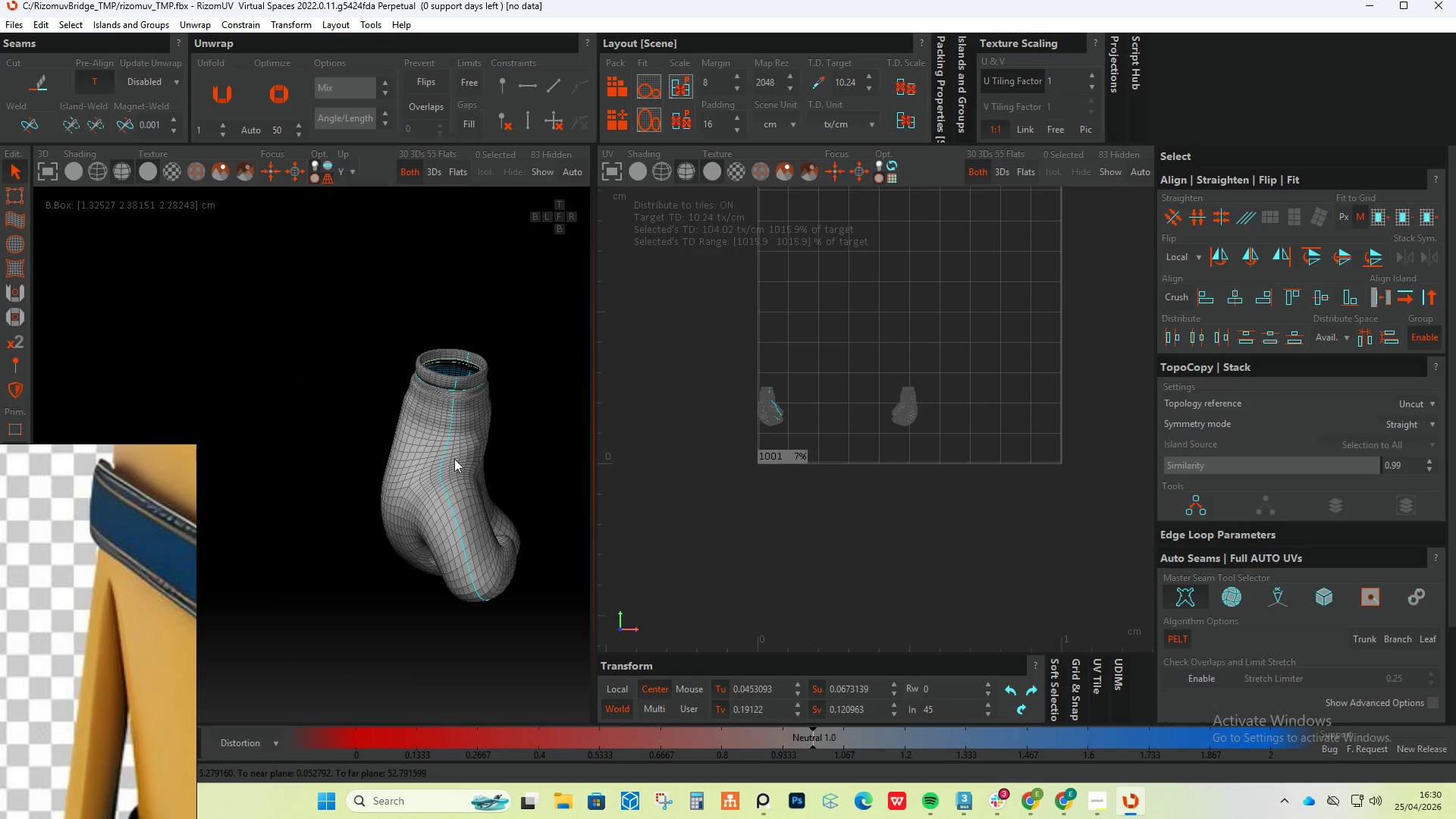 
key(C)
 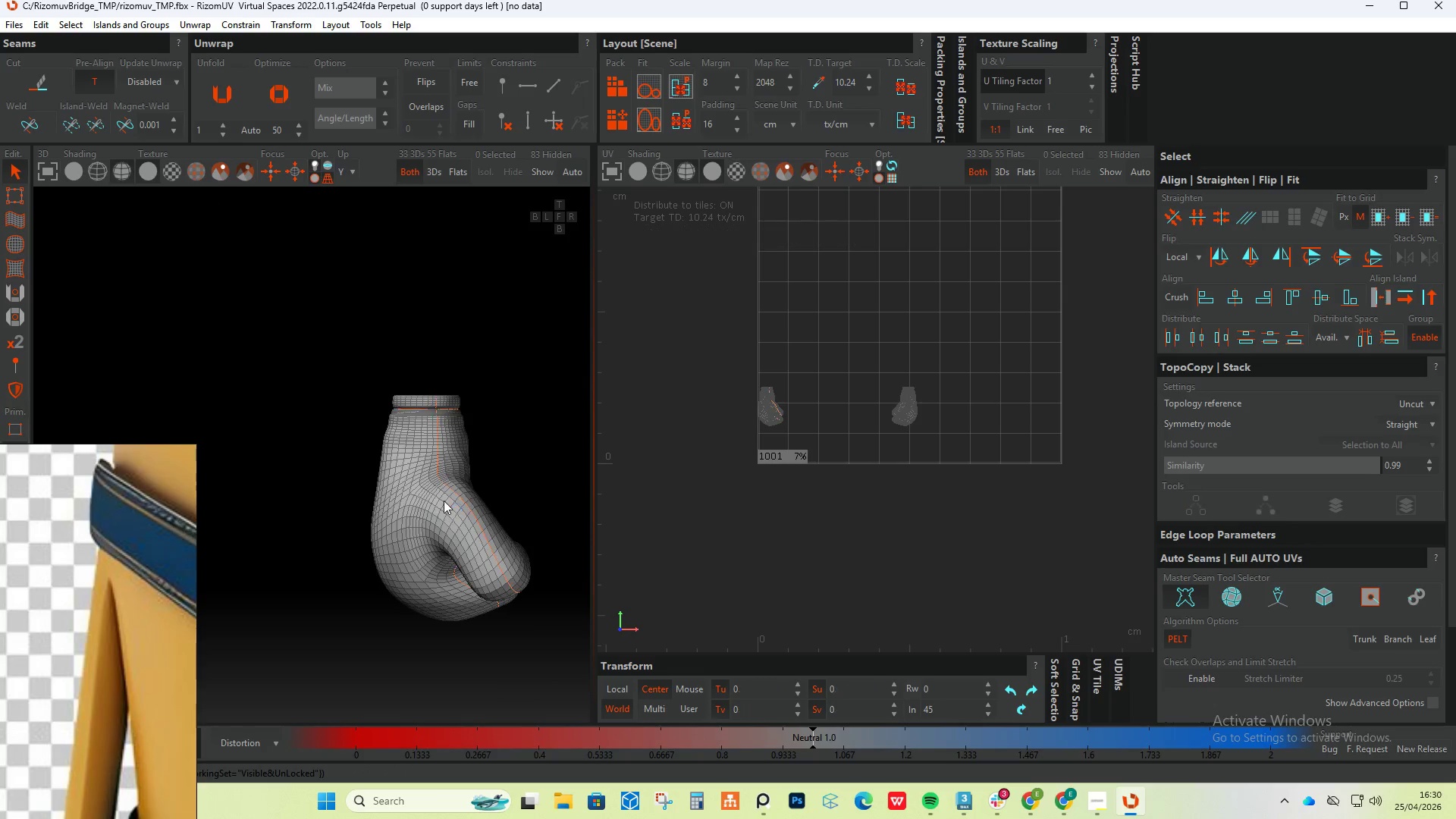 
scroll: coordinate [444, 500], scroll_direction: up, amount: 5.0
 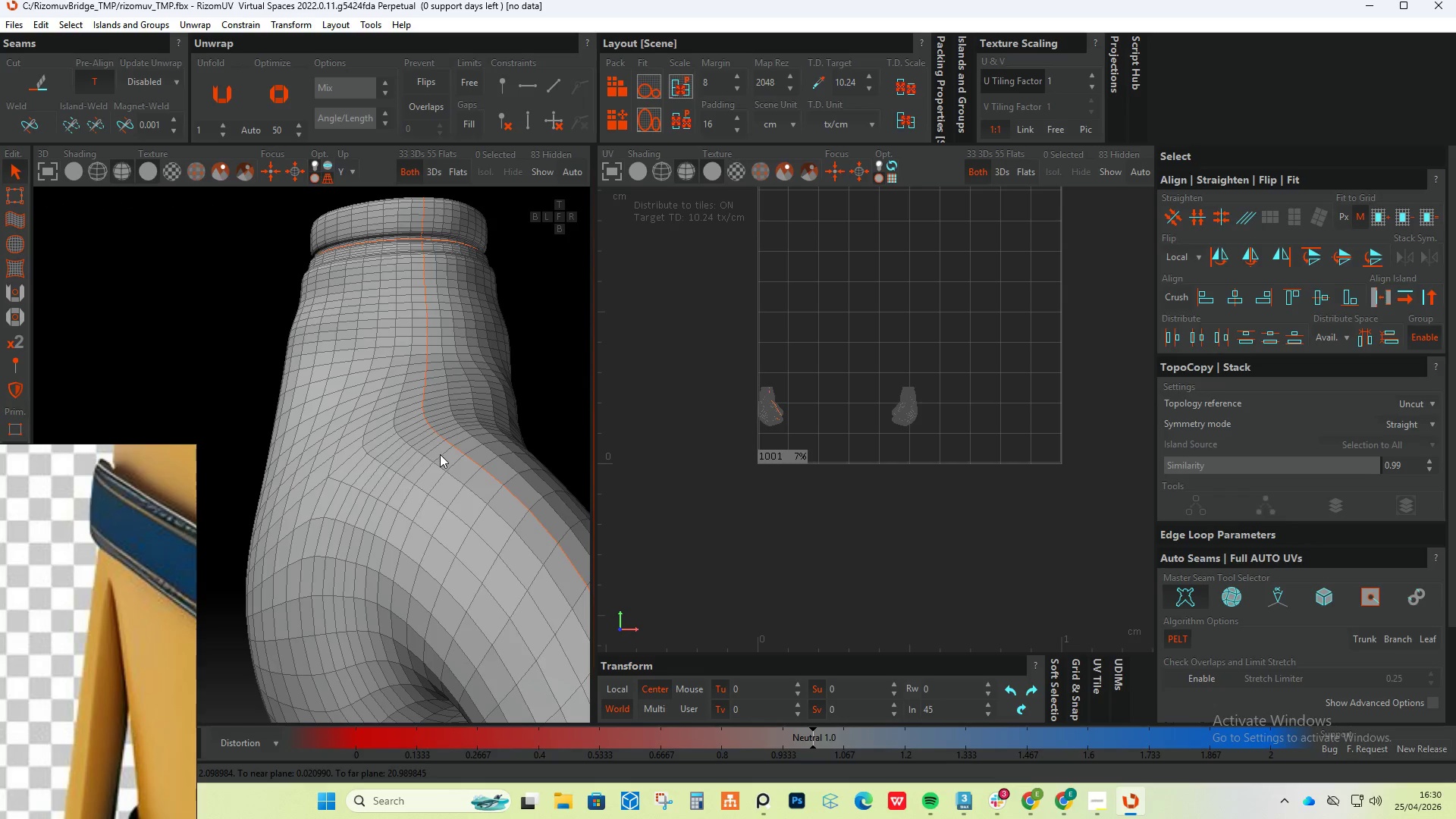 
double_click([440, 454])
 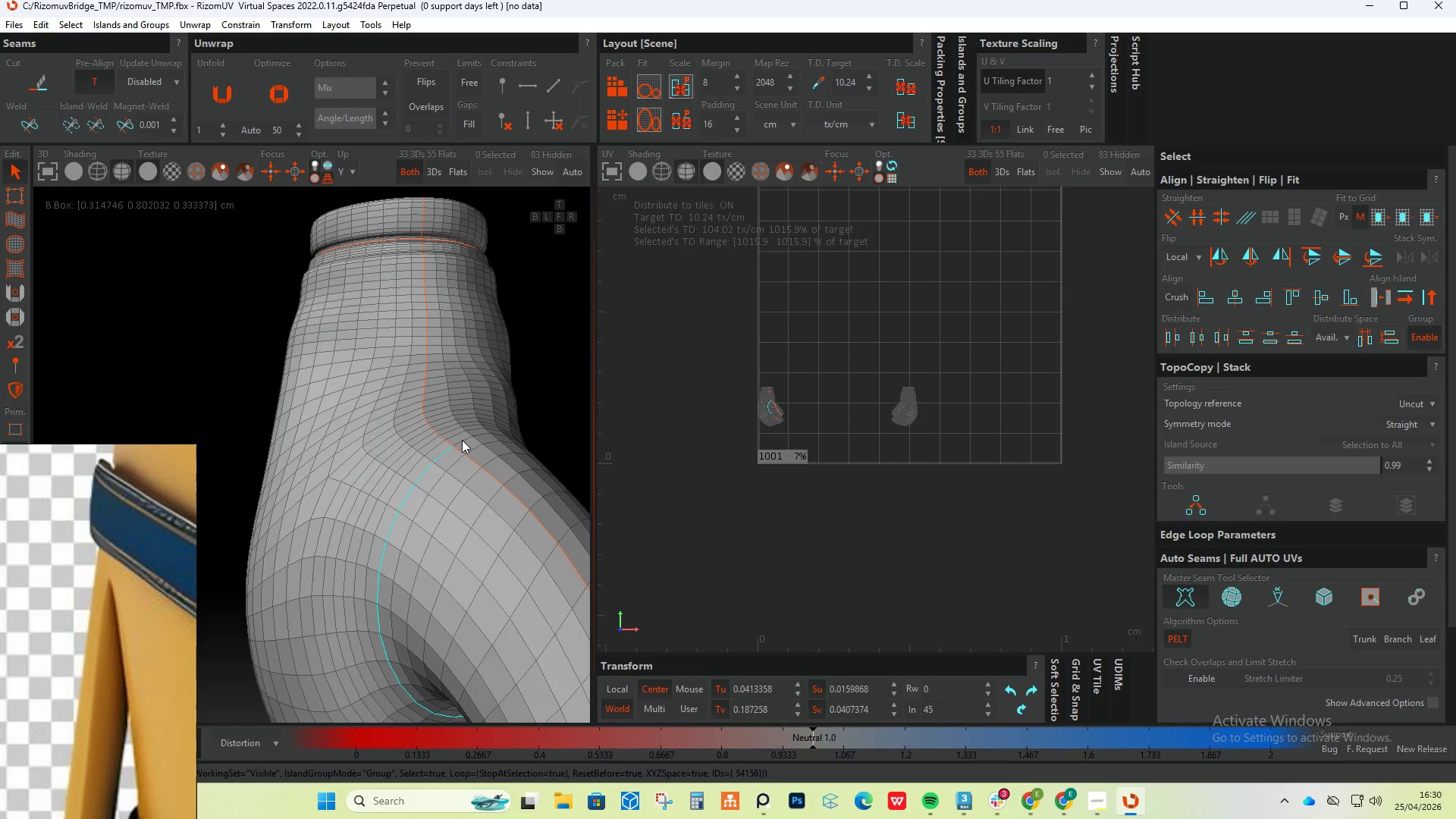 
triple_click([462, 440])
 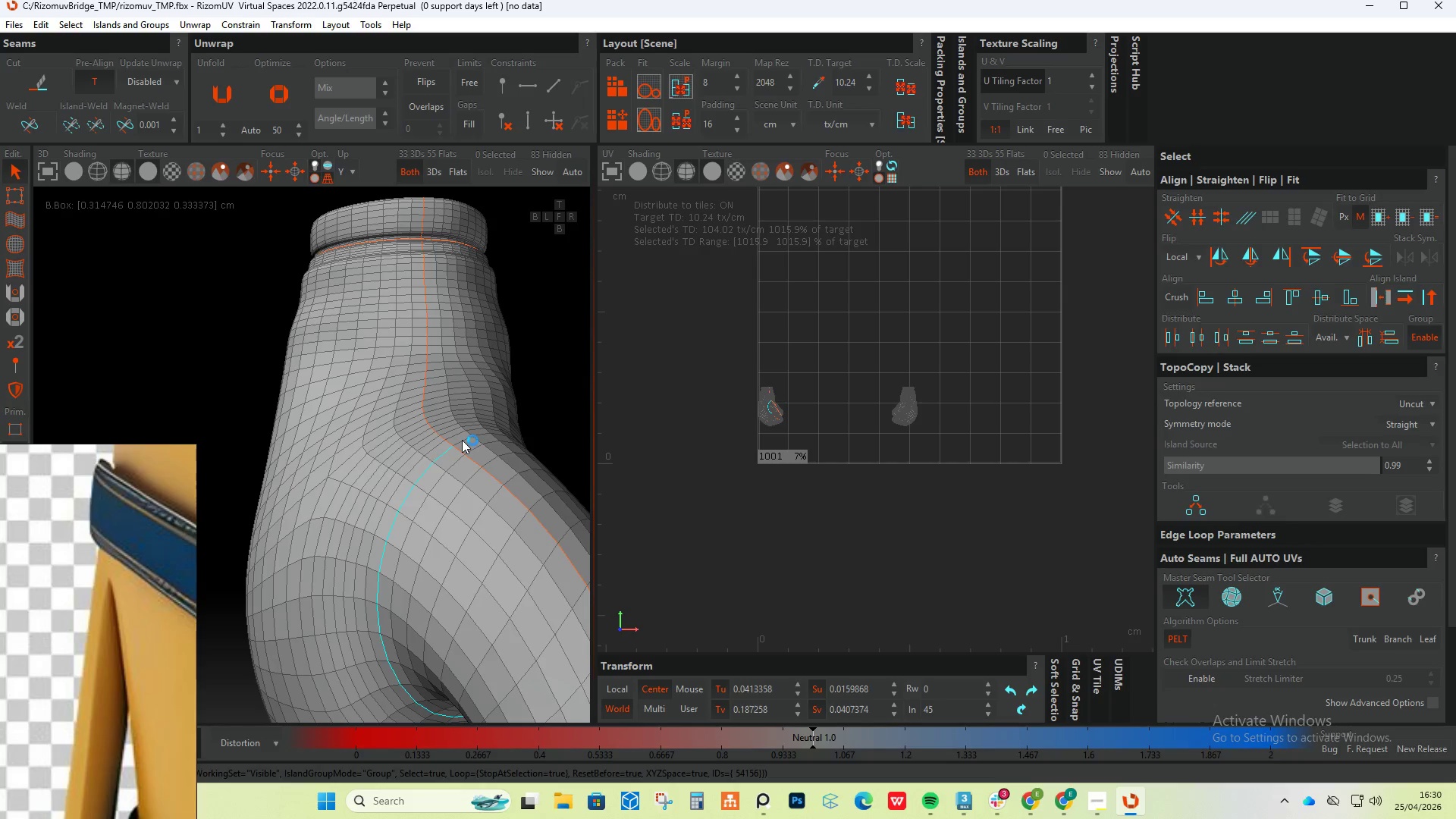 
triple_click([462, 440])
 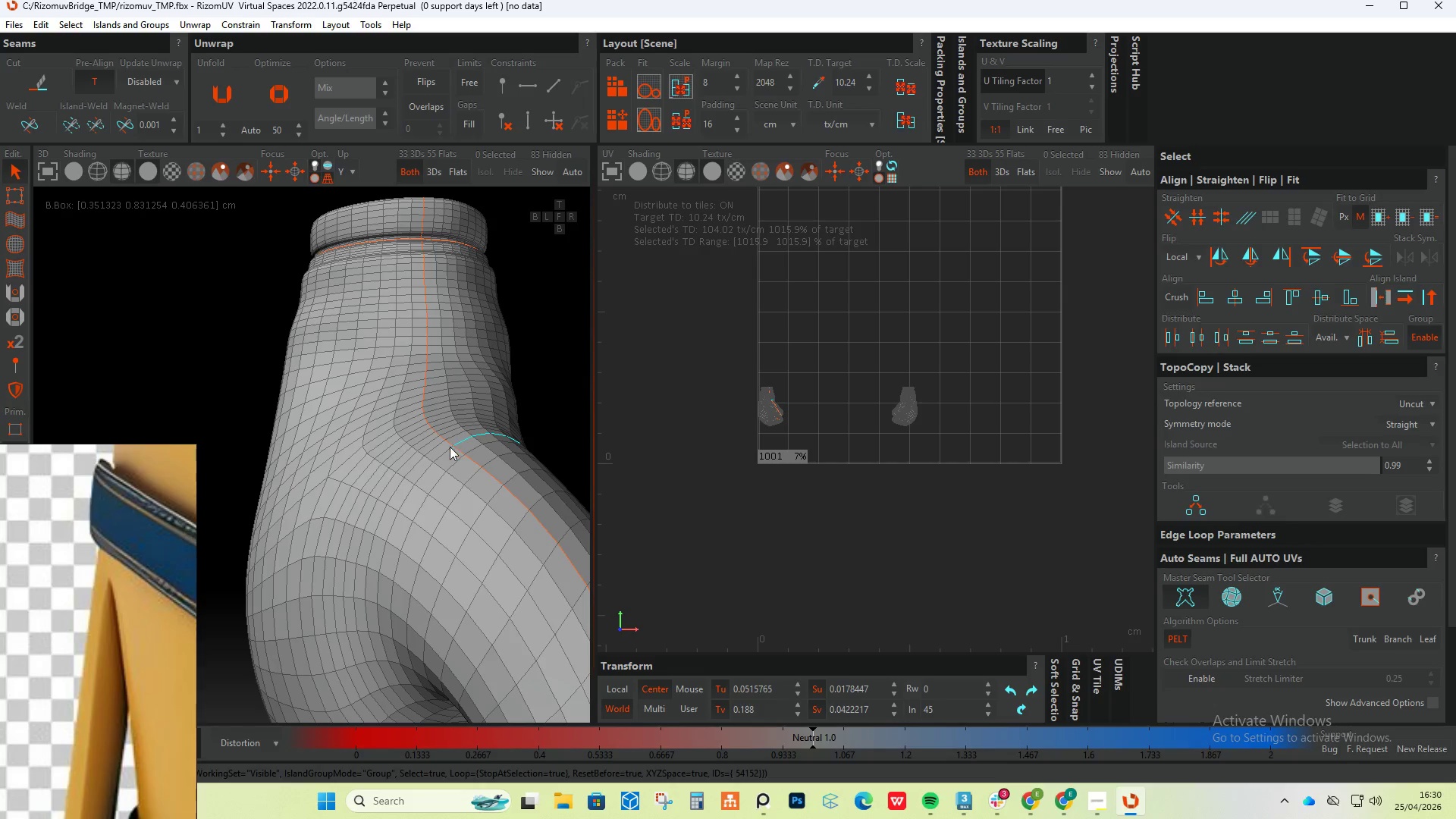 
hold_key(key=ControlLeft, duration=0.44)
double_click([448, 448])
 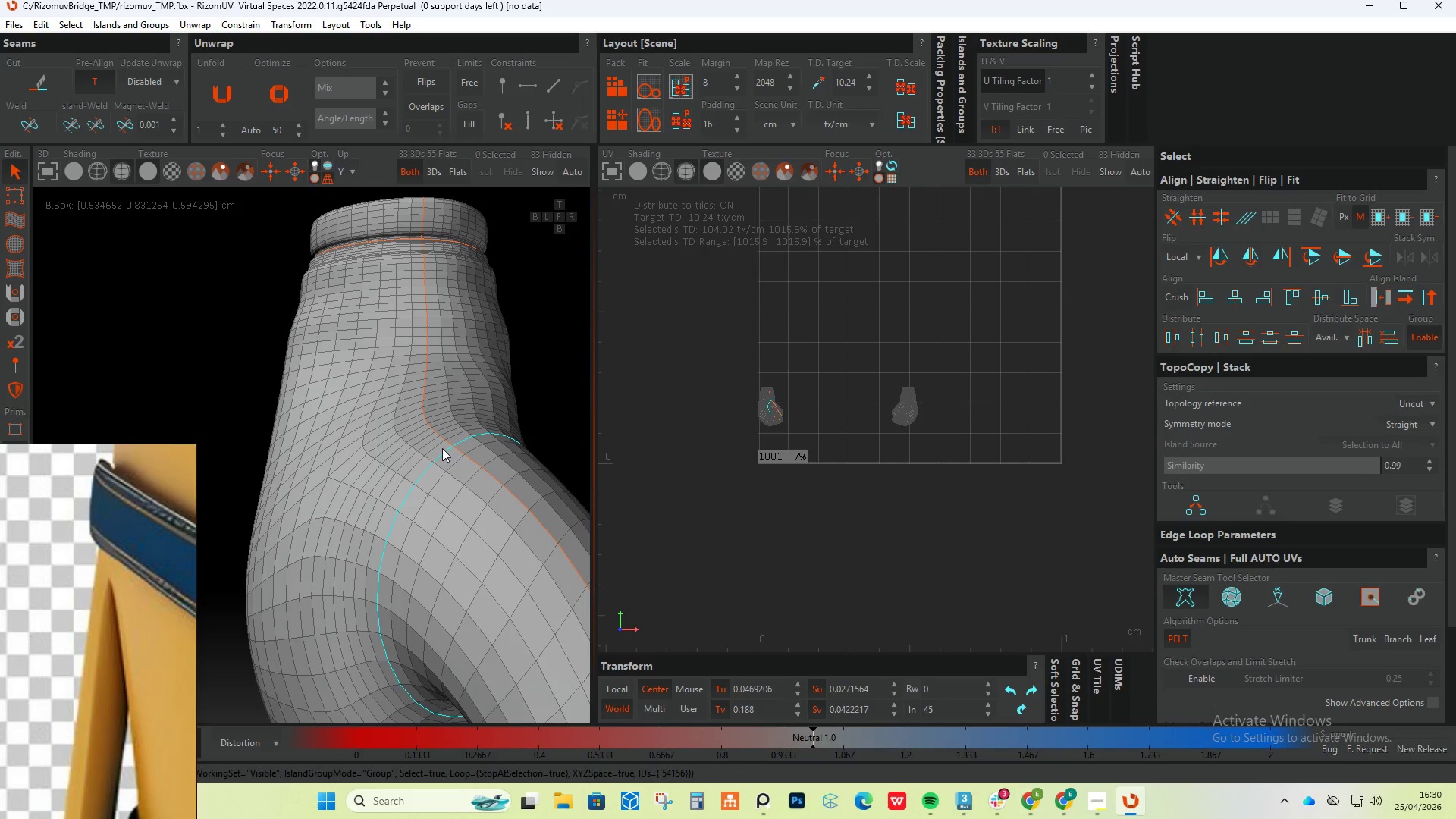 
key(C)
 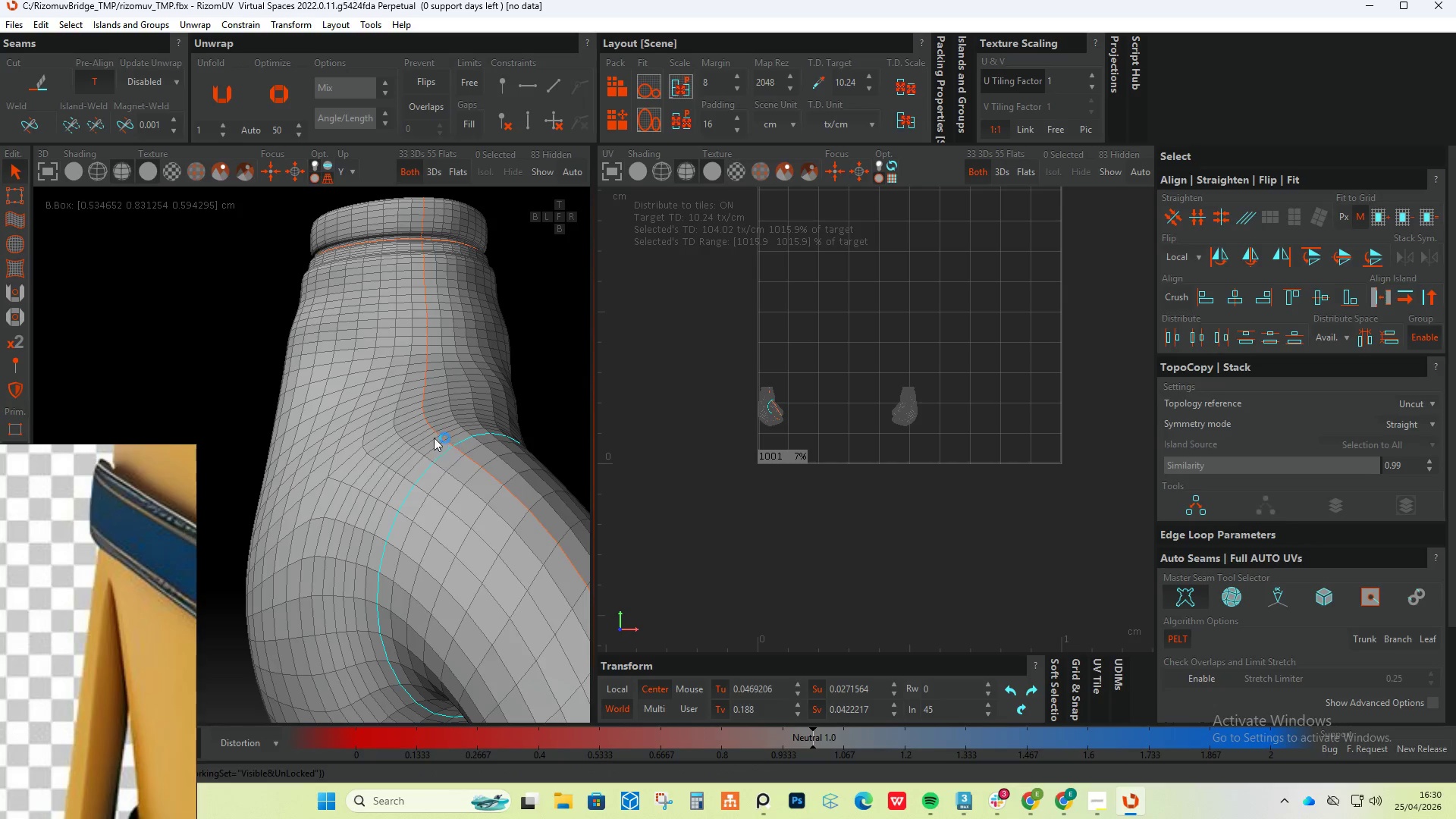 
hold_key(key=AltLeft, duration=2.38)
 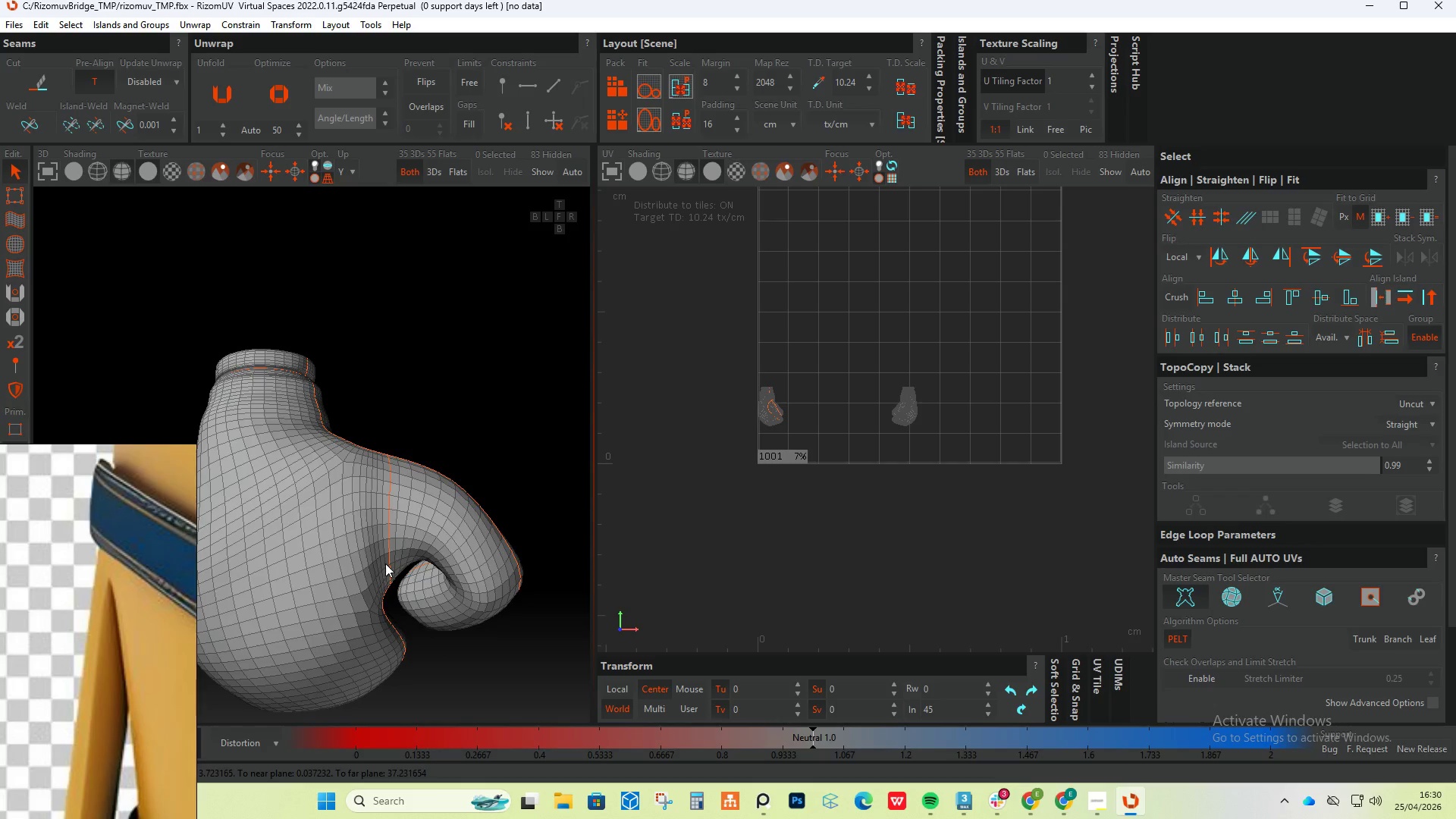 
scroll: coordinate [431, 430], scroll_direction: down, amount: 6.0
 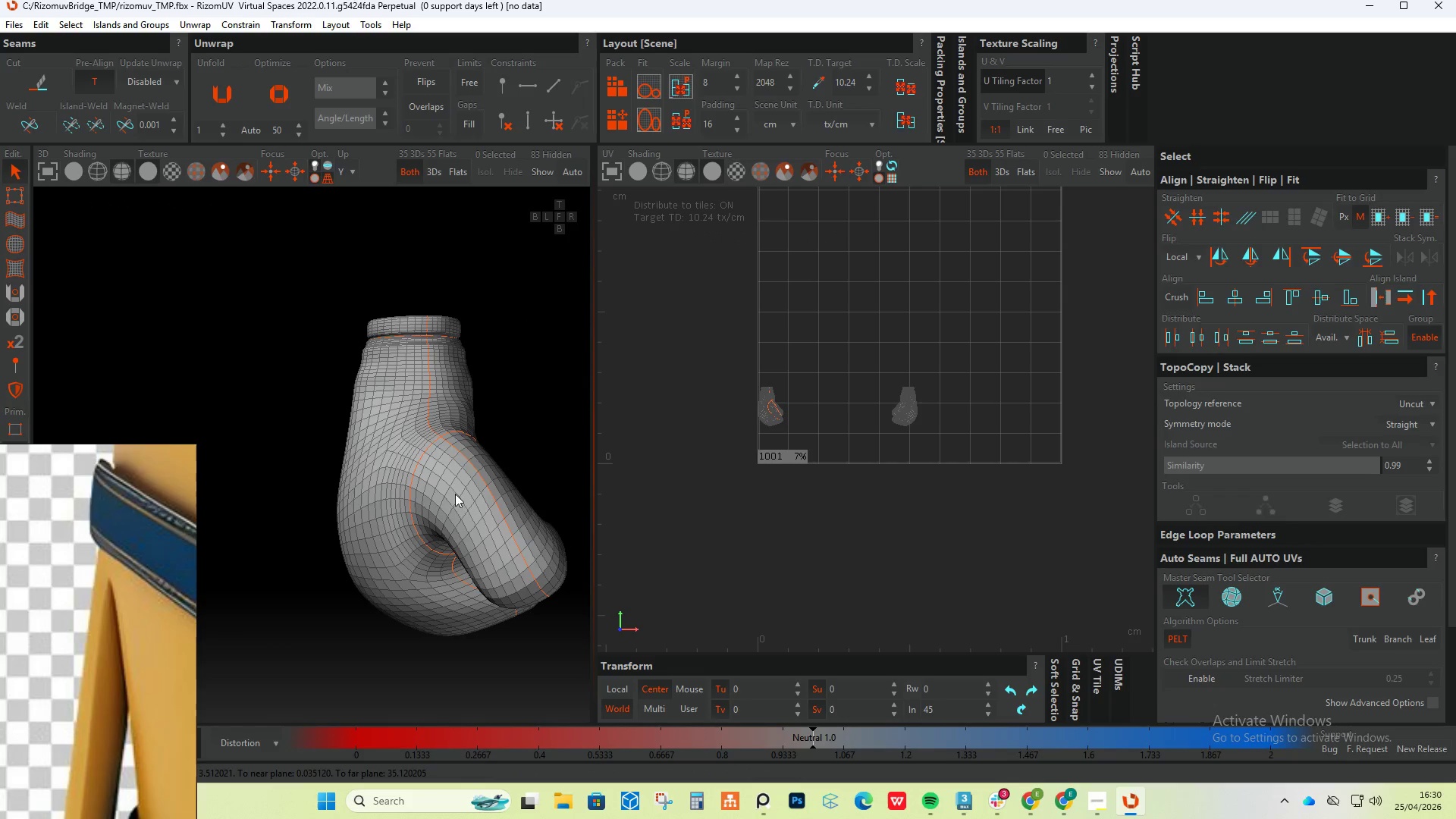 
hold_key(key=AltLeft, duration=0.66)
 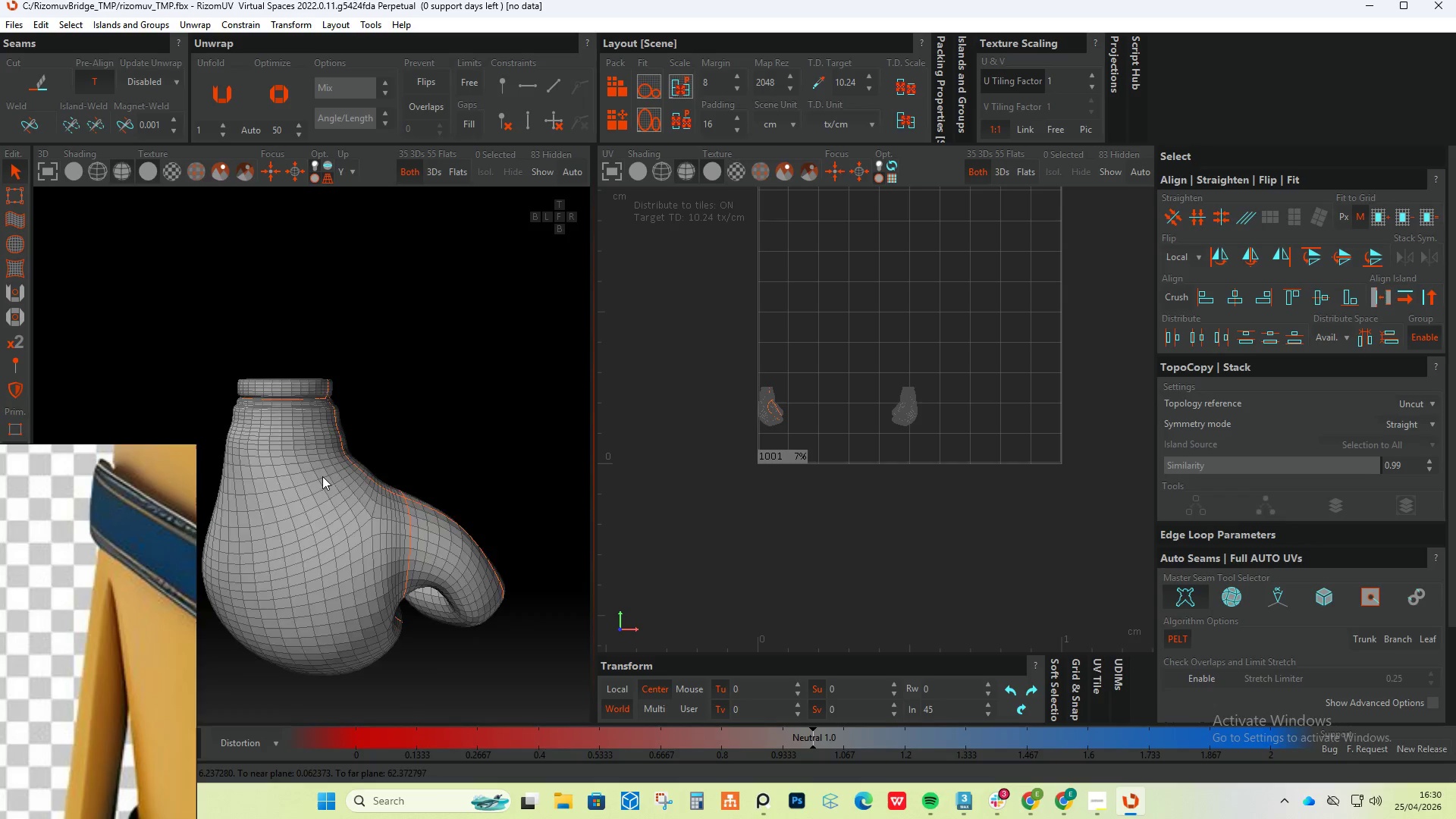 
scroll: coordinate [385, 563], scroll_direction: down, amount: 2.0
 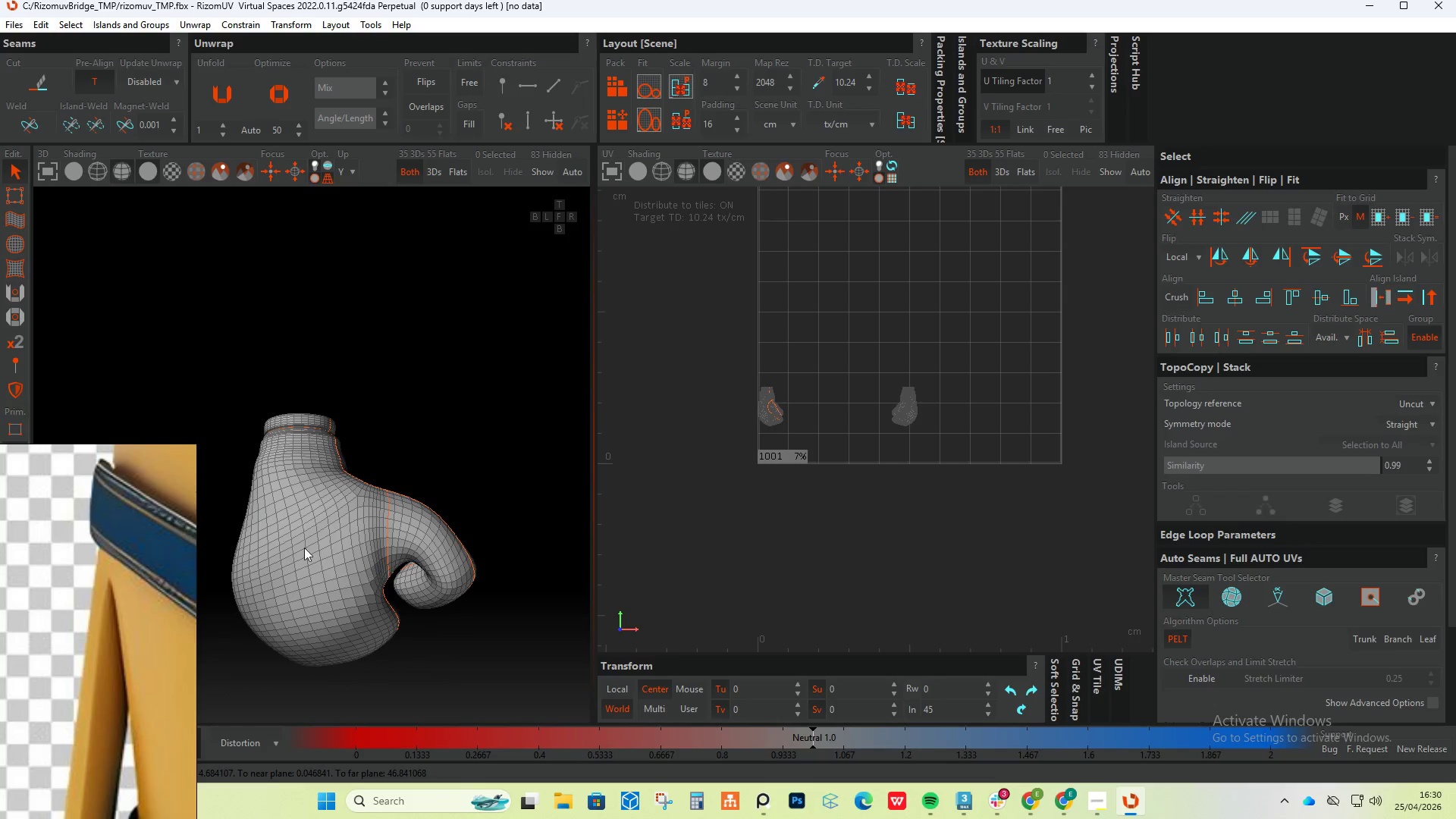 
scroll: coordinate [322, 476], scroll_direction: up, amount: 5.0
 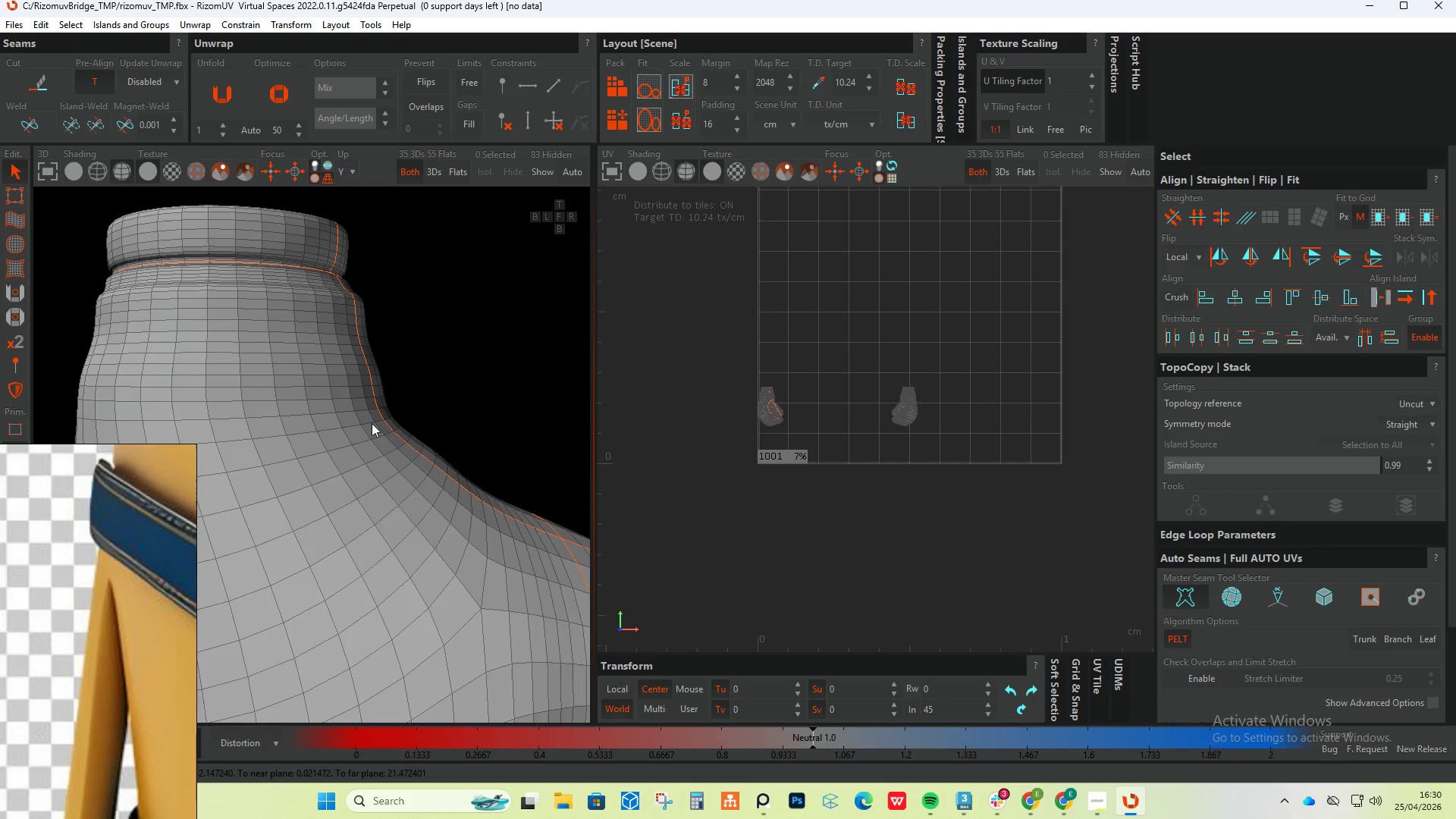 
double_click([369, 424])
 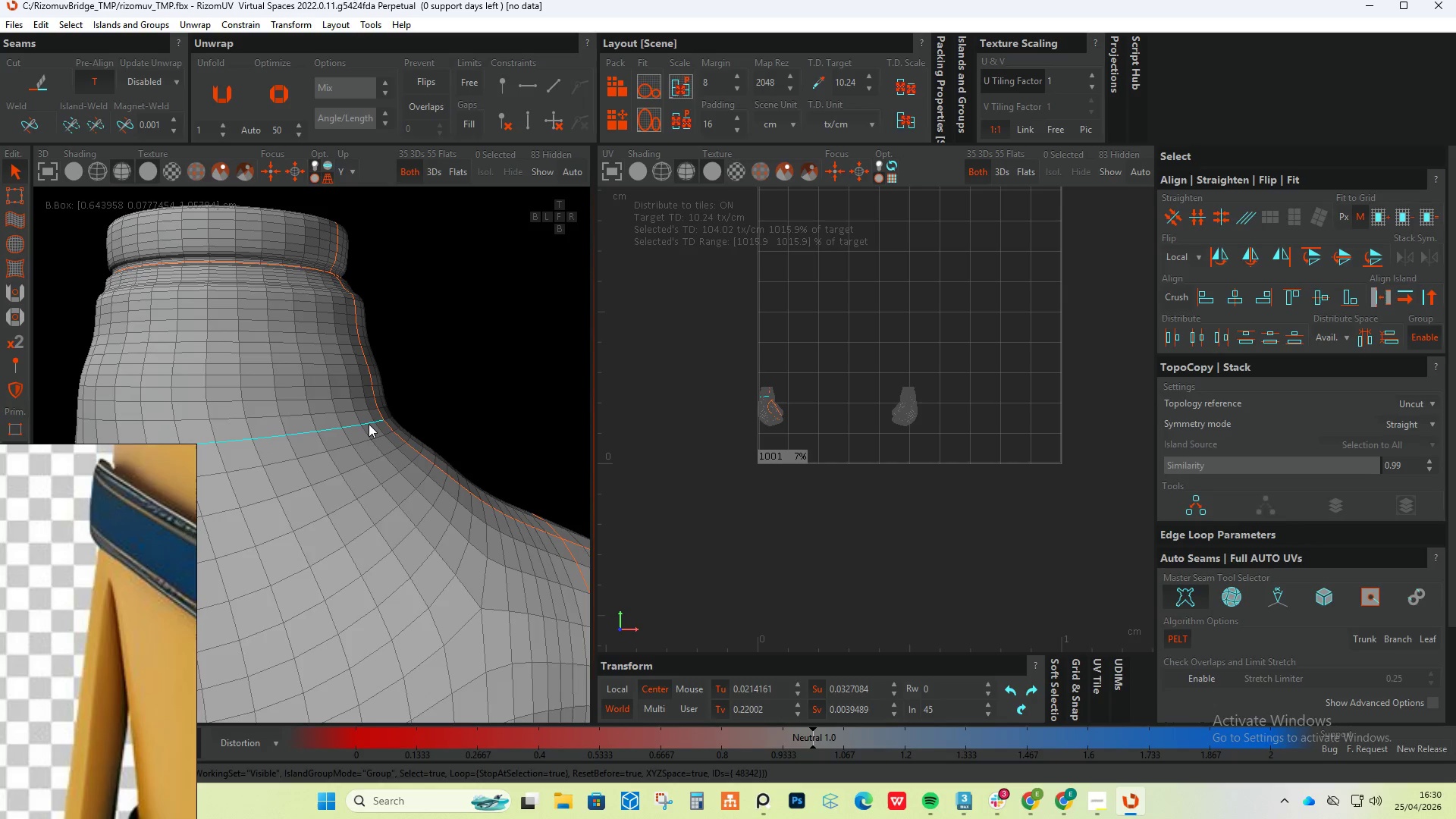 
hold_key(key=AltLeft, duration=0.48)
 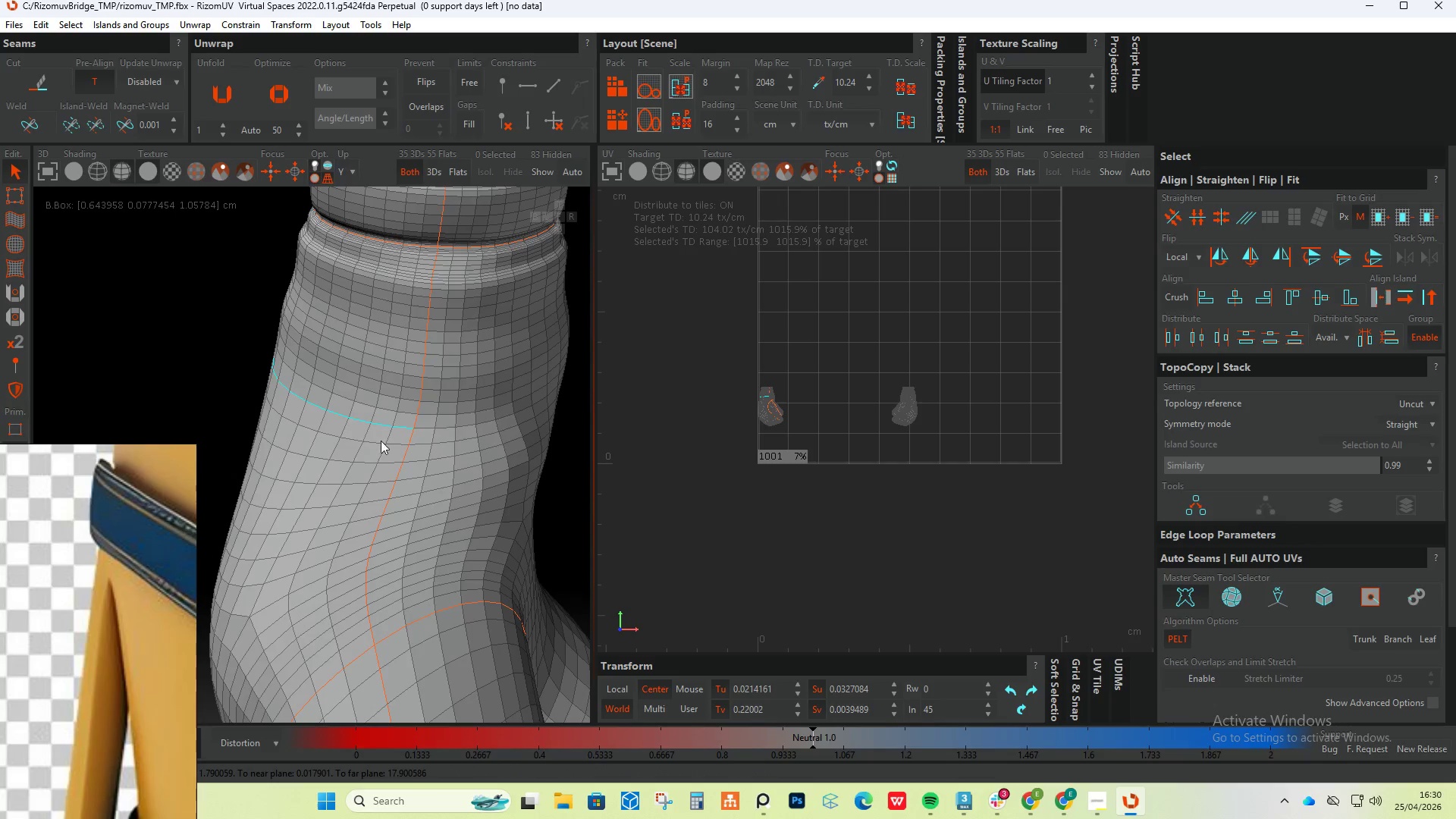 
hold_key(key=ControlLeft, duration=0.73)
double_click([423, 427])
 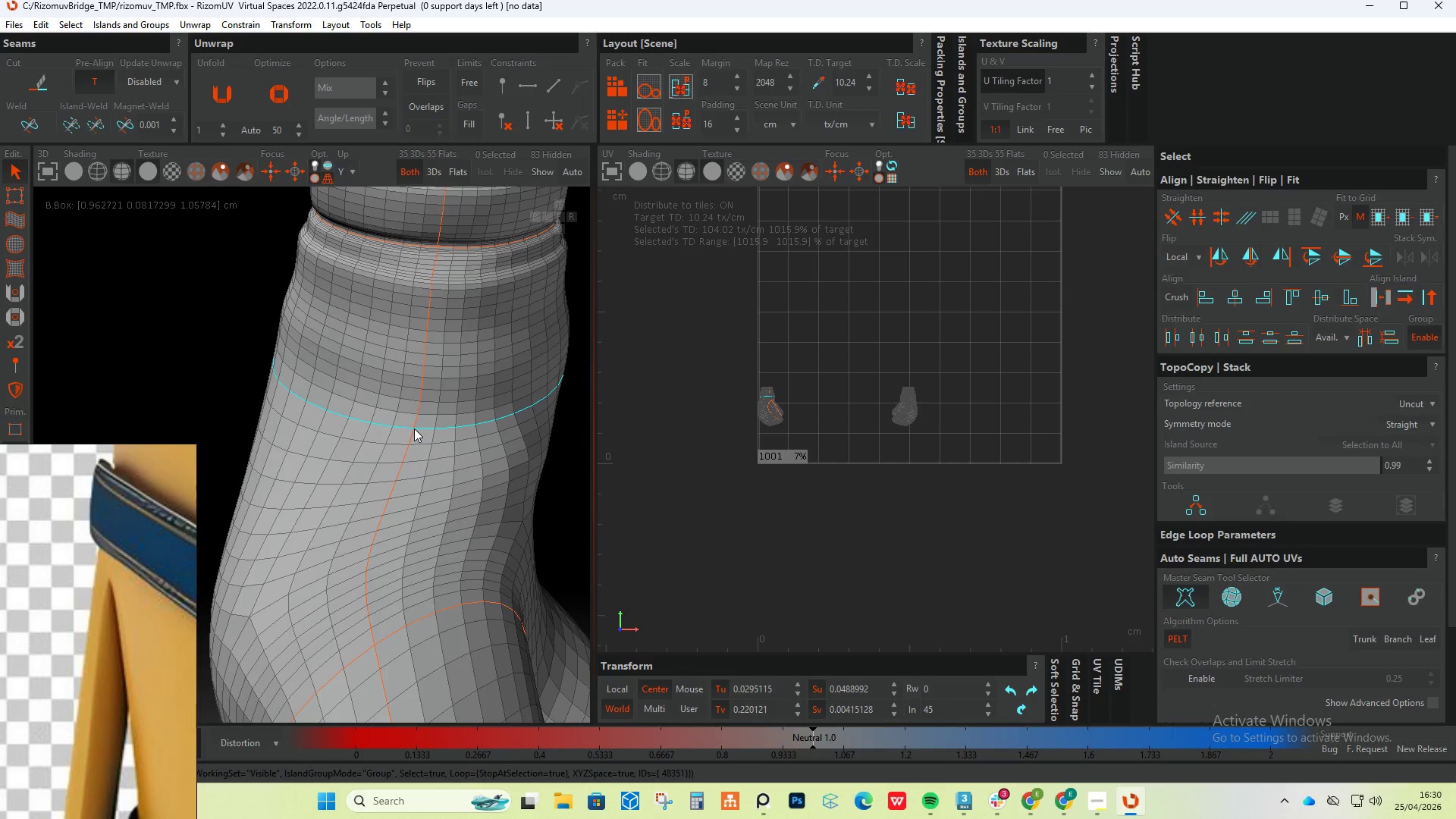 
key(C)
 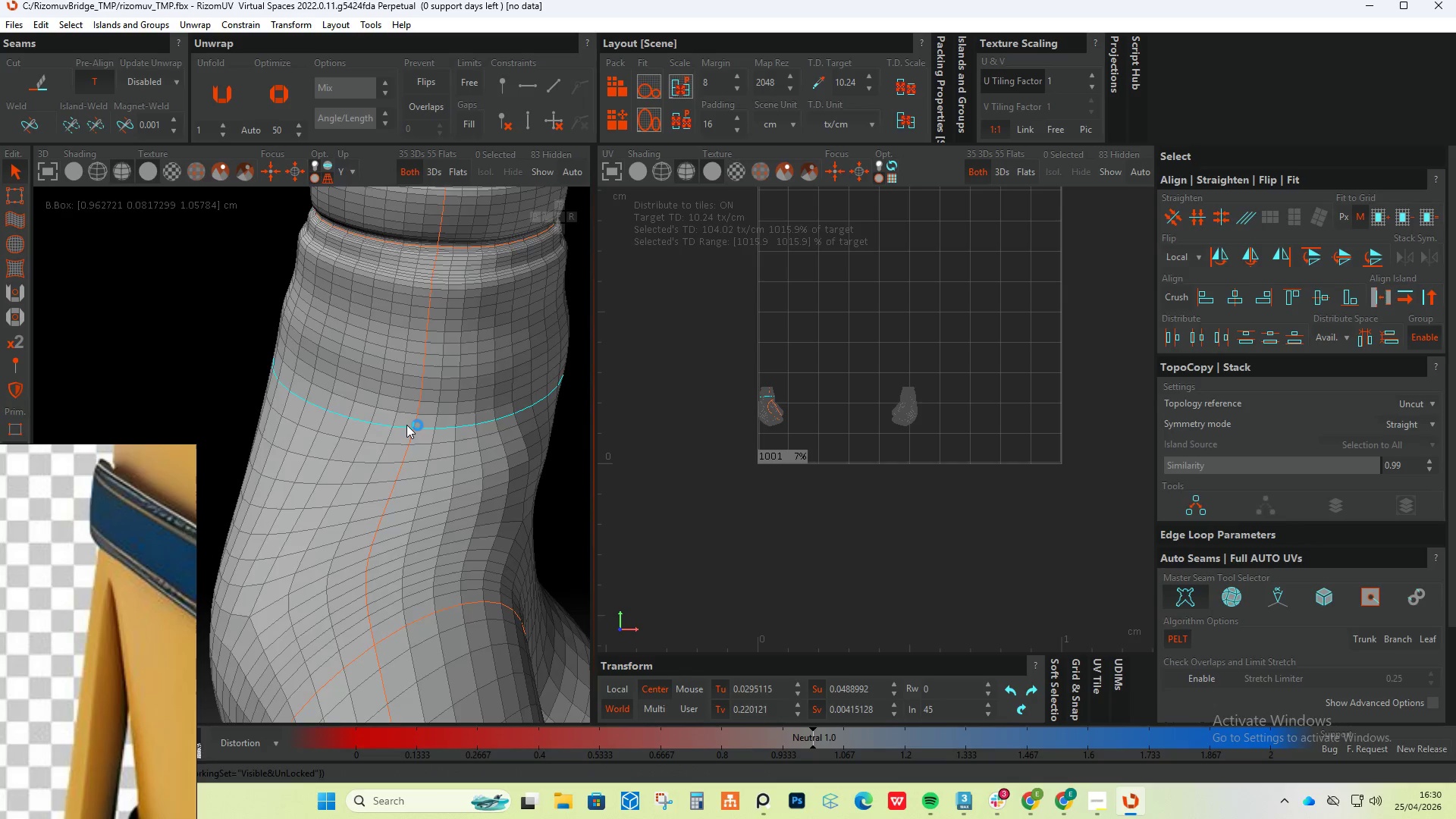 
hold_key(key=AltLeft, duration=0.47)
 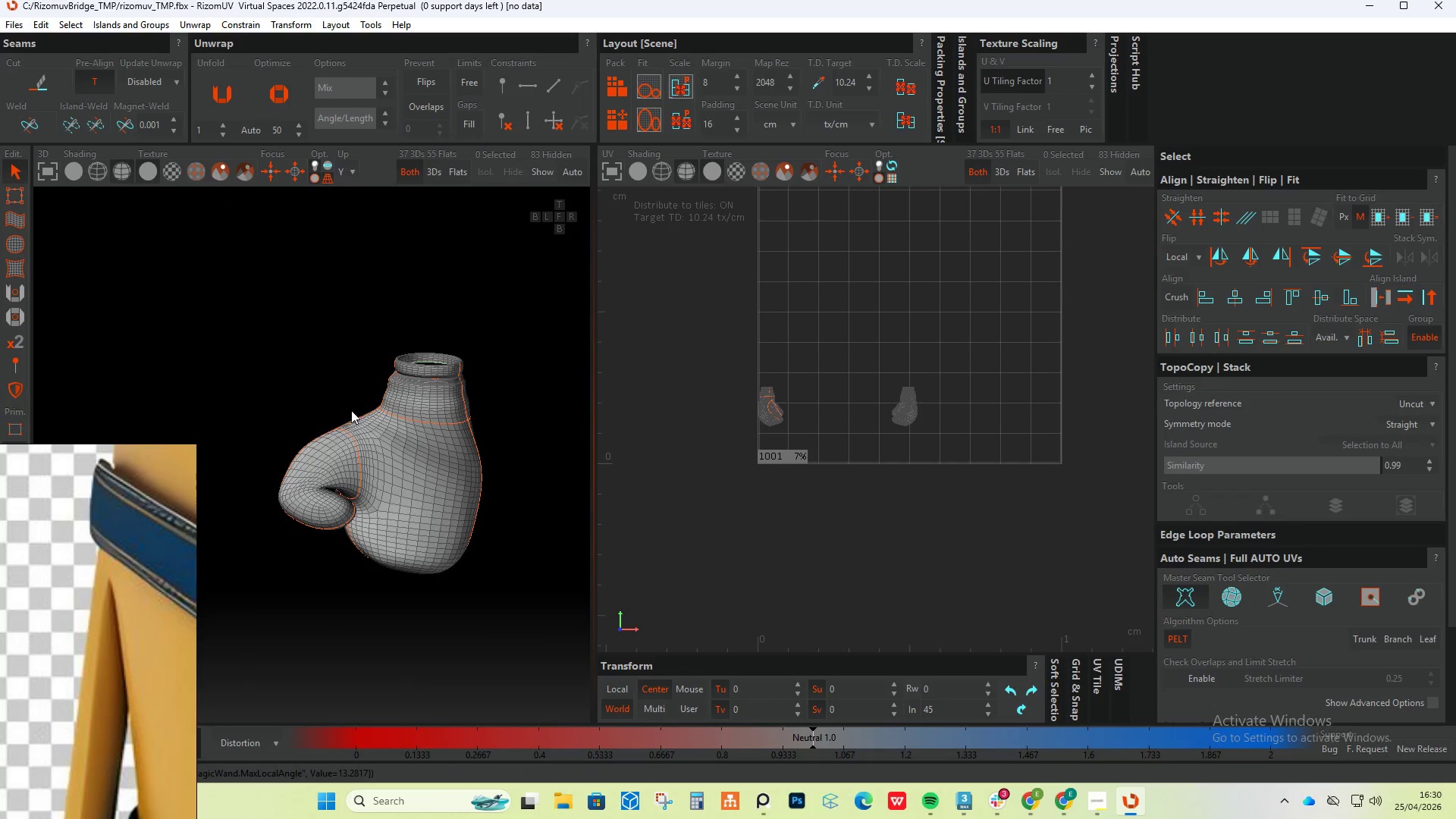 
scroll: coordinate [406, 425], scroll_direction: down, amount: 5.0
 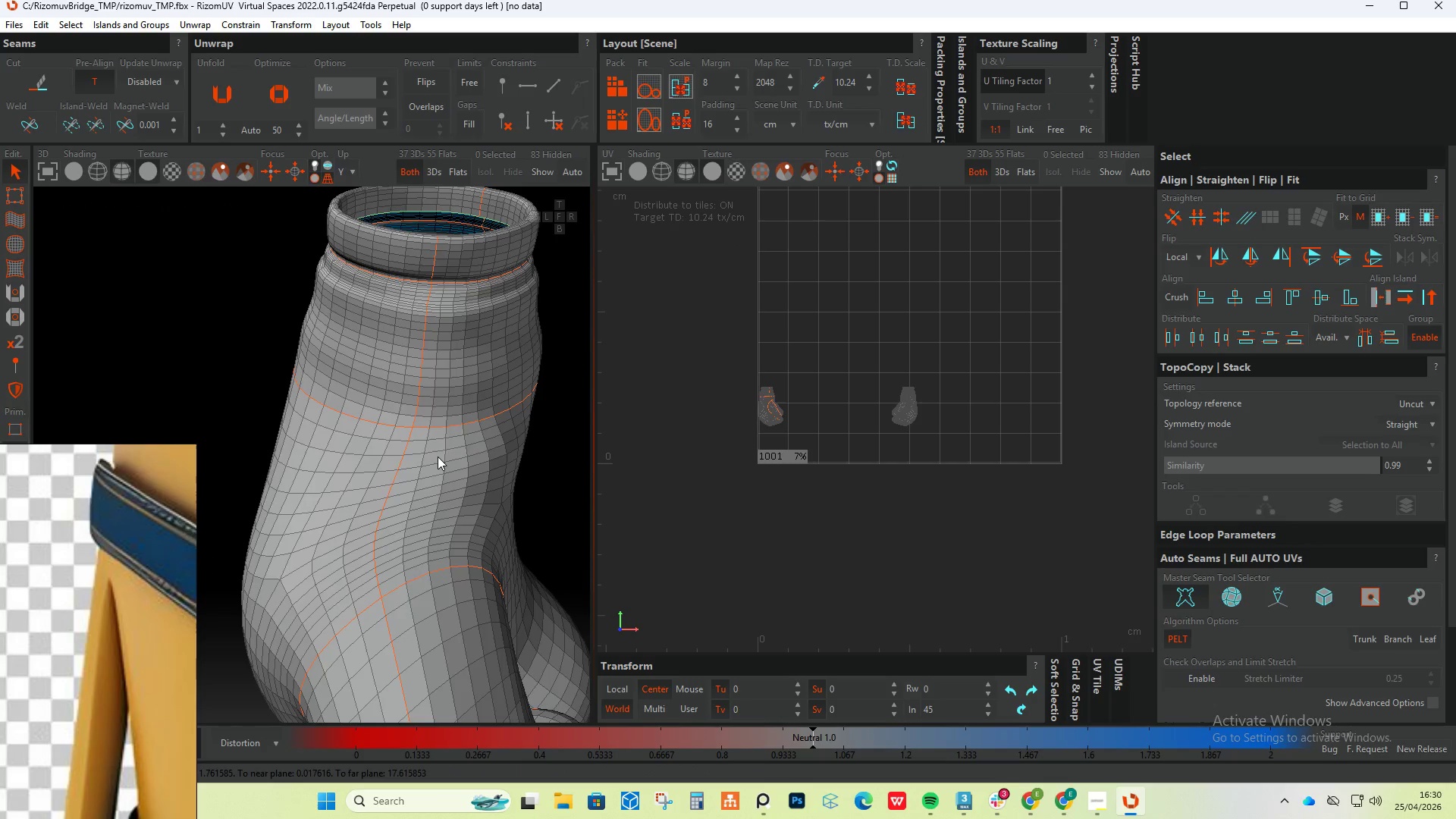 
hold_key(key=AltLeft, duration=0.91)
 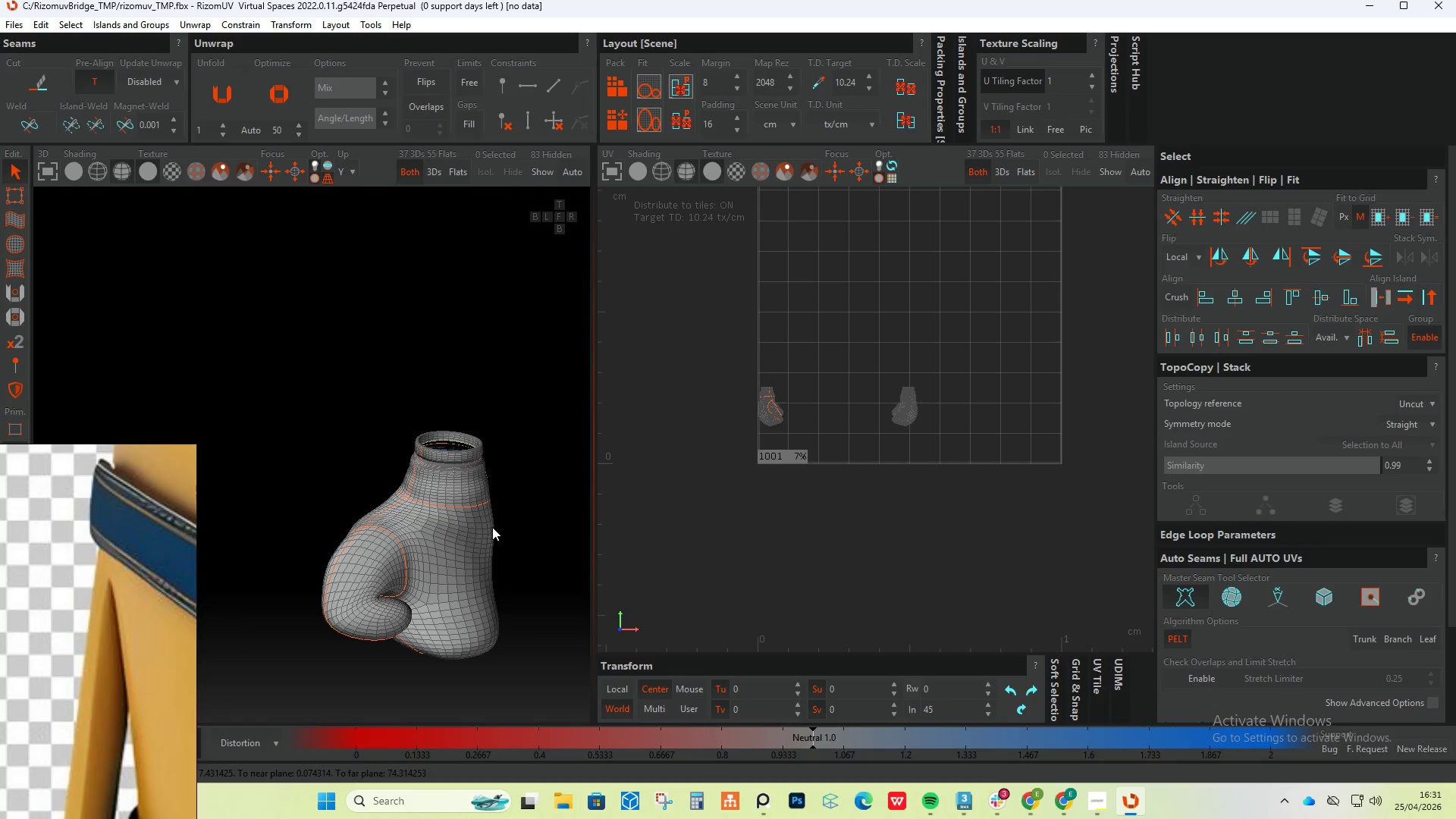 
scroll: coordinate [350, 402], scroll_direction: down, amount: 7.0
 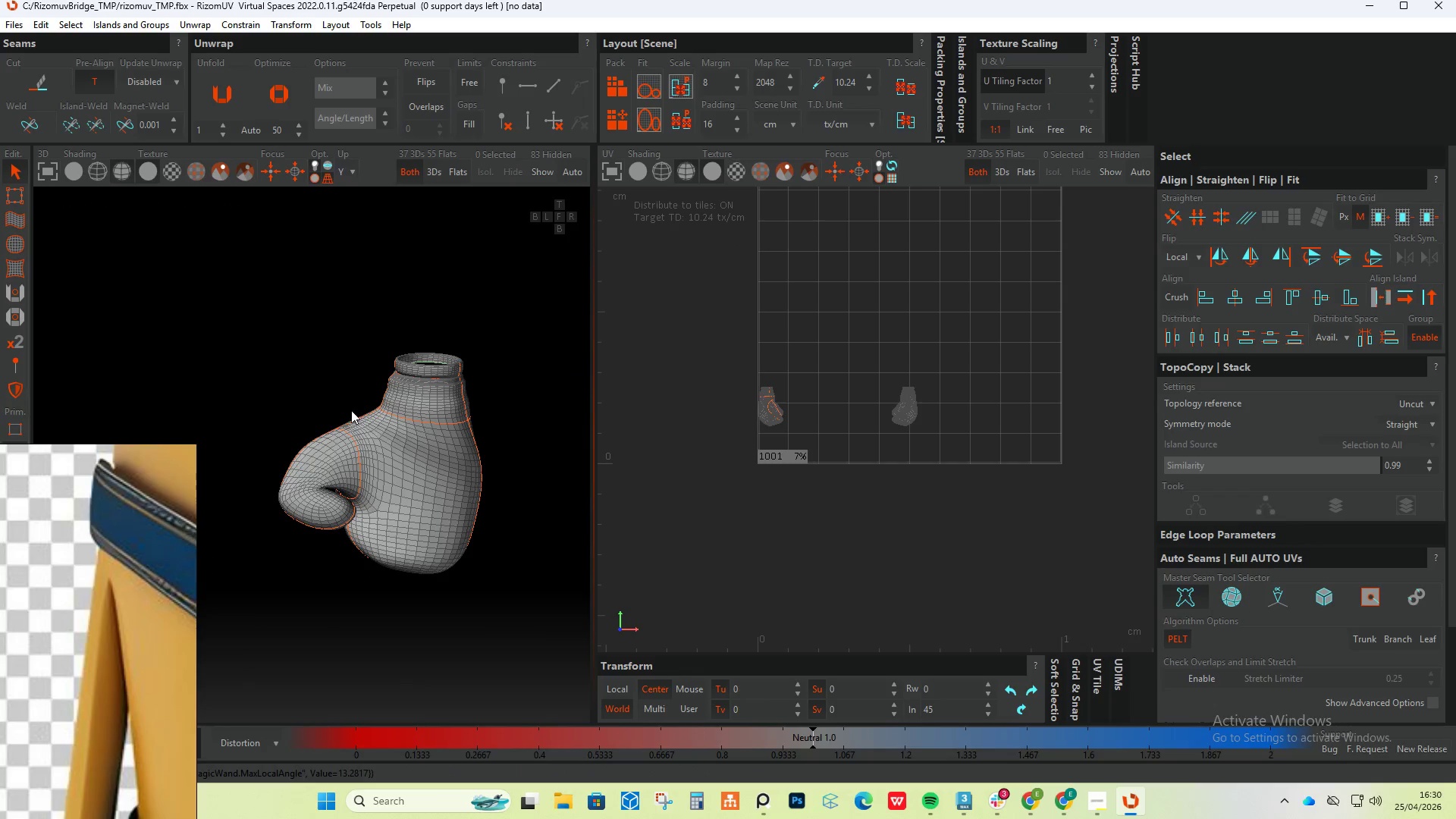 
hold_key(key=ControlLeft, duration=0.34)
 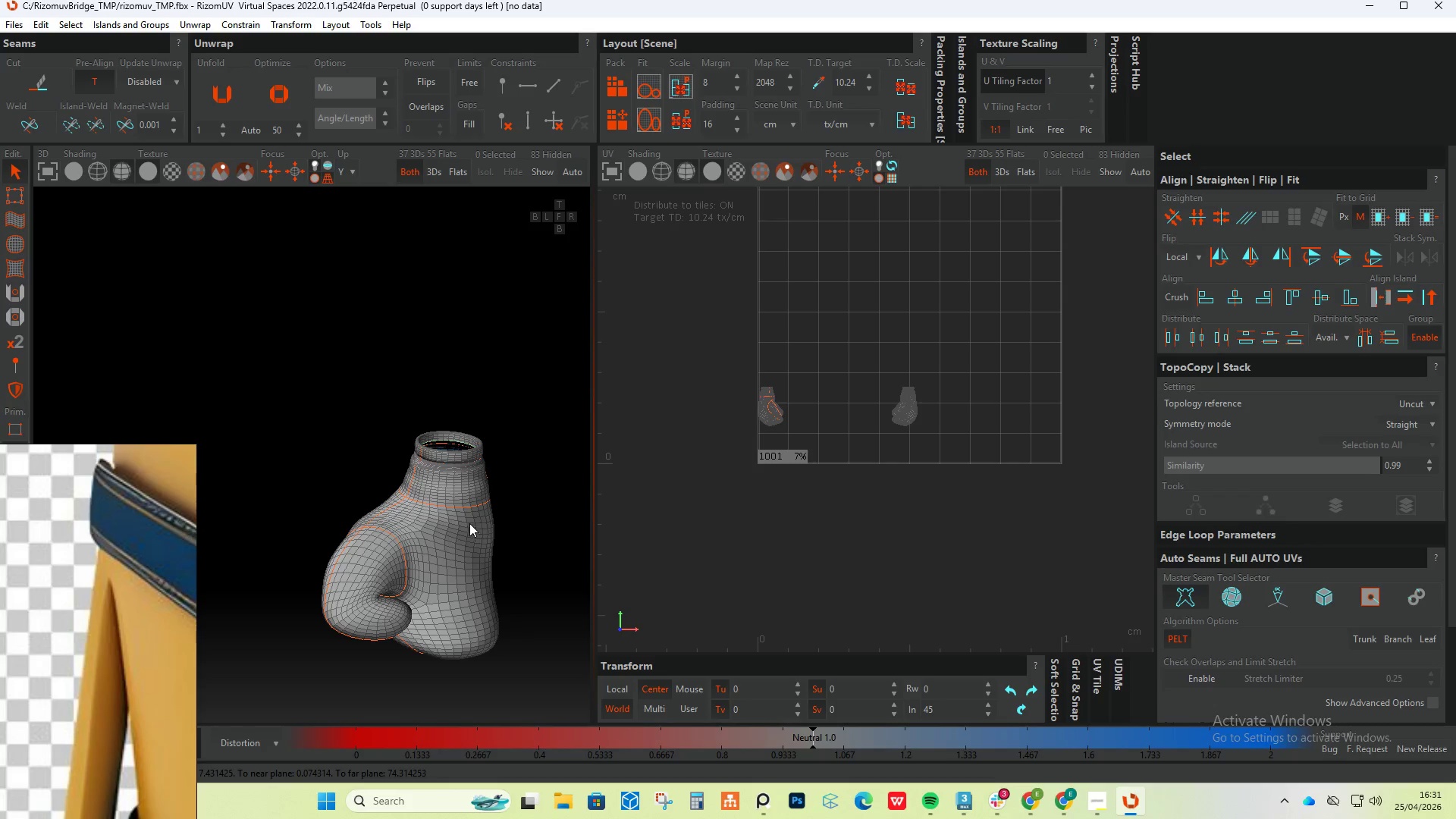 
scroll: coordinate [460, 521], scroll_direction: down, amount: 8.0
 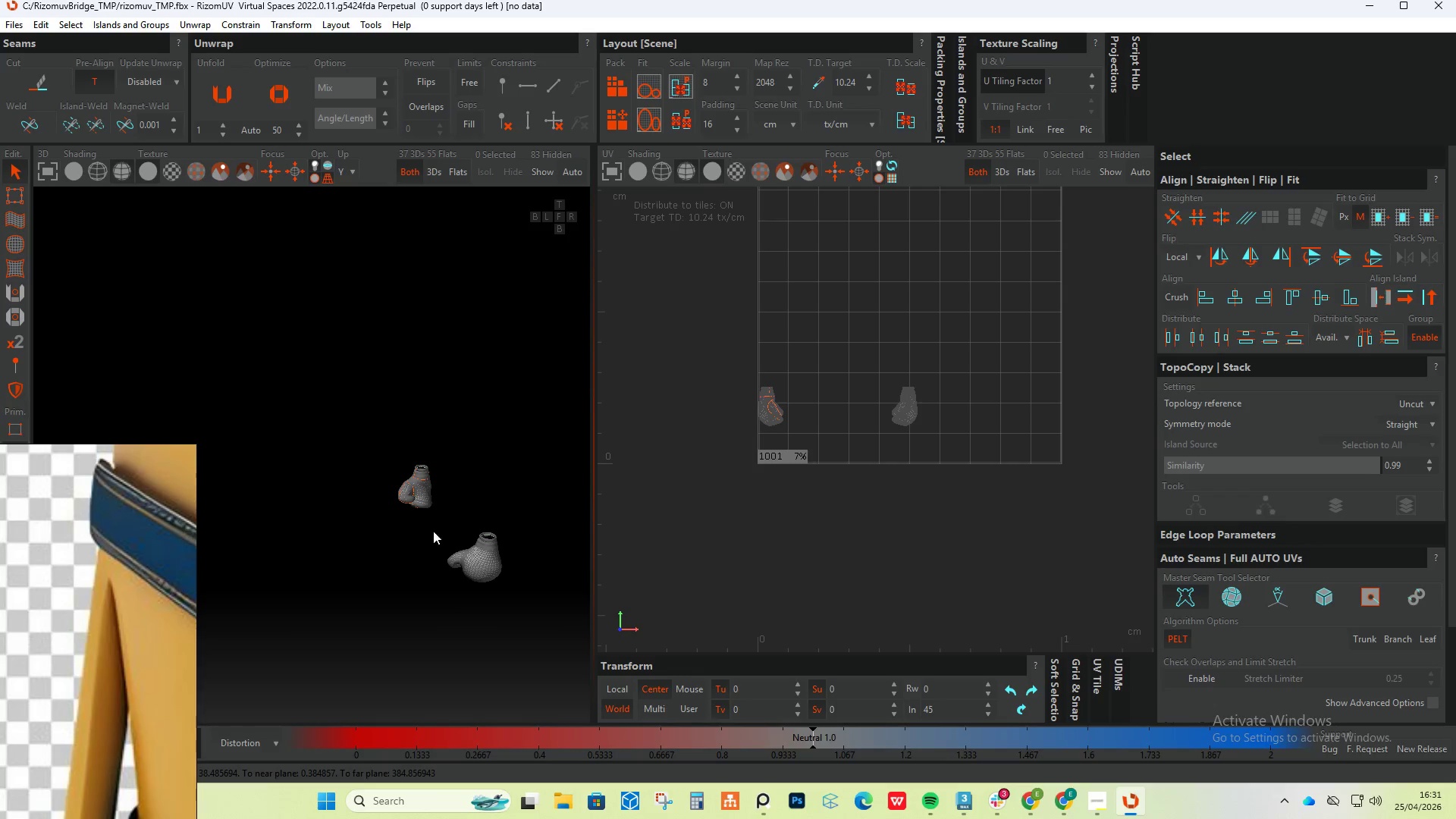 
scroll: coordinate [323, 356], scroll_direction: up, amount: 14.0
 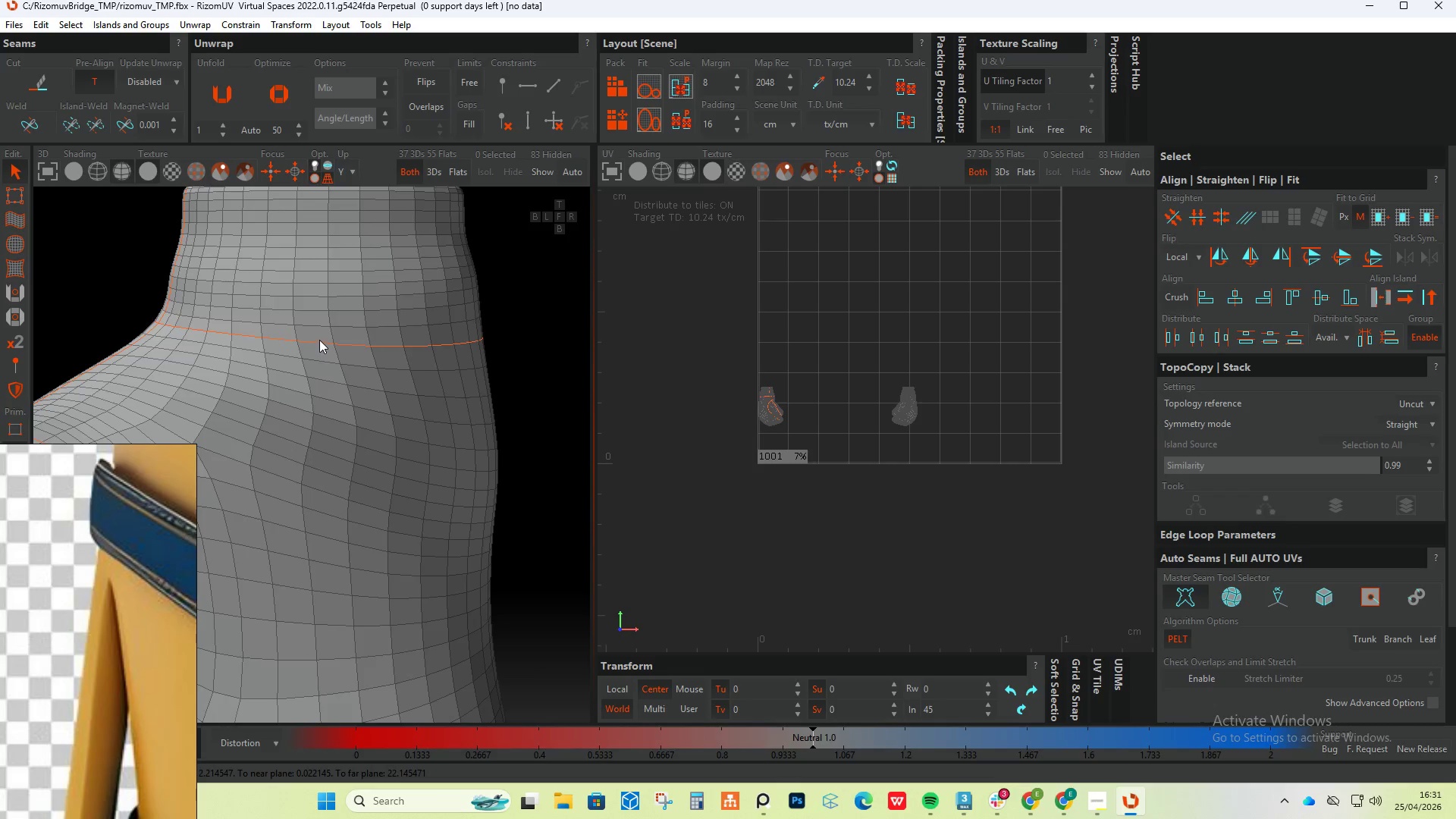 
double_click([319, 340])
 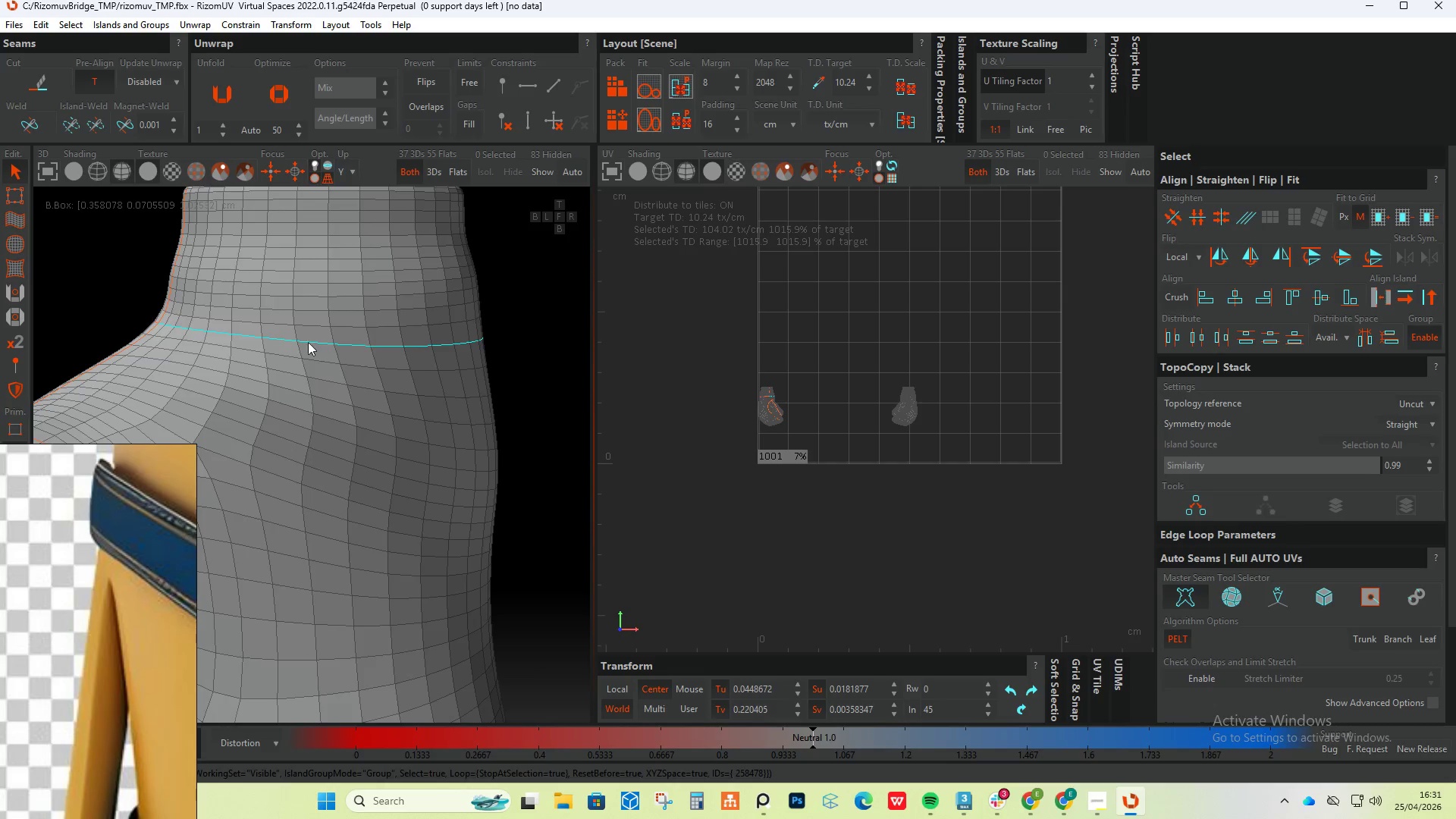 
hold_key(key=AltLeft, duration=0.48)
 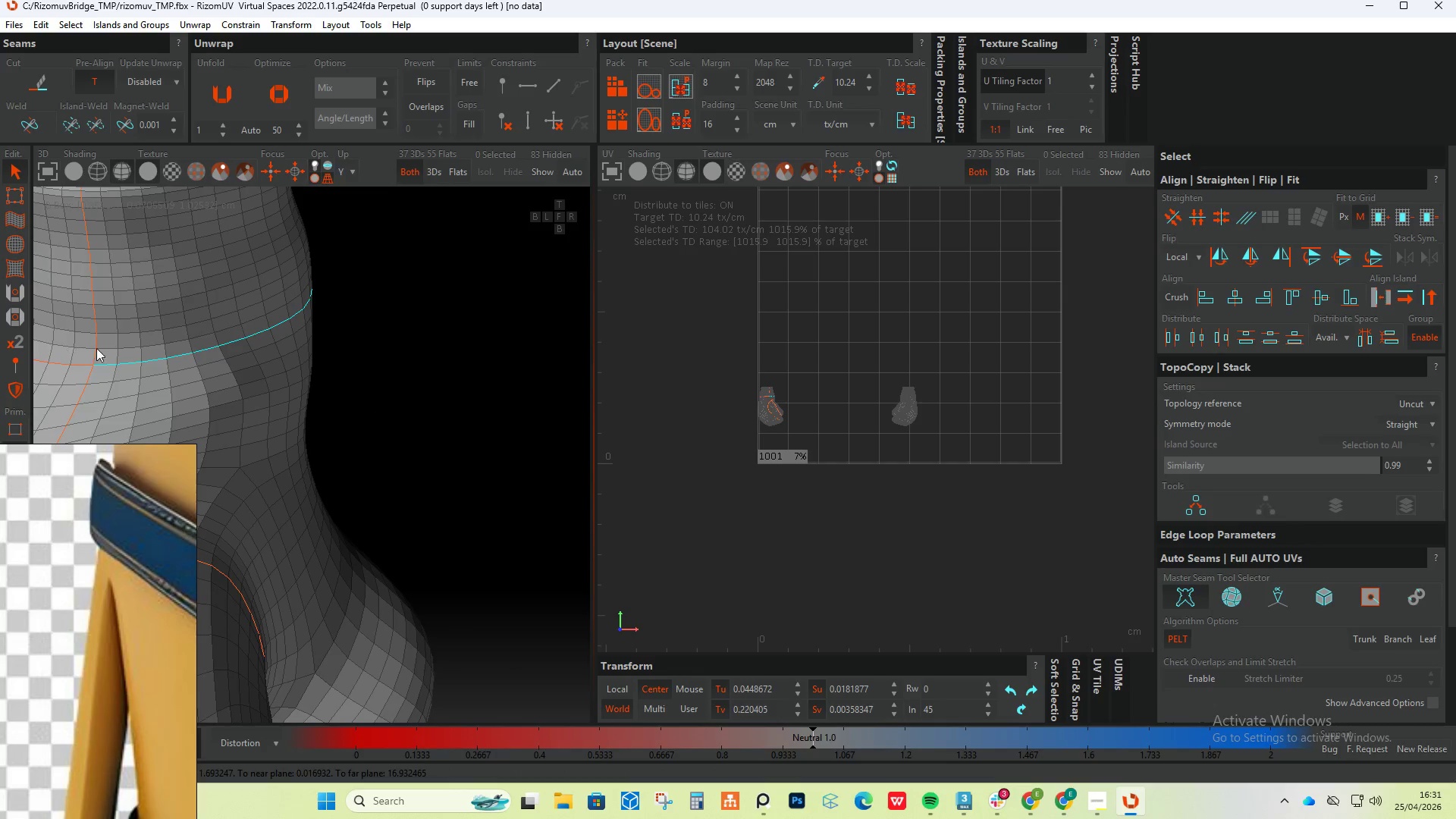 
hold_key(key=ControlLeft, duration=1.97)
double_click([95, 351])
 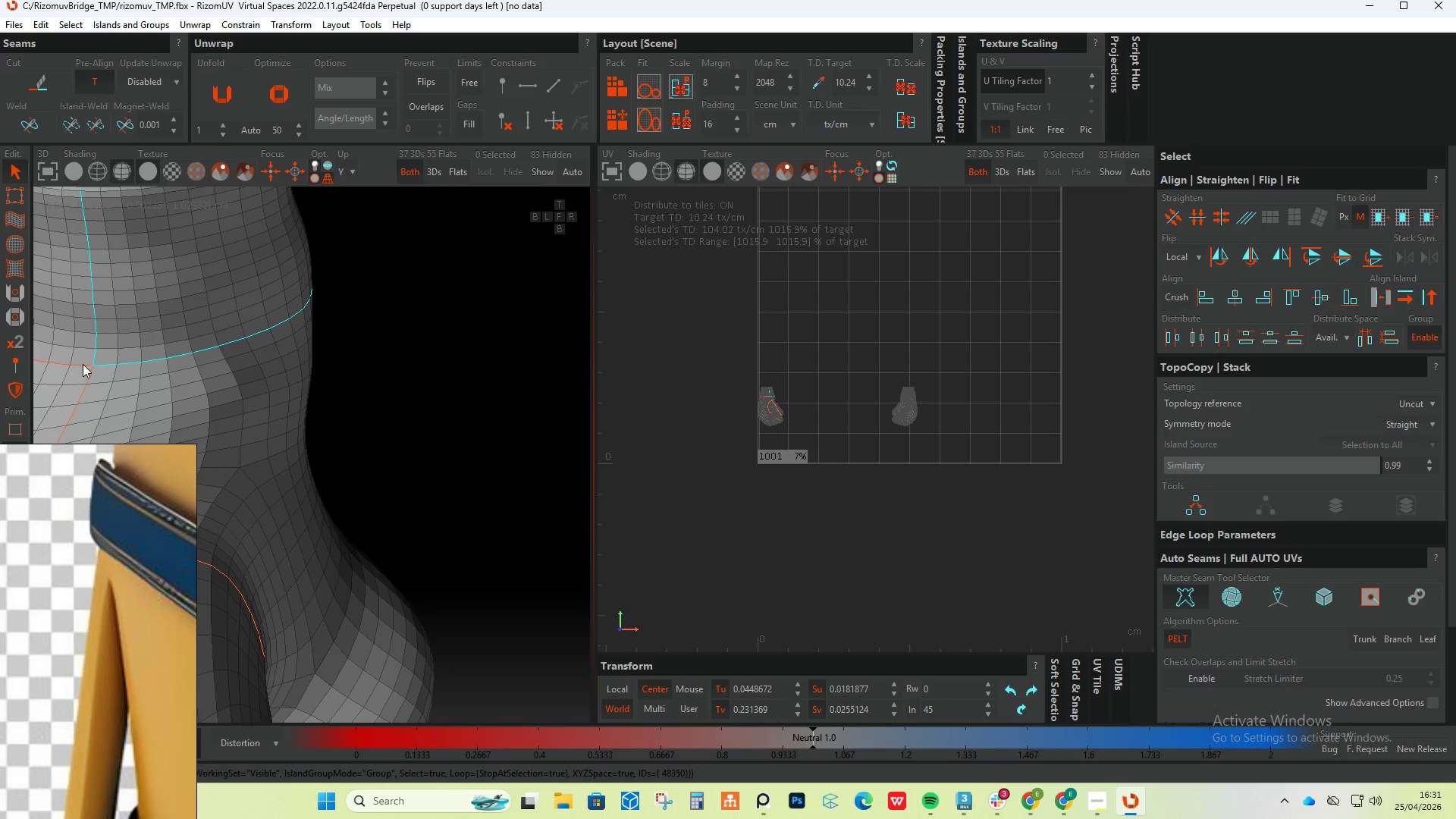 
triple_click([83, 364])
 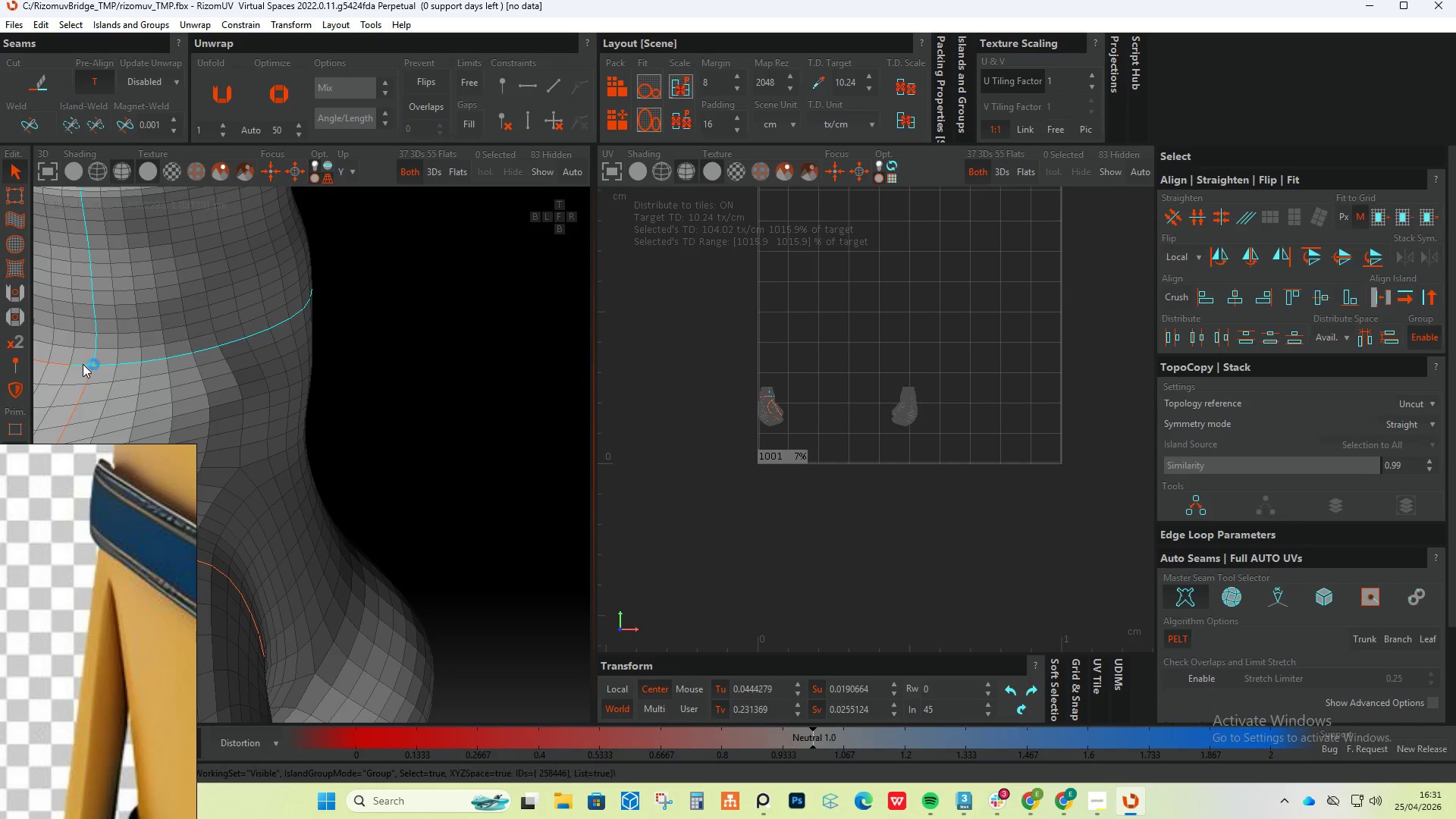 
triple_click([83, 364])
 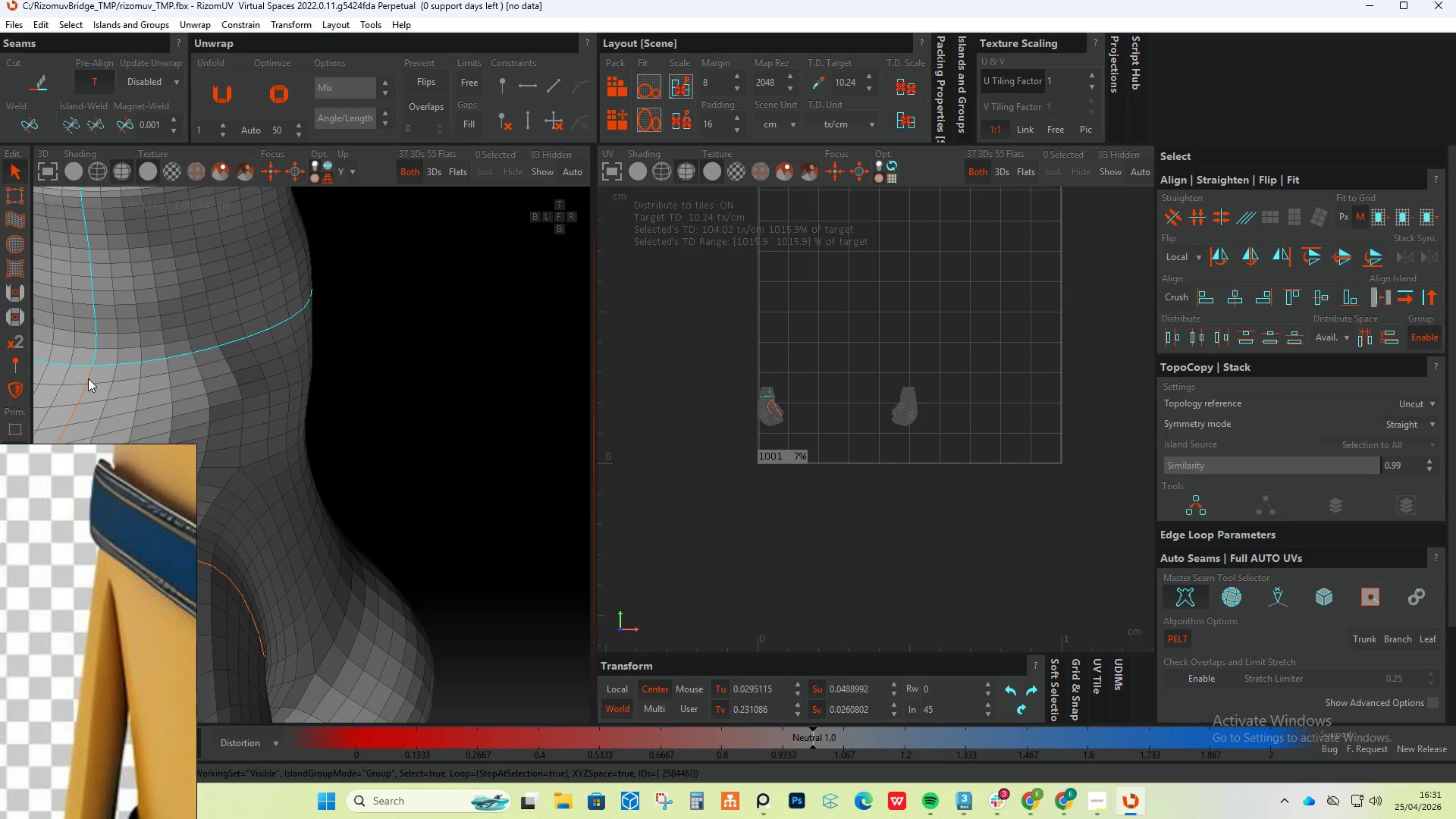 
triple_click([88, 378])
 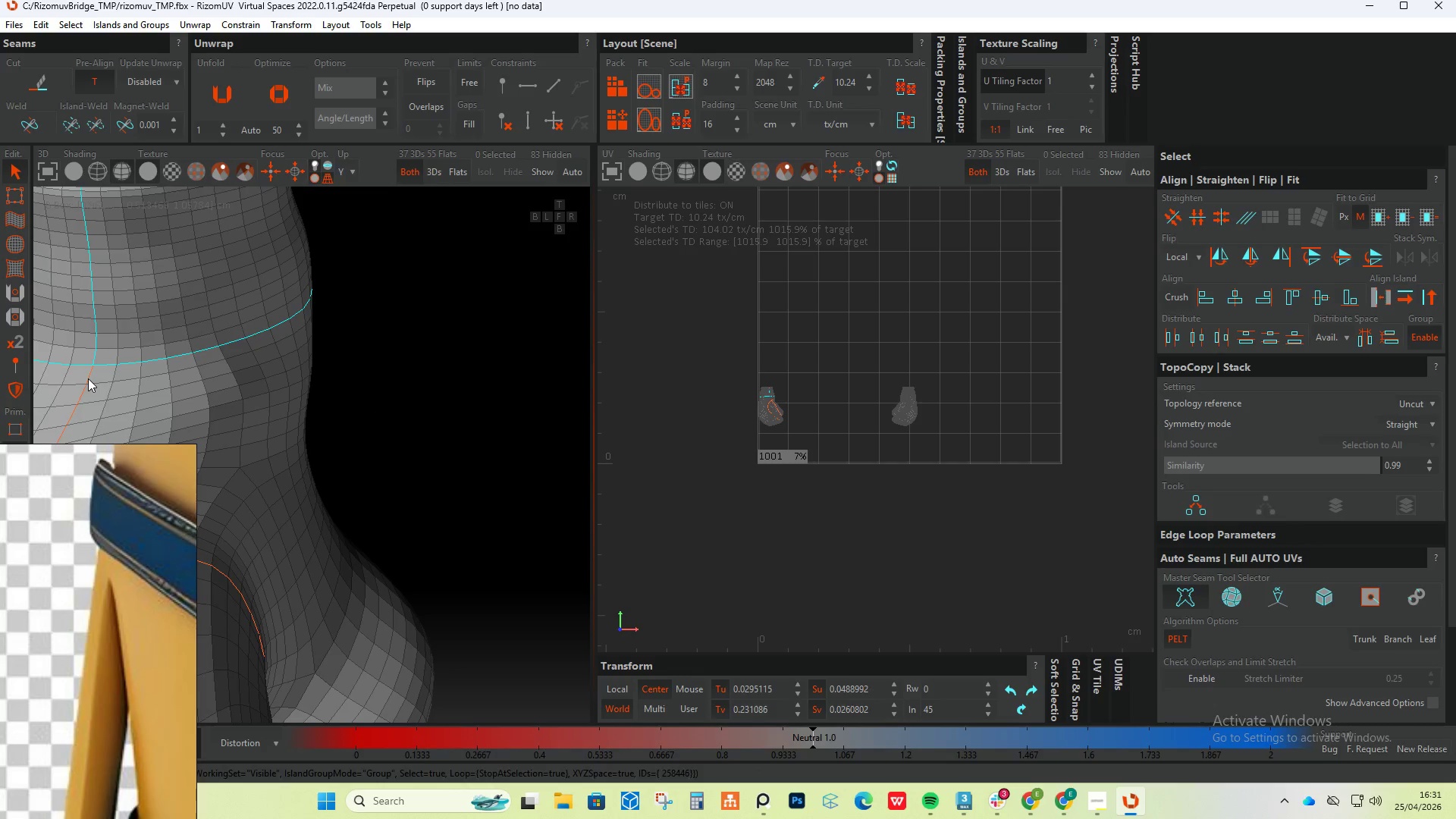 
triple_click([88, 378])
 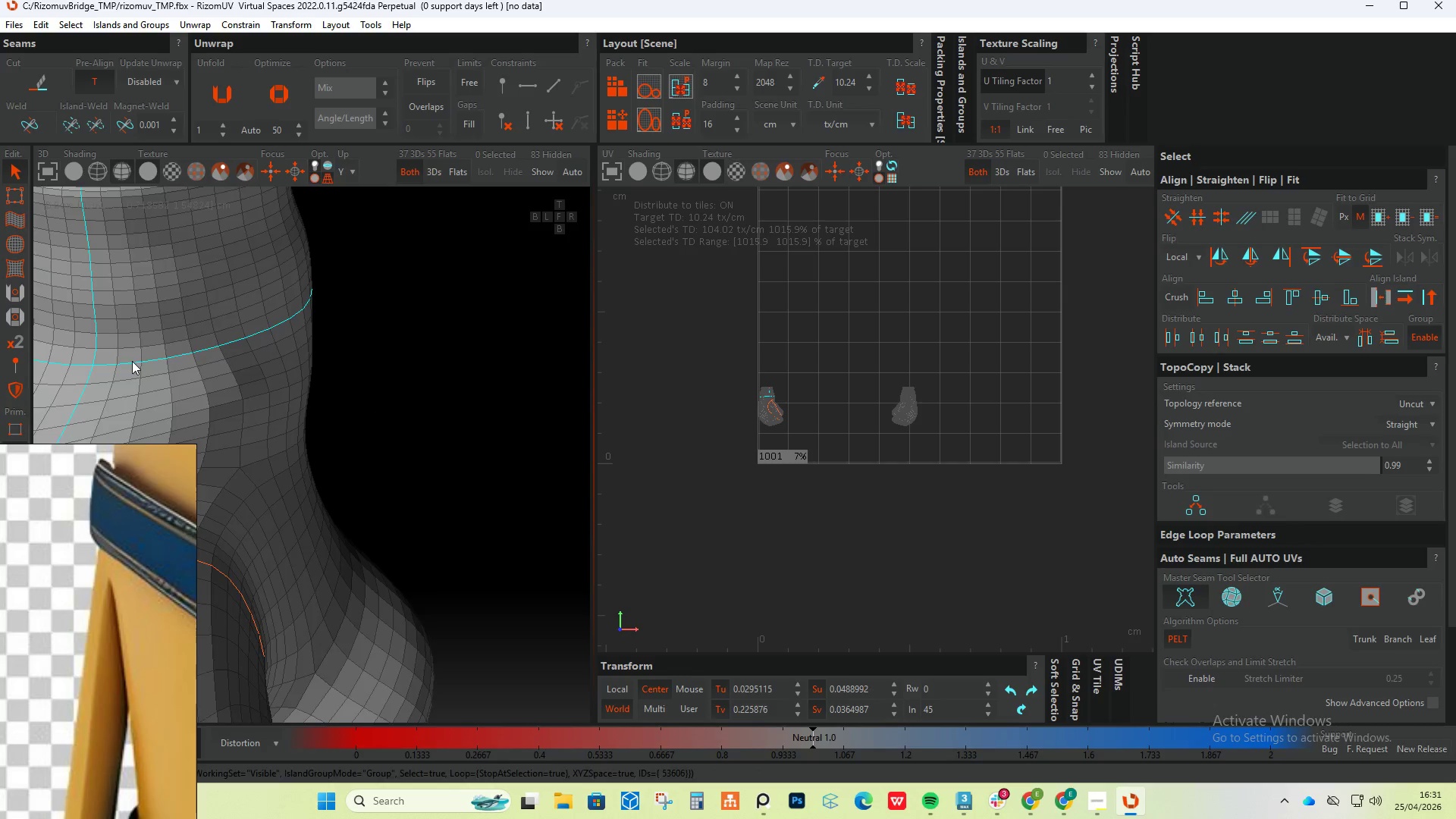 
scroll: coordinate [204, 362], scroll_direction: down, amount: 5.0
 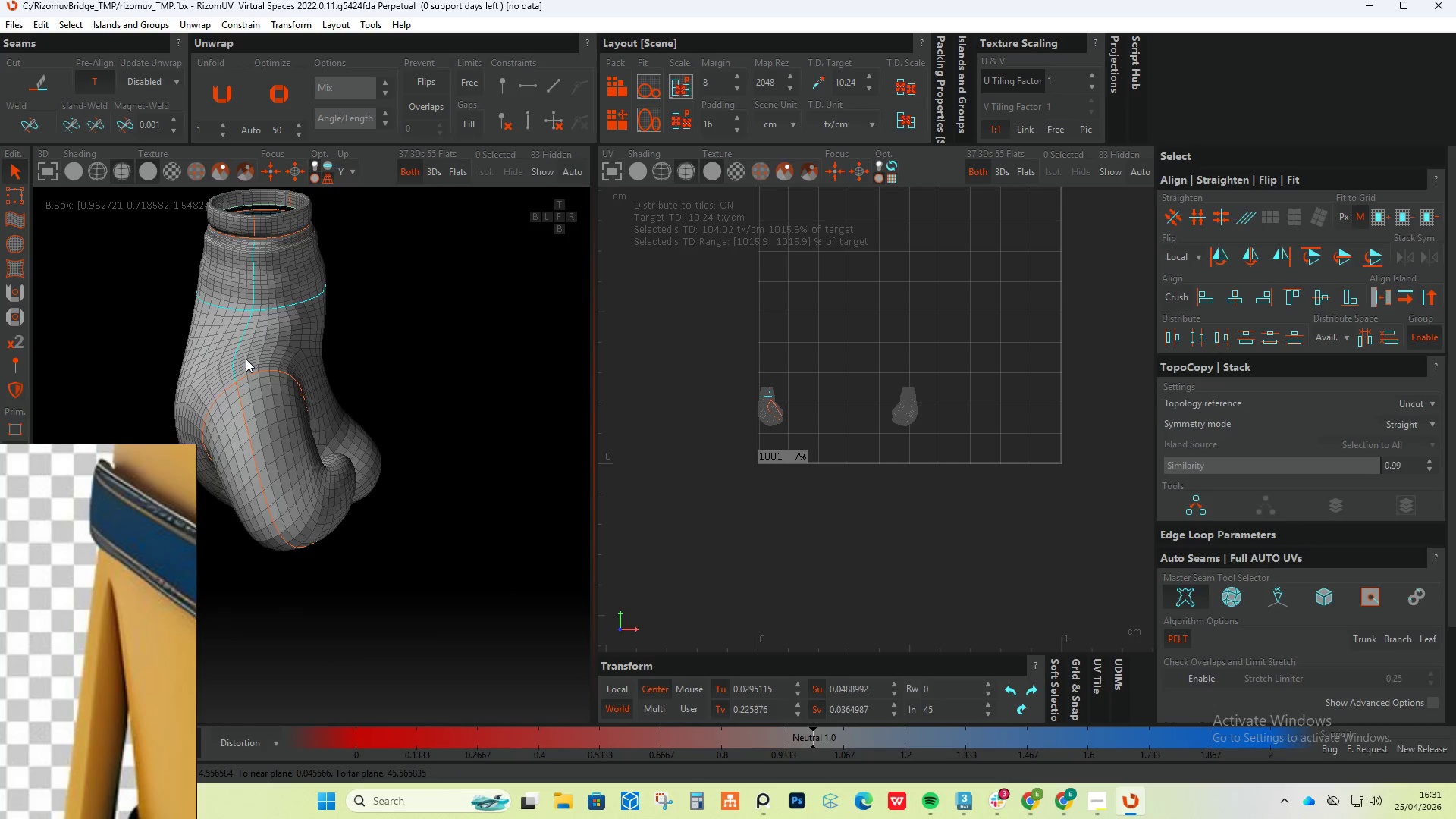 
hold_key(key=ControlLeft, duration=0.98)
 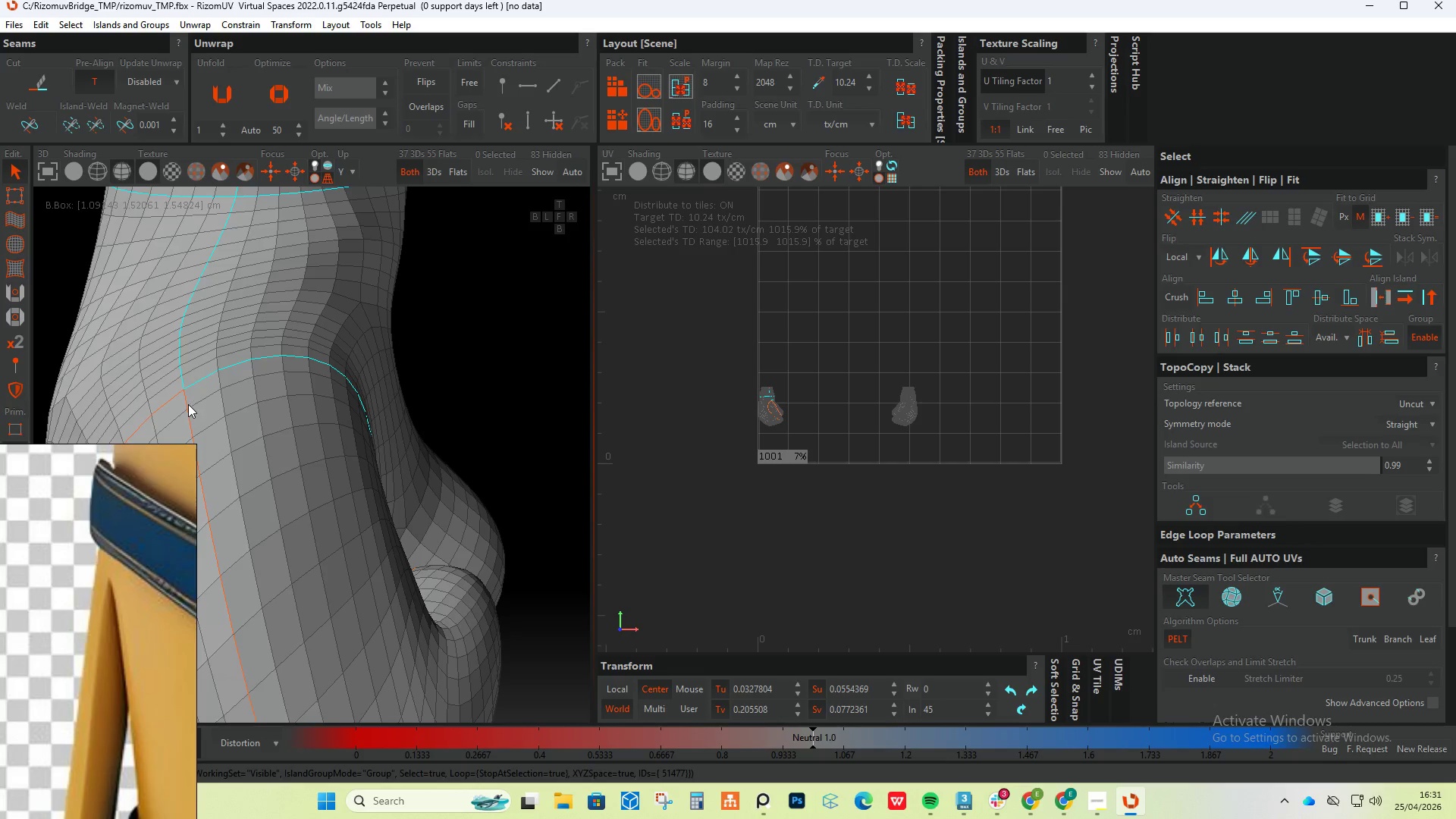 
scroll: coordinate [265, 375], scroll_direction: up, amount: 4.0
 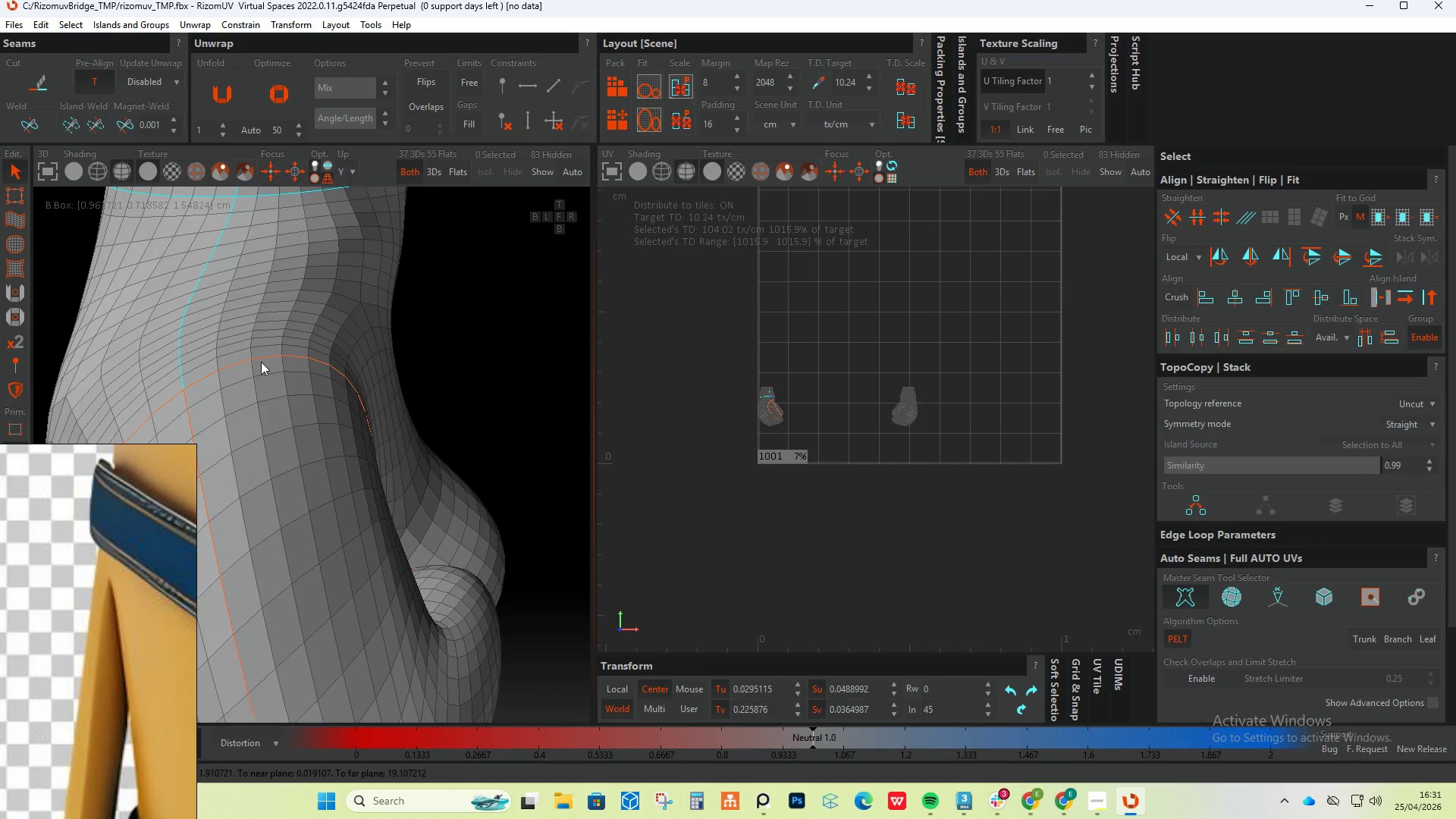 
double_click([224, 368])
 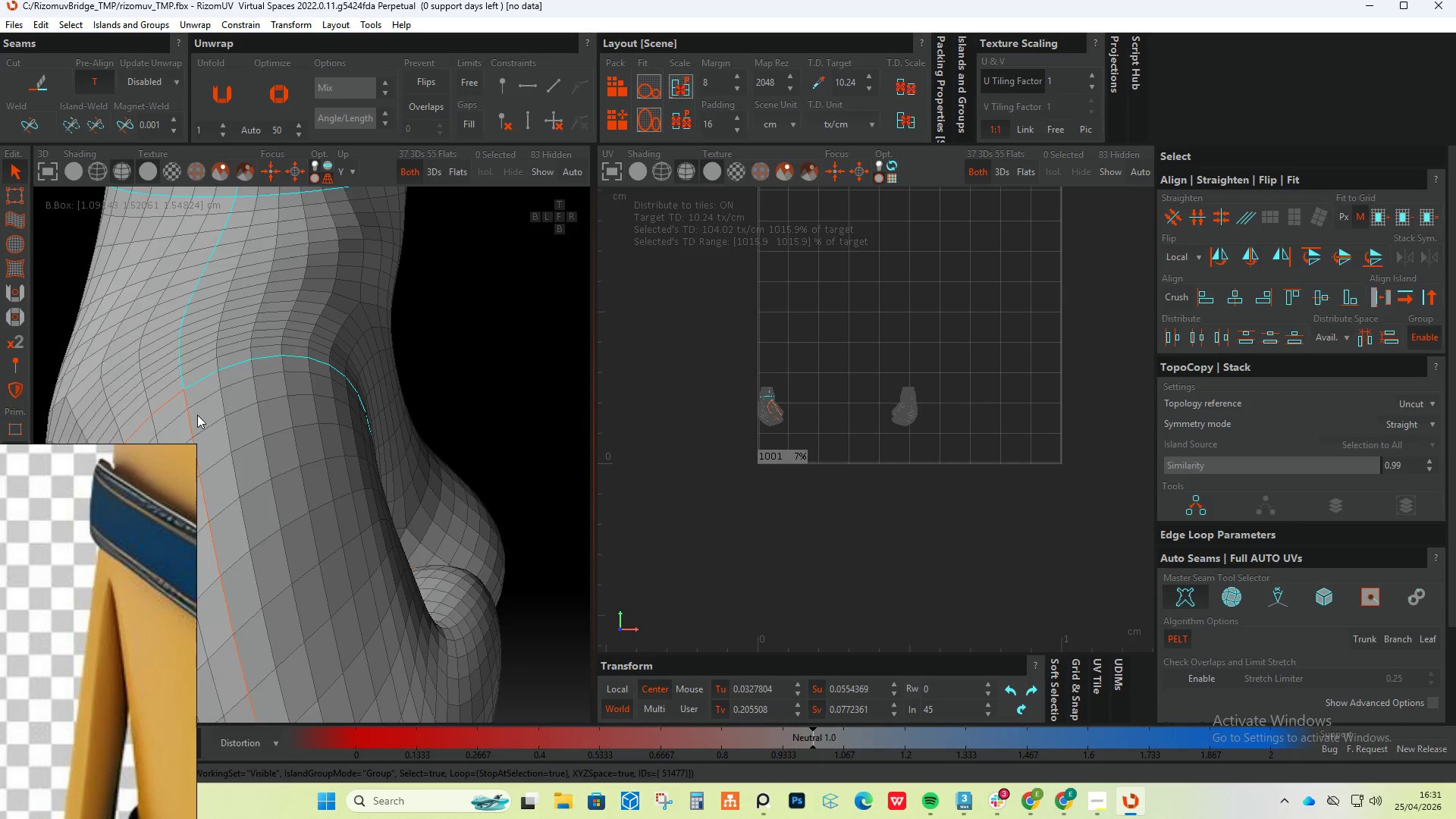 
hold_key(key=ControlLeft, duration=1.47)
double_click([187, 403])
 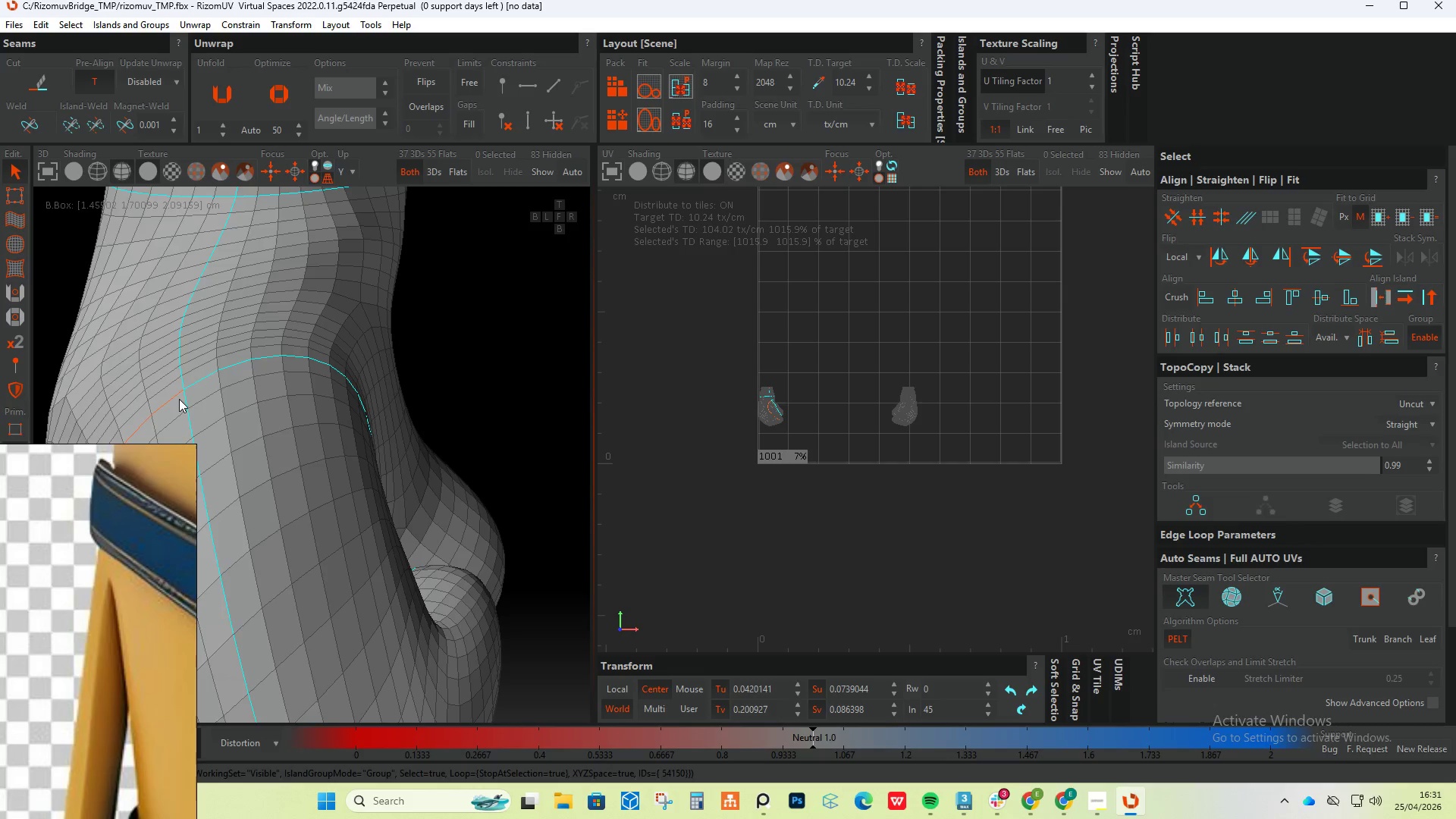 
triple_click([177, 398])
 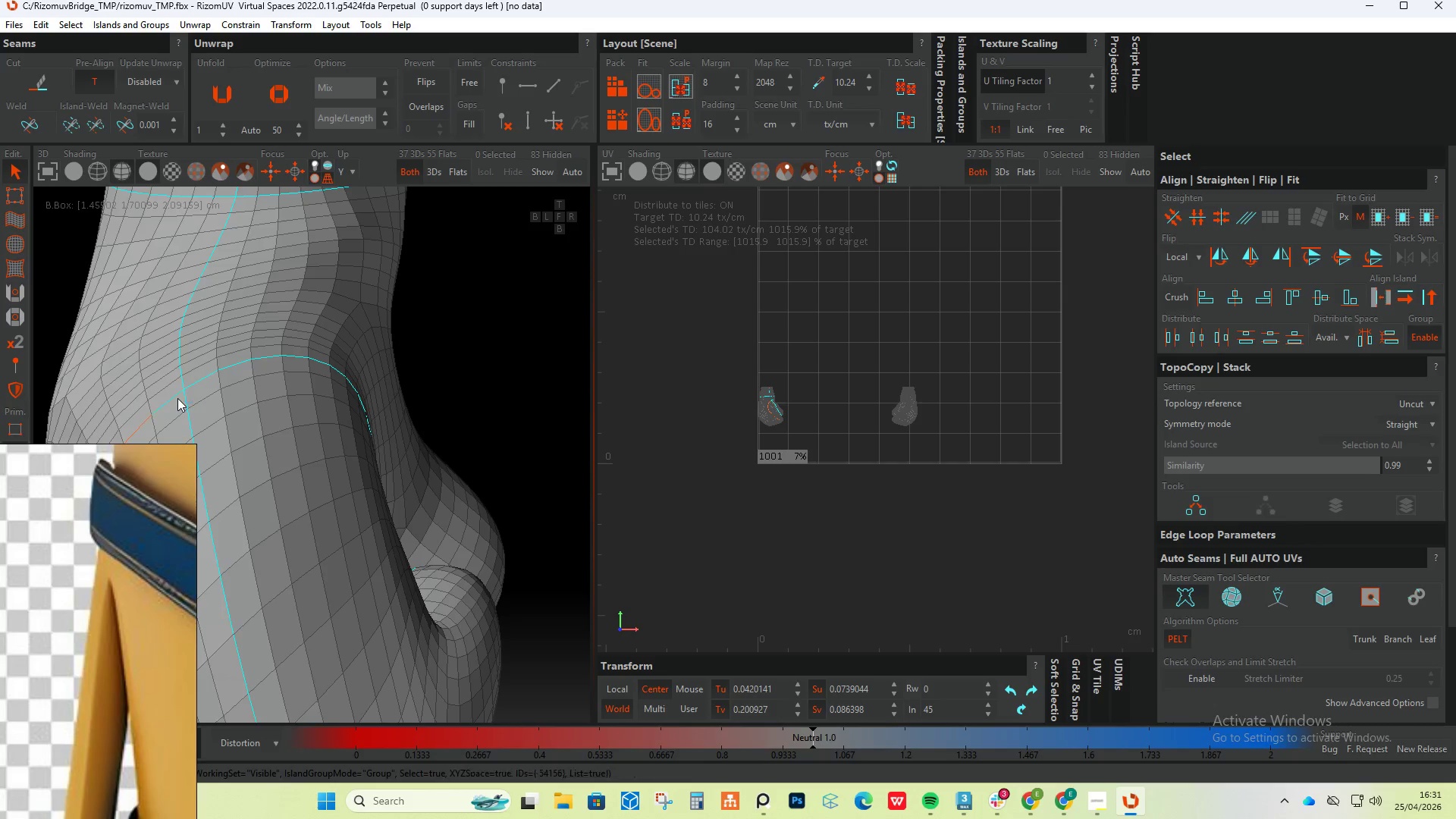 
triple_click([177, 398])
 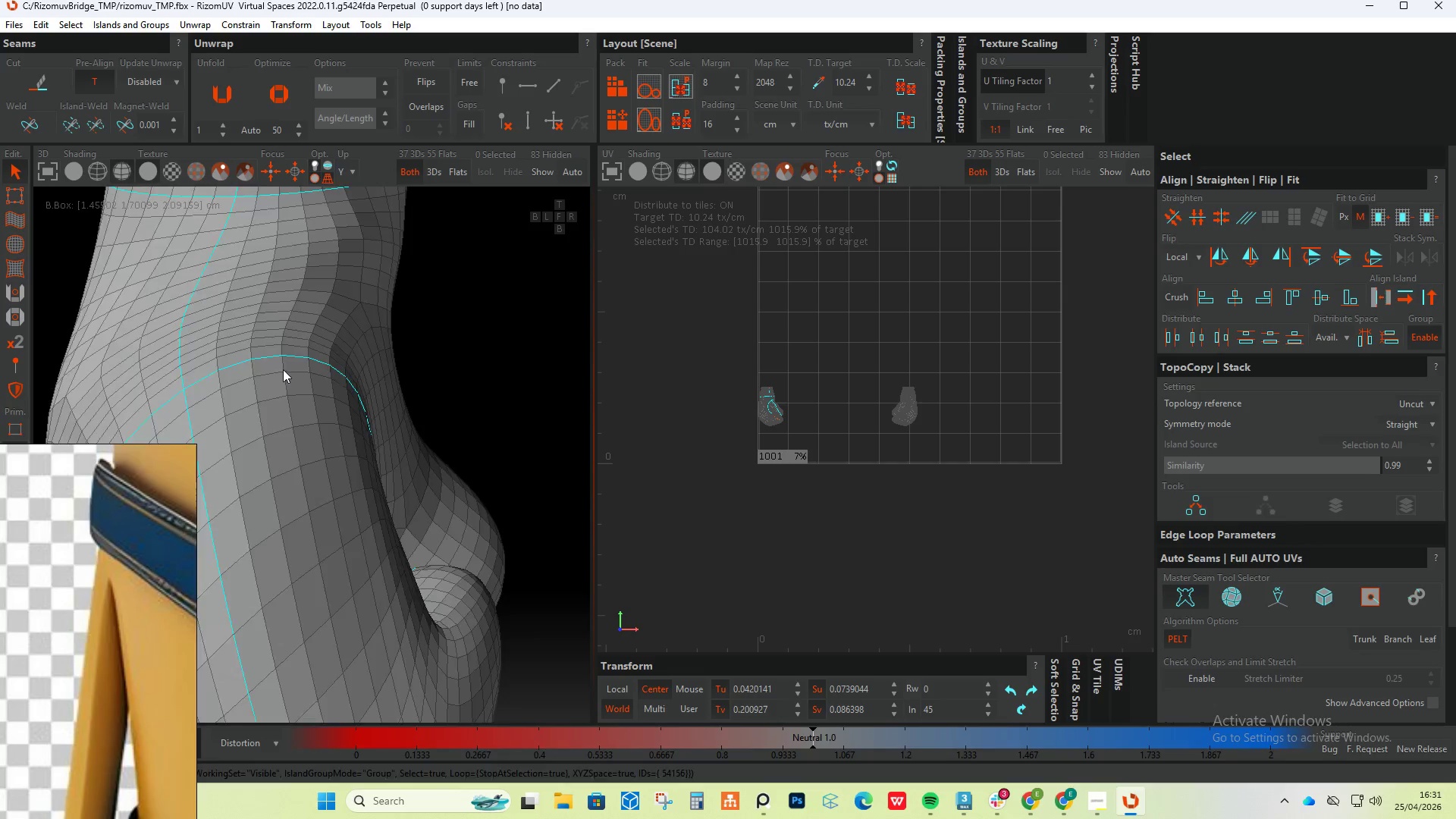 
hold_key(key=AltLeft, duration=0.45)
 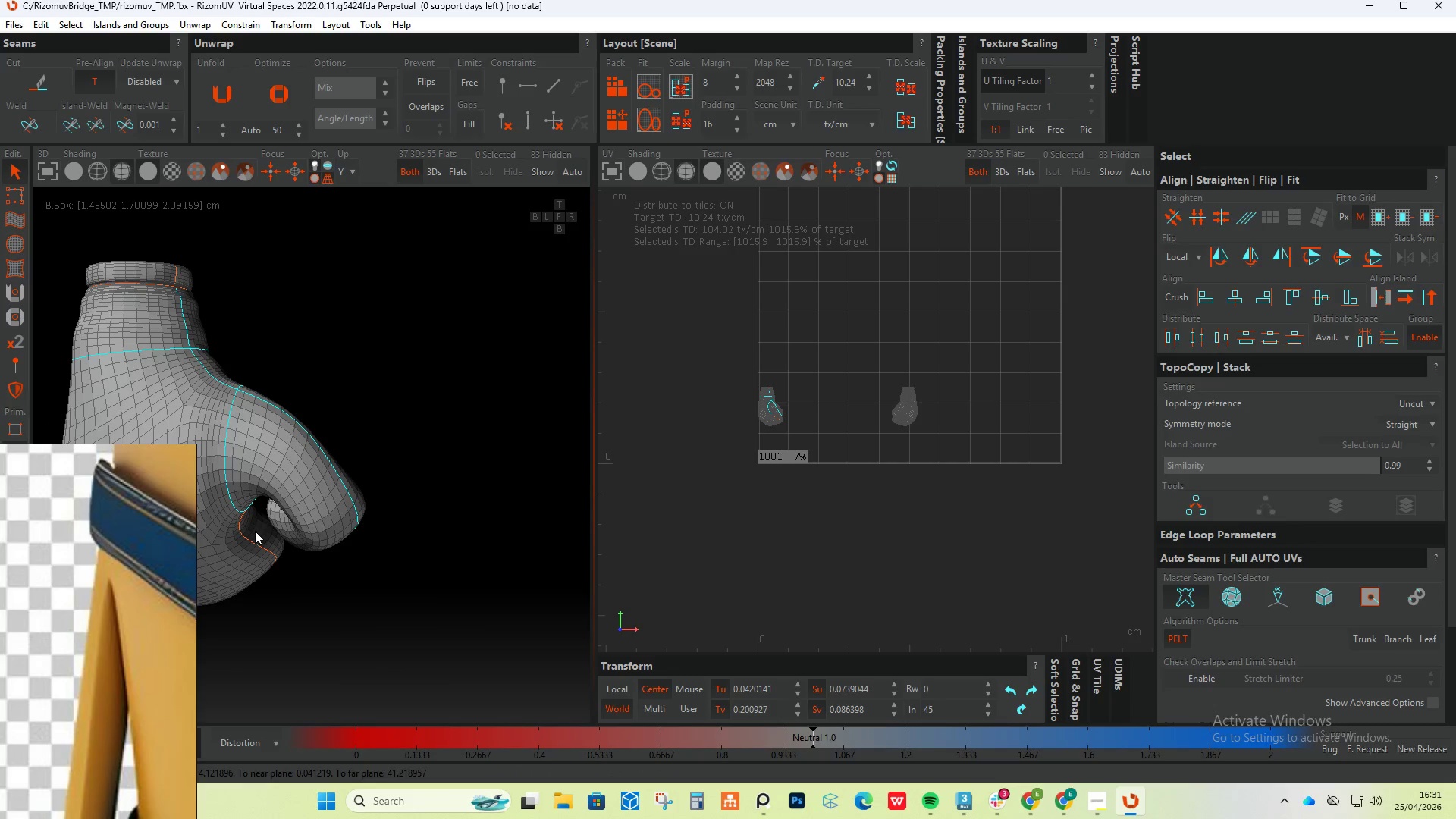 
scroll: coordinate [293, 369], scroll_direction: down, amount: 6.0
 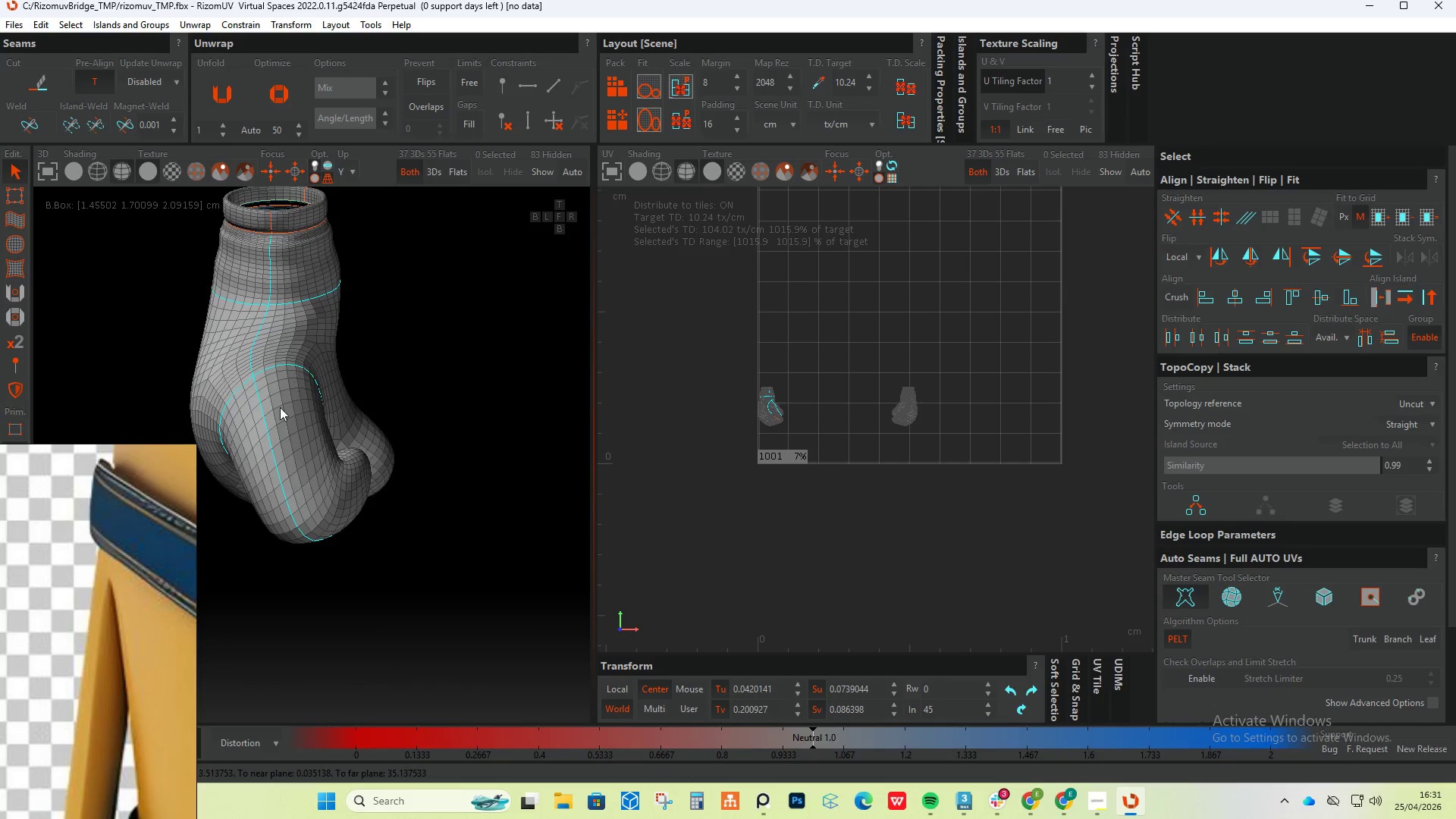 
hold_key(key=ControlLeft, duration=0.34)
 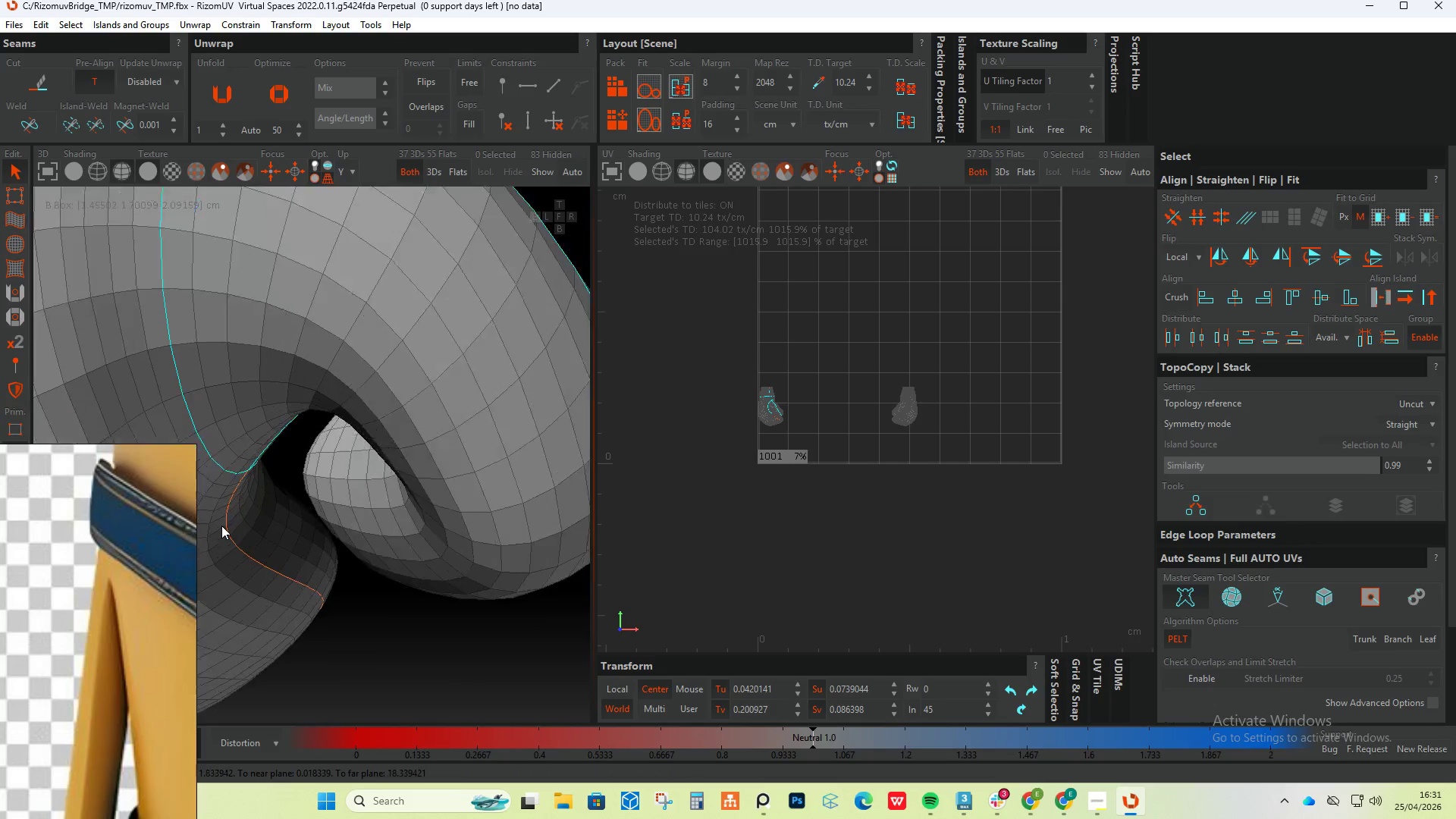 
scroll: coordinate [245, 529], scroll_direction: up, amount: 3.0
 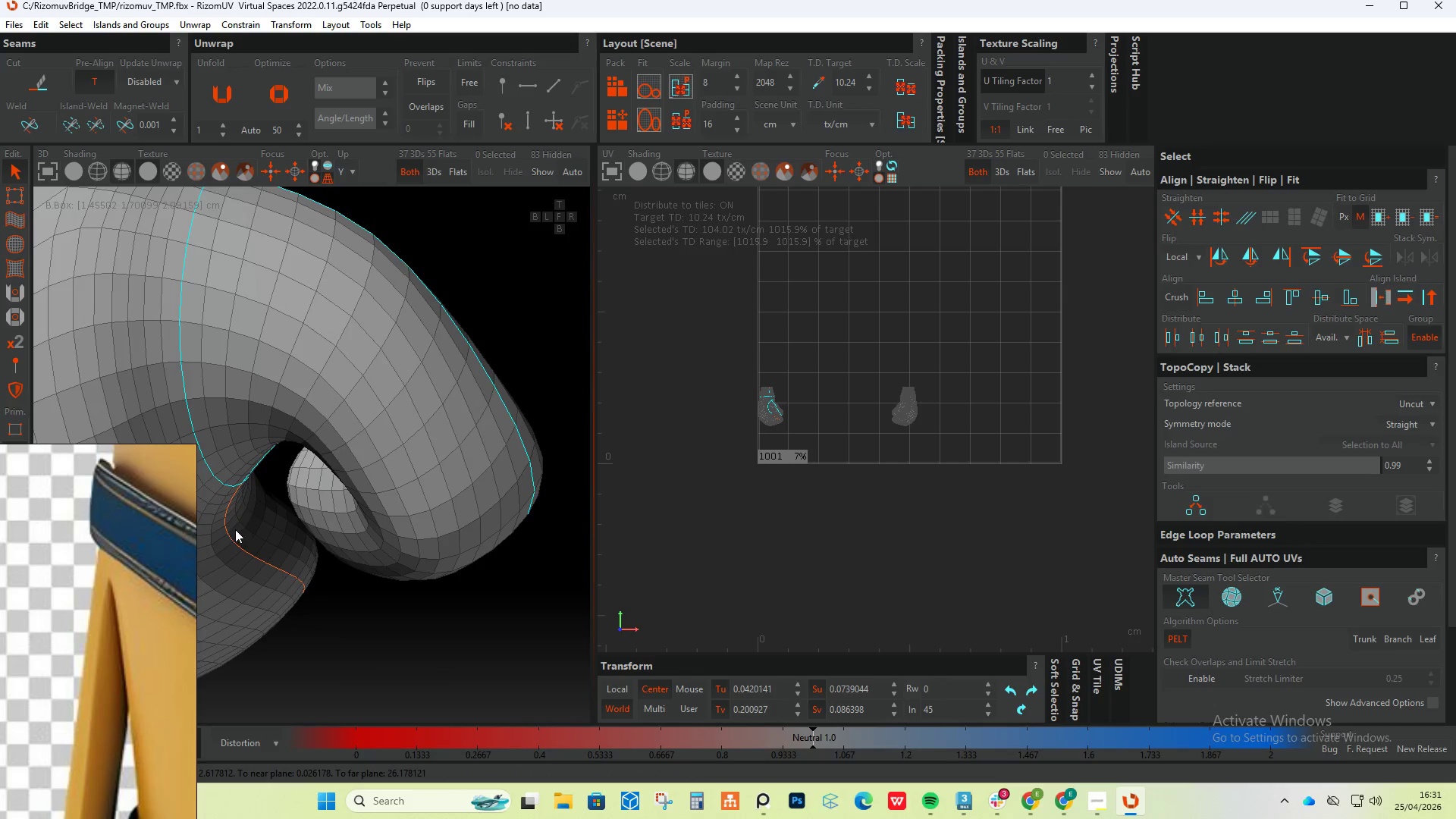 
hold_key(key=ControlLeft, duration=0.97)
 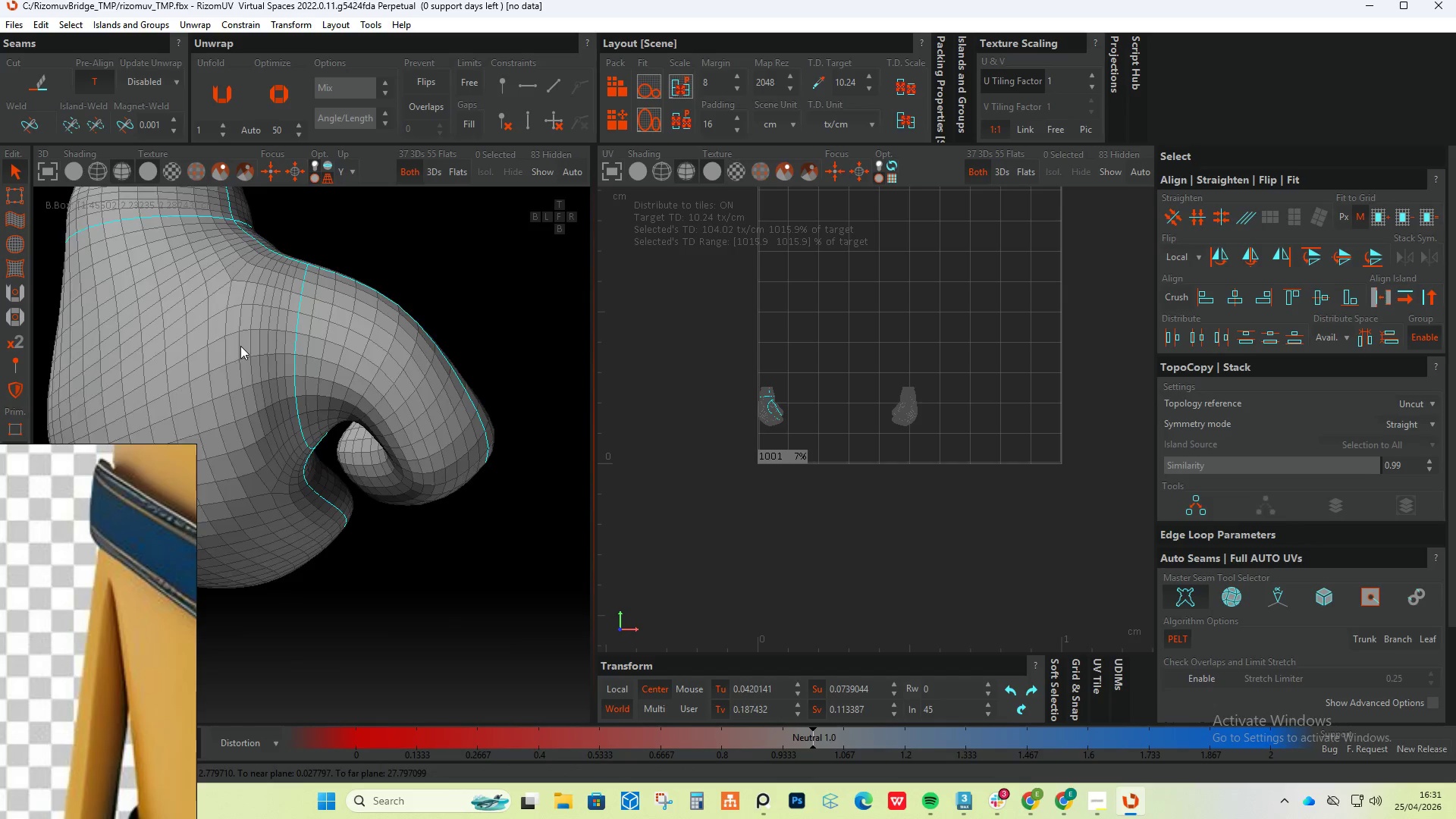 
scroll: coordinate [221, 526], scroll_direction: up, amount: 3.0
 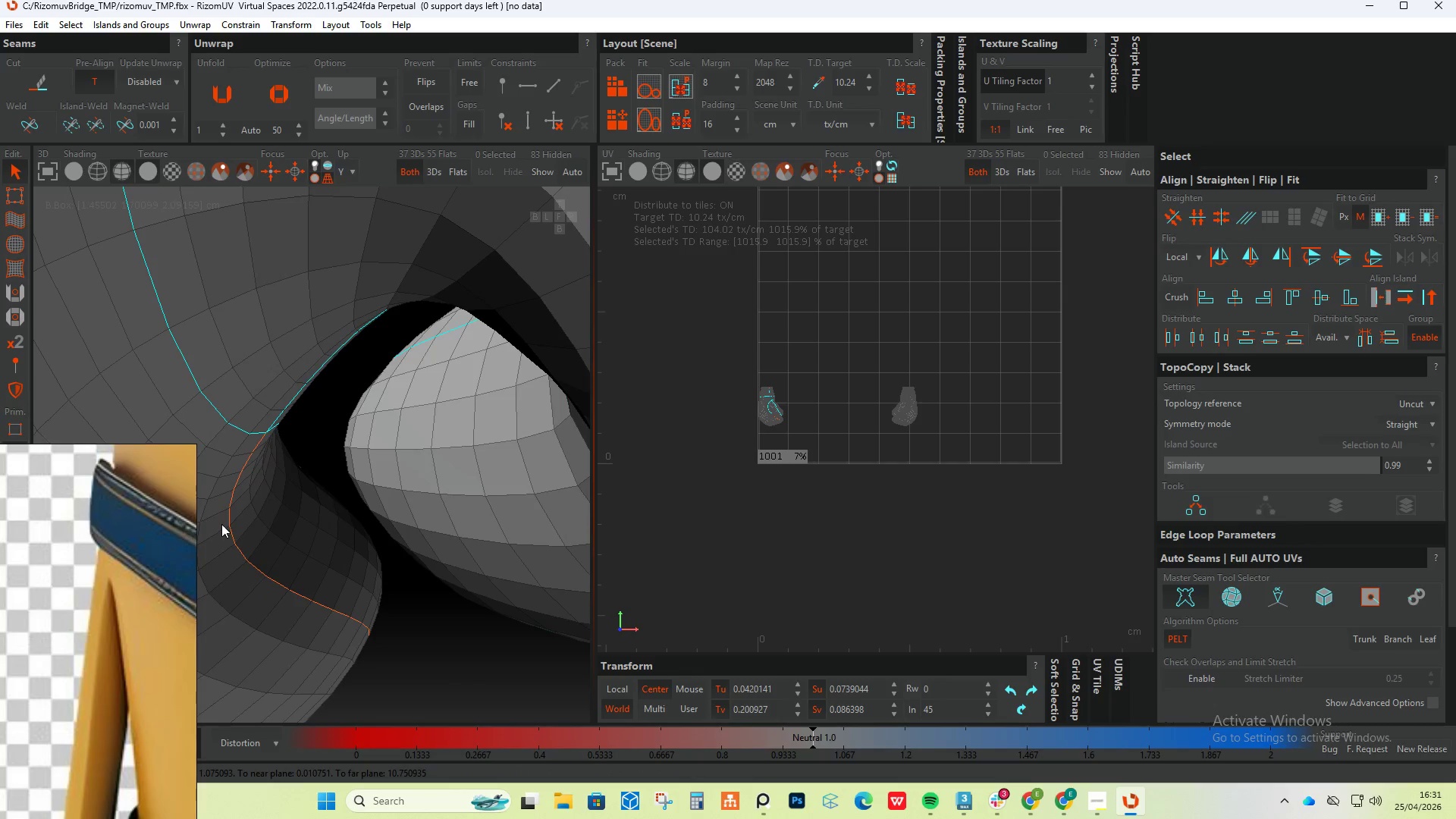 
double_click([229, 517])
 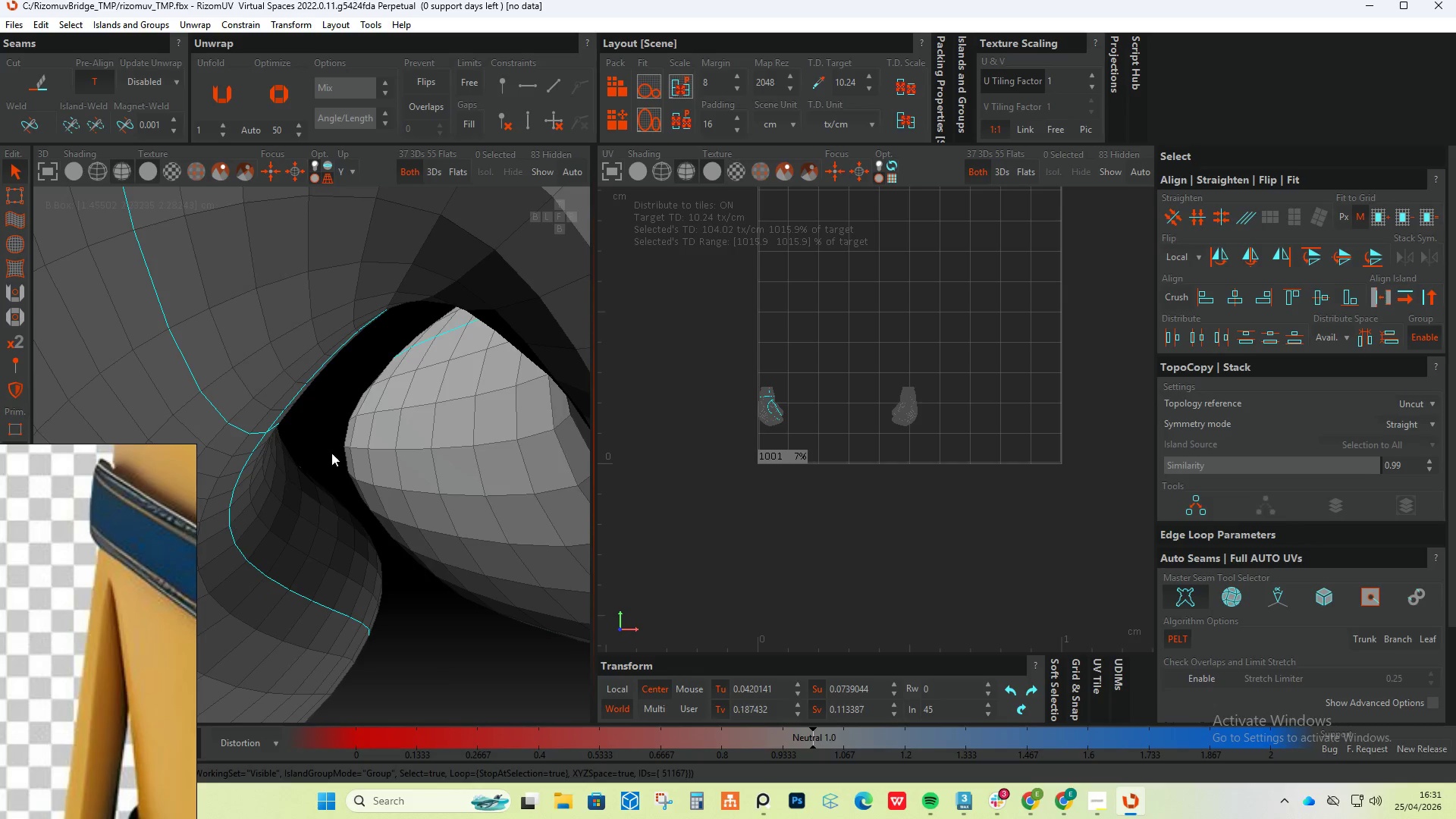 
scroll: coordinate [334, 456], scroll_direction: down, amount: 6.0
 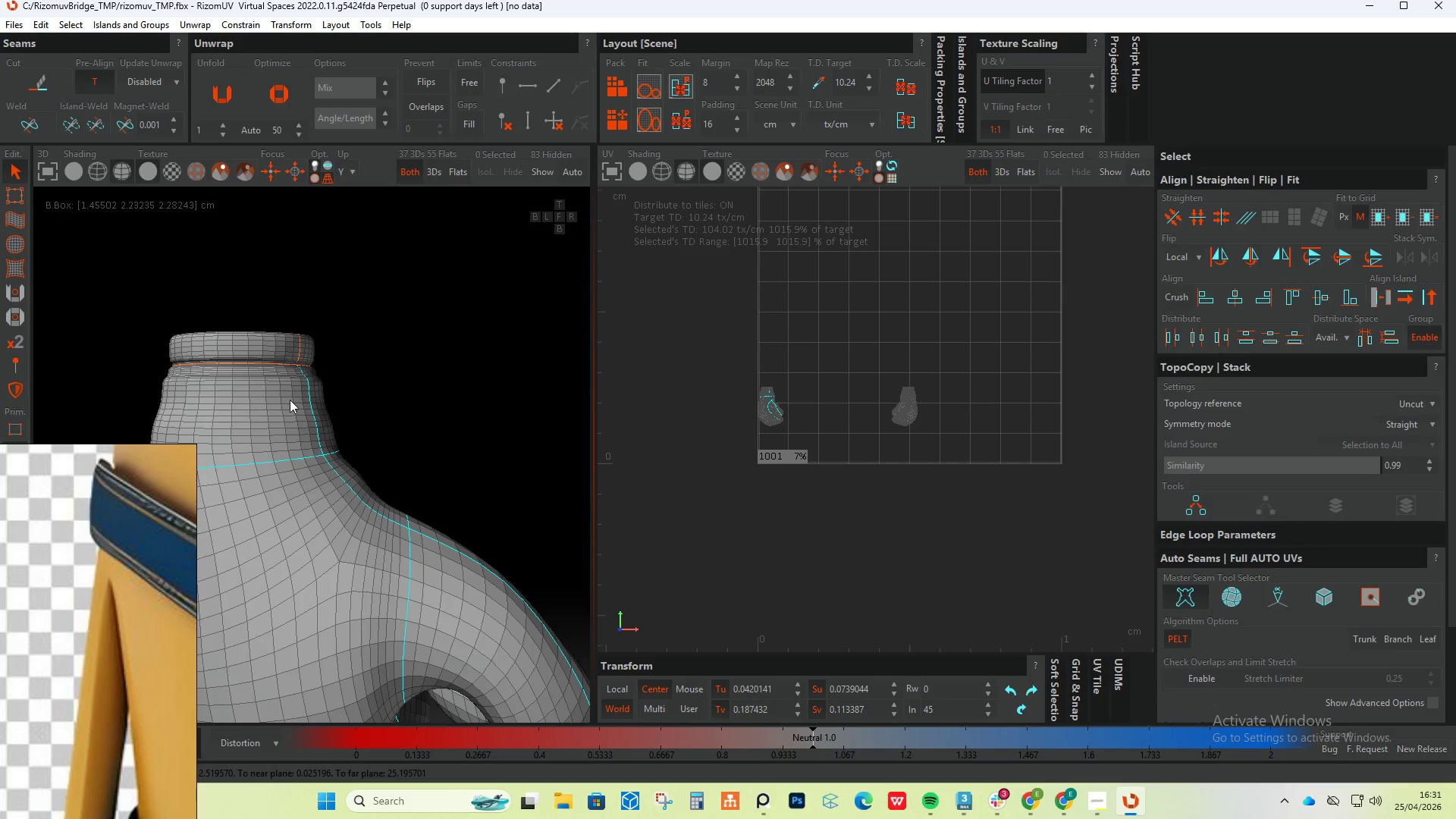 
hold_key(key=ControlLeft, duration=1.83)
 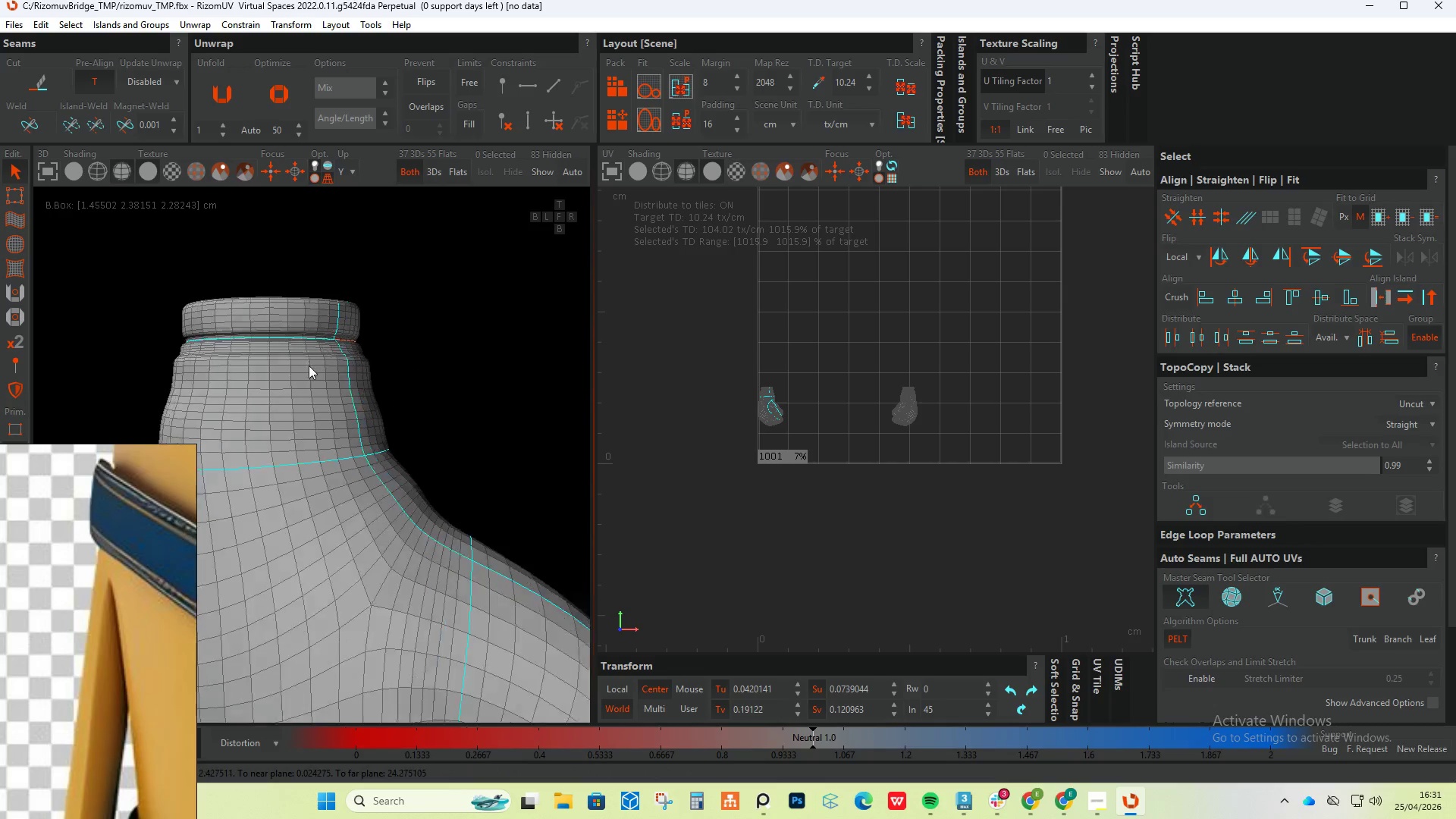 
scroll: coordinate [286, 363], scroll_direction: up, amount: 5.0
 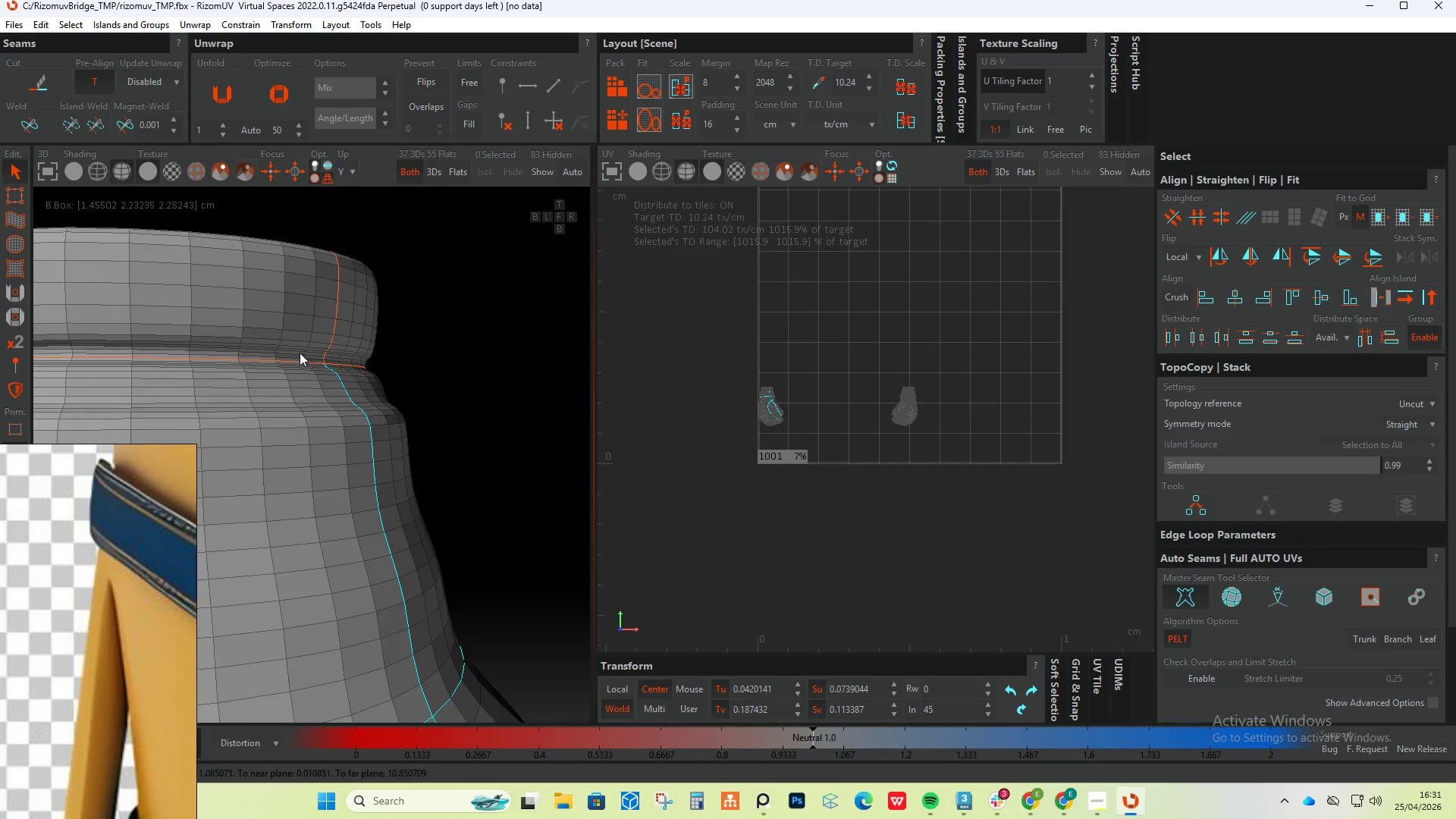 
double_click([295, 361])
 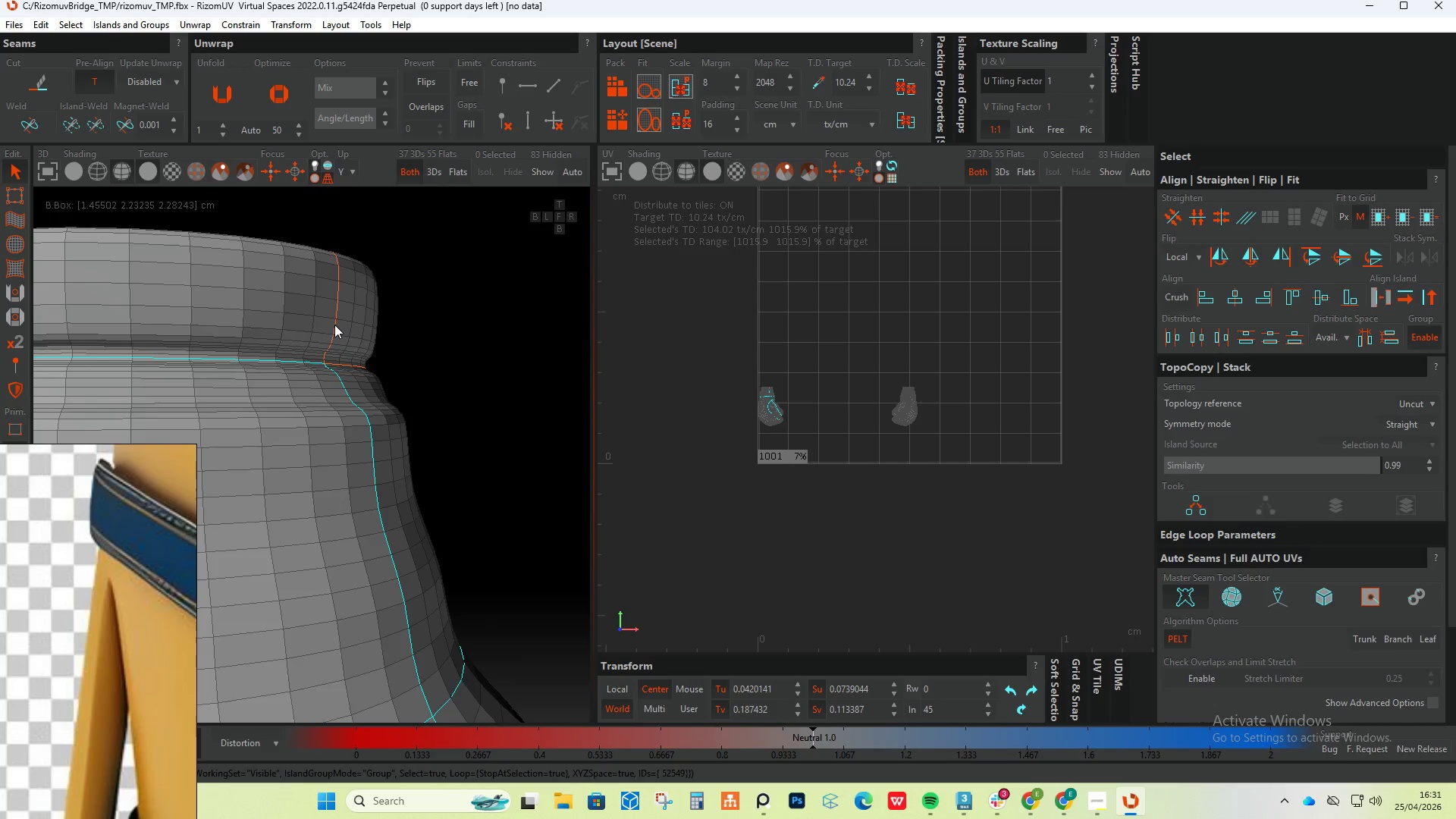 
double_click([334, 325])
 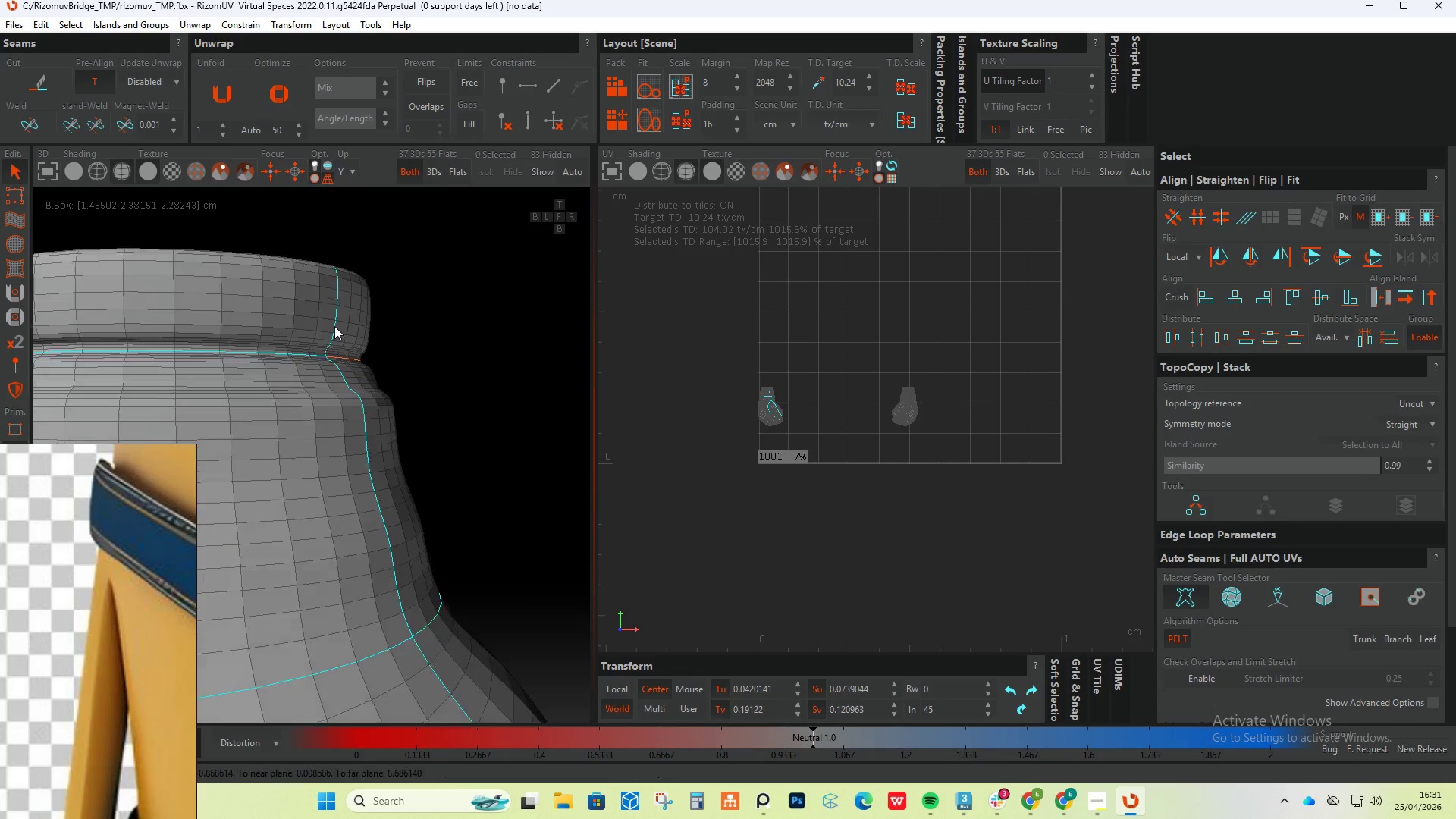 
hold_key(key=AltLeft, duration=0.38)
 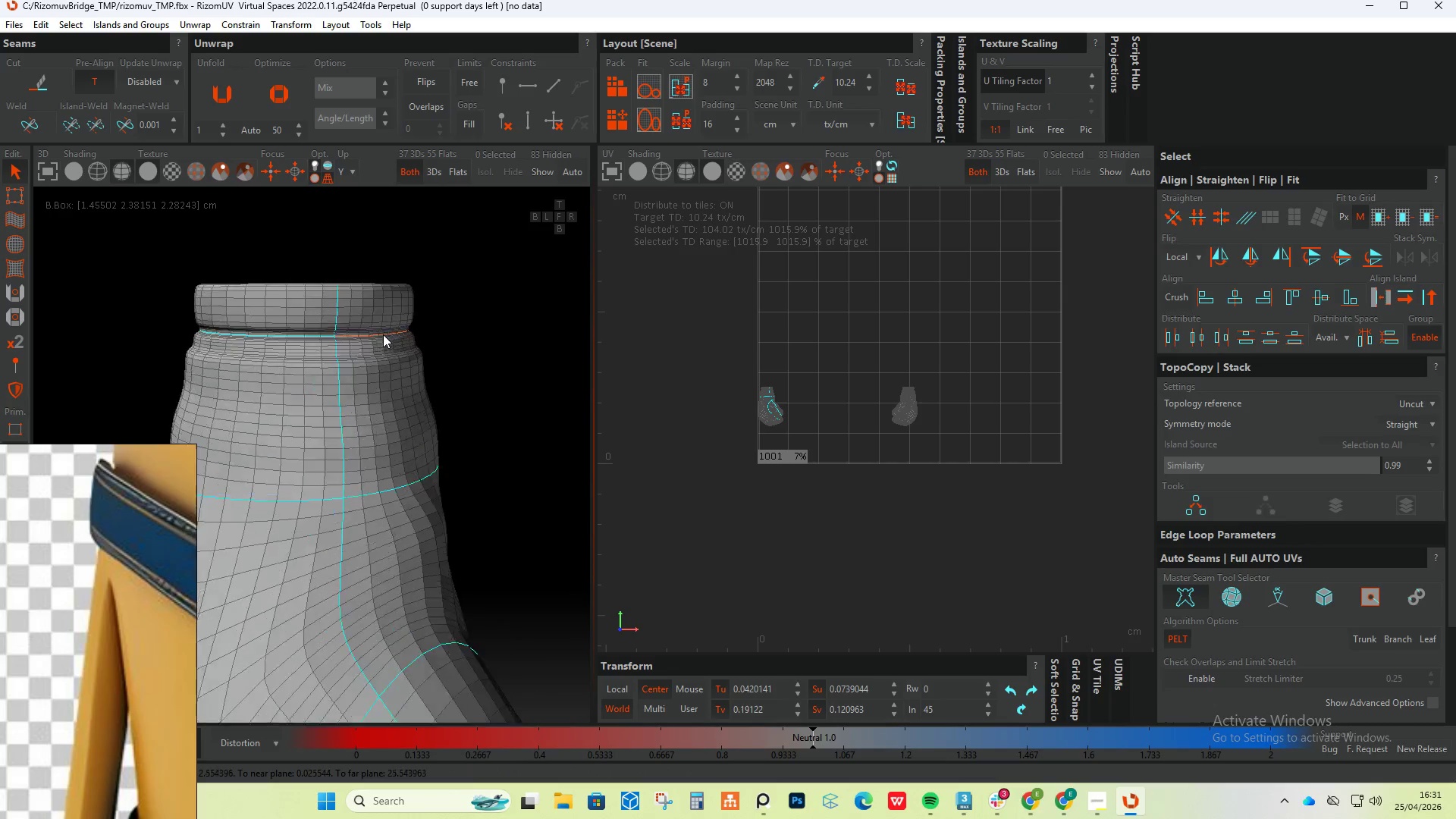 
scroll: coordinate [334, 329], scroll_direction: down, amount: 5.0
 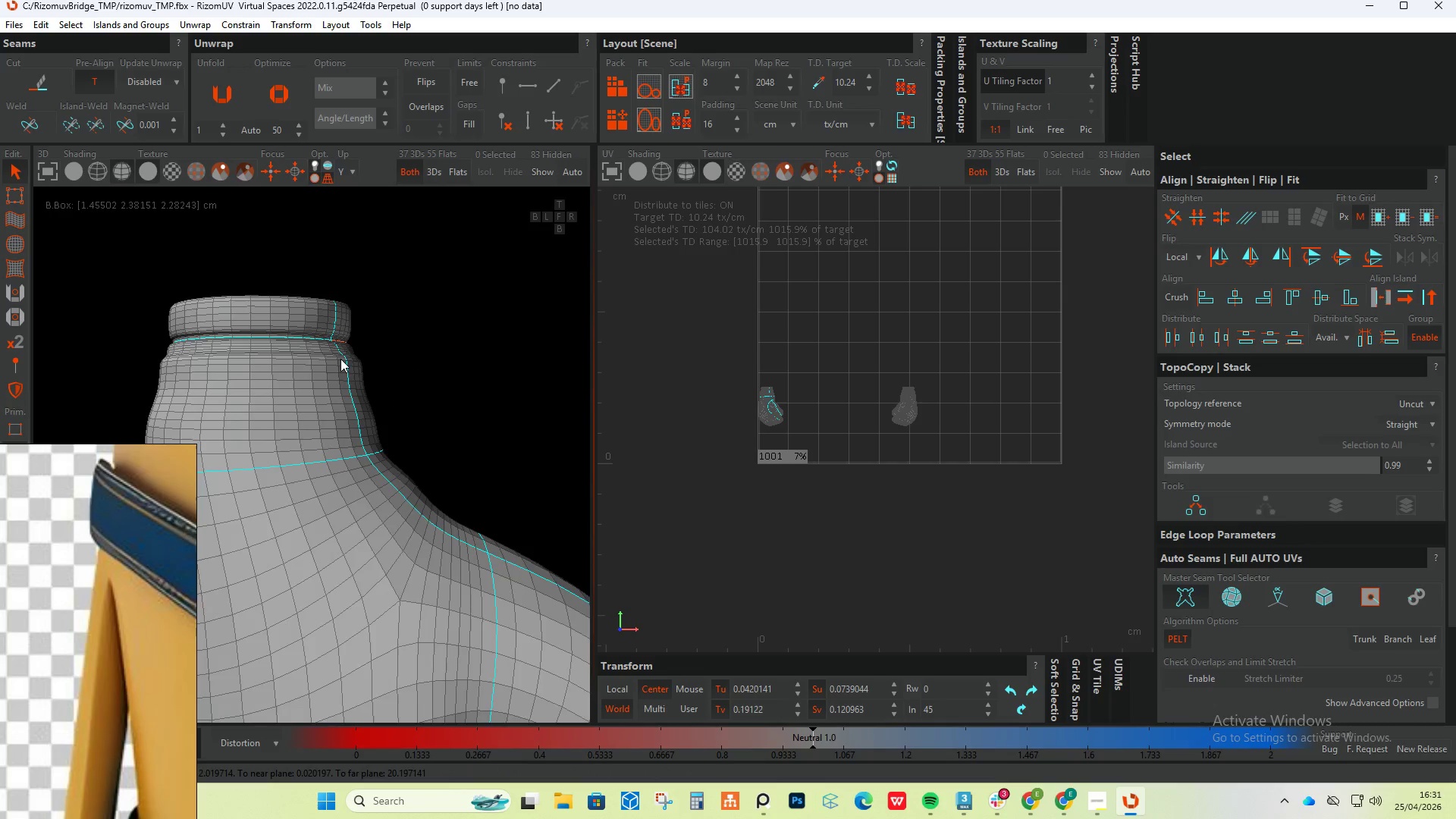 
hold_key(key=ControlLeft, duration=1.06)
 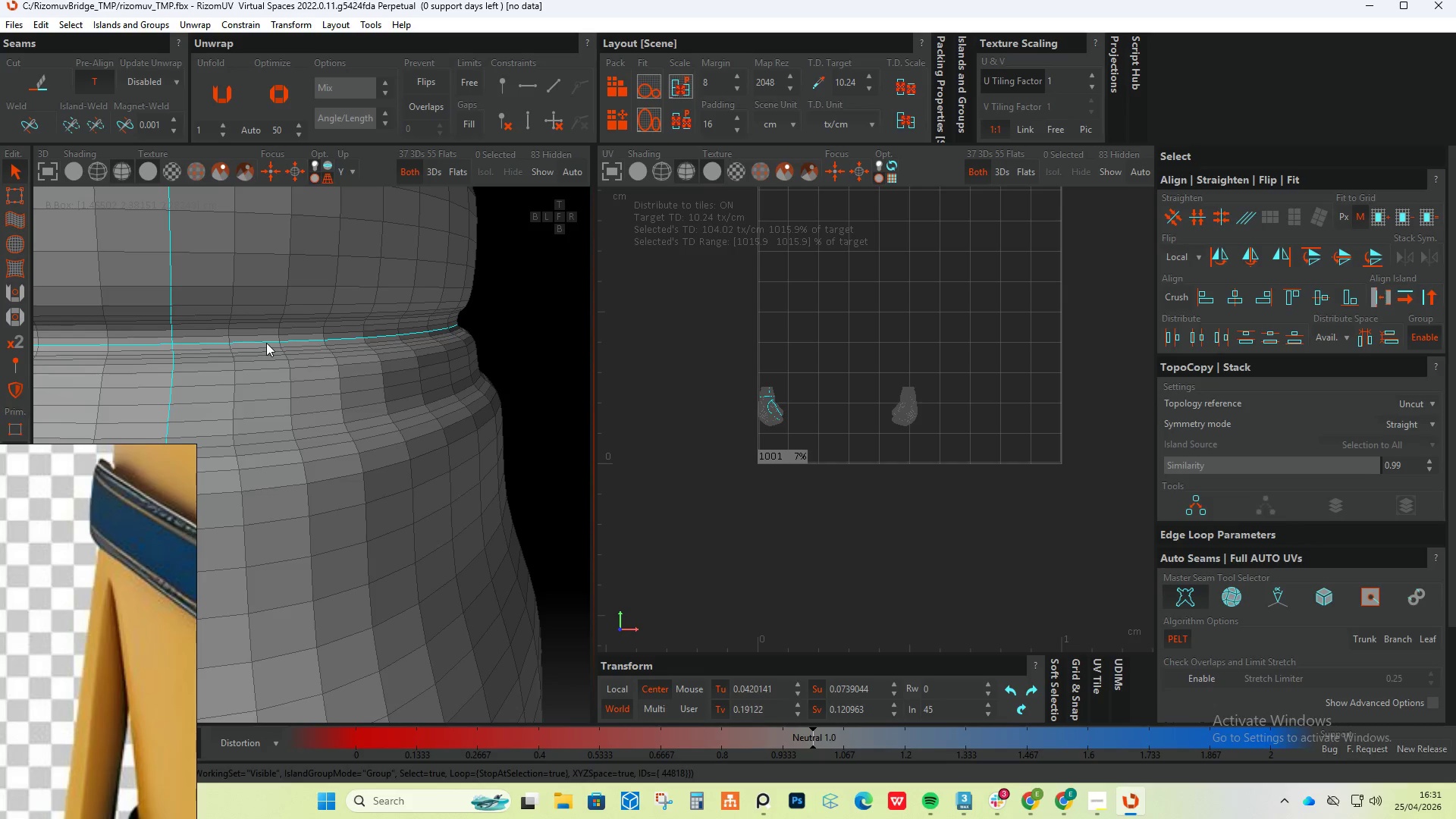 
scroll: coordinate [384, 334], scroll_direction: up, amount: 6.0
 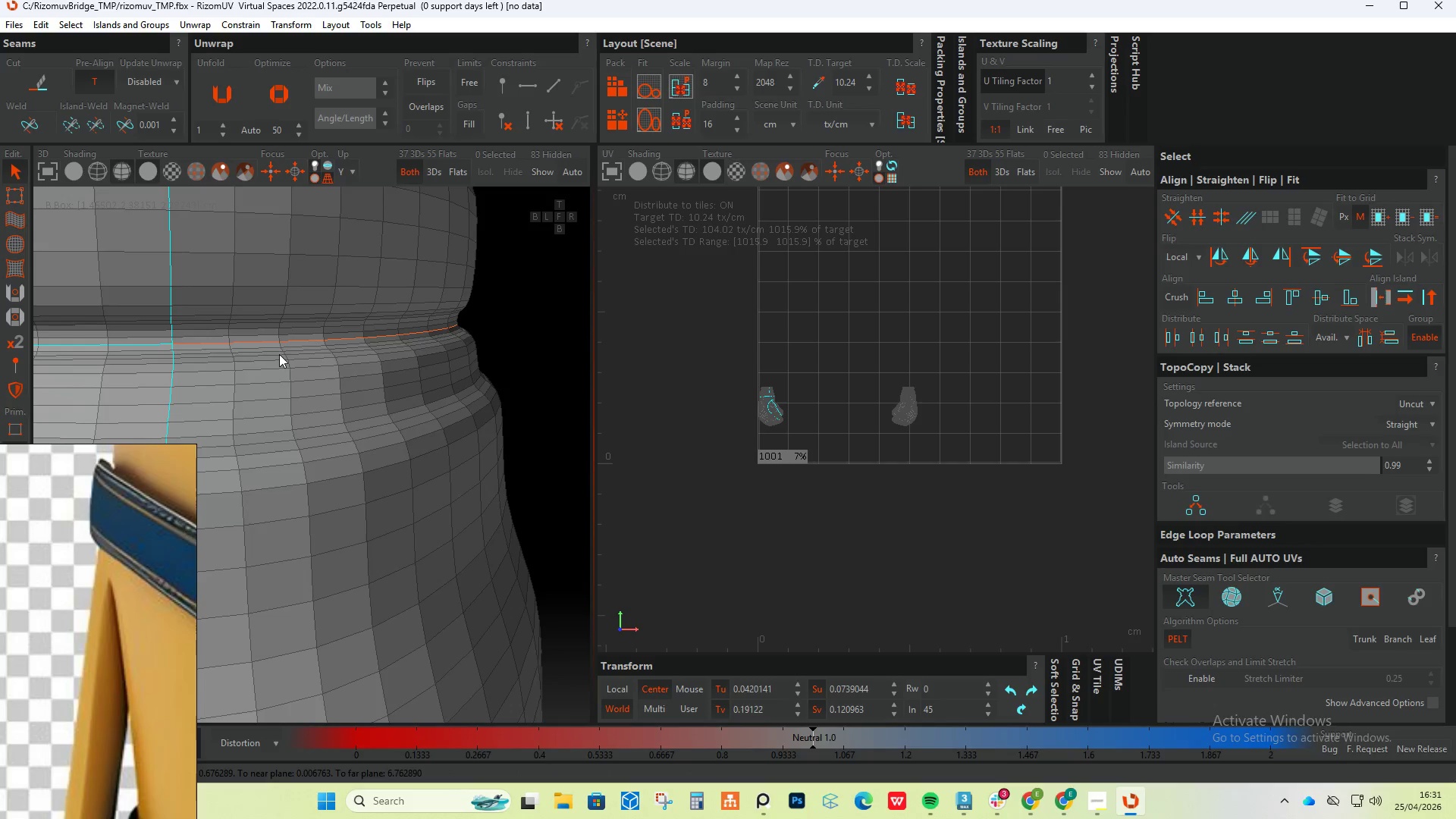 
double_click([266, 343])
 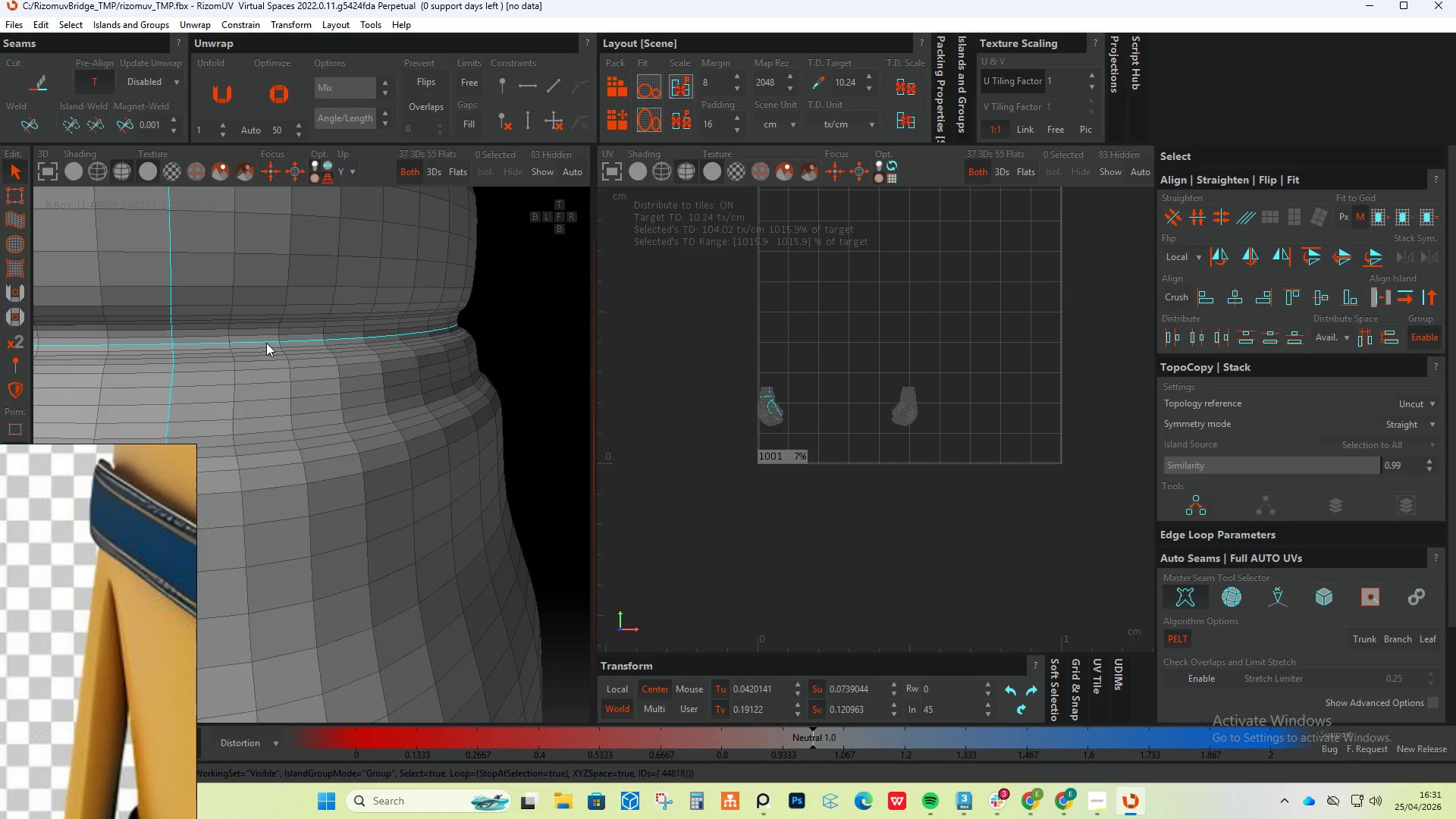 
key(Alt+C)
 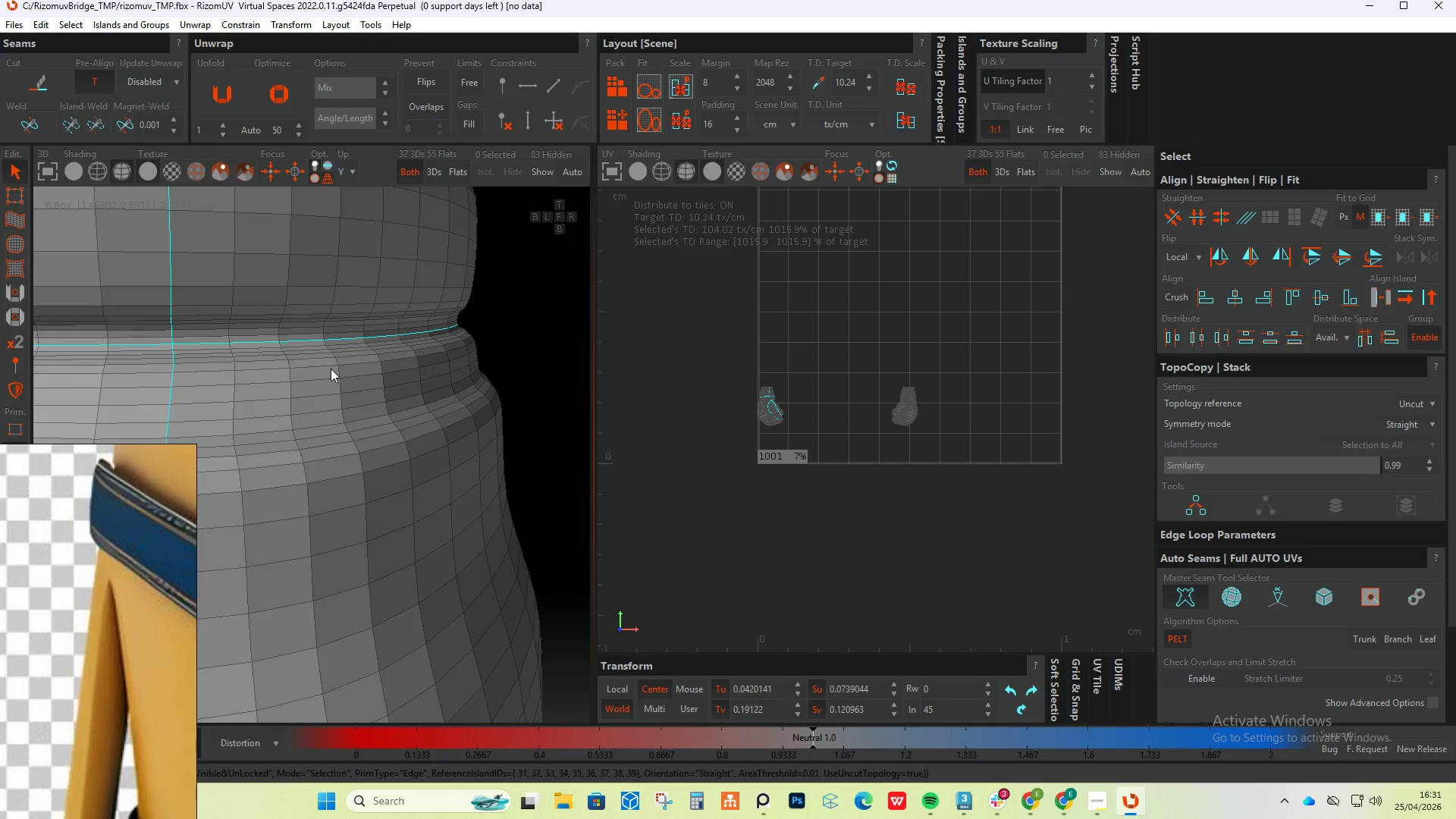 
hold_key(key=AltLeft, duration=0.83)
 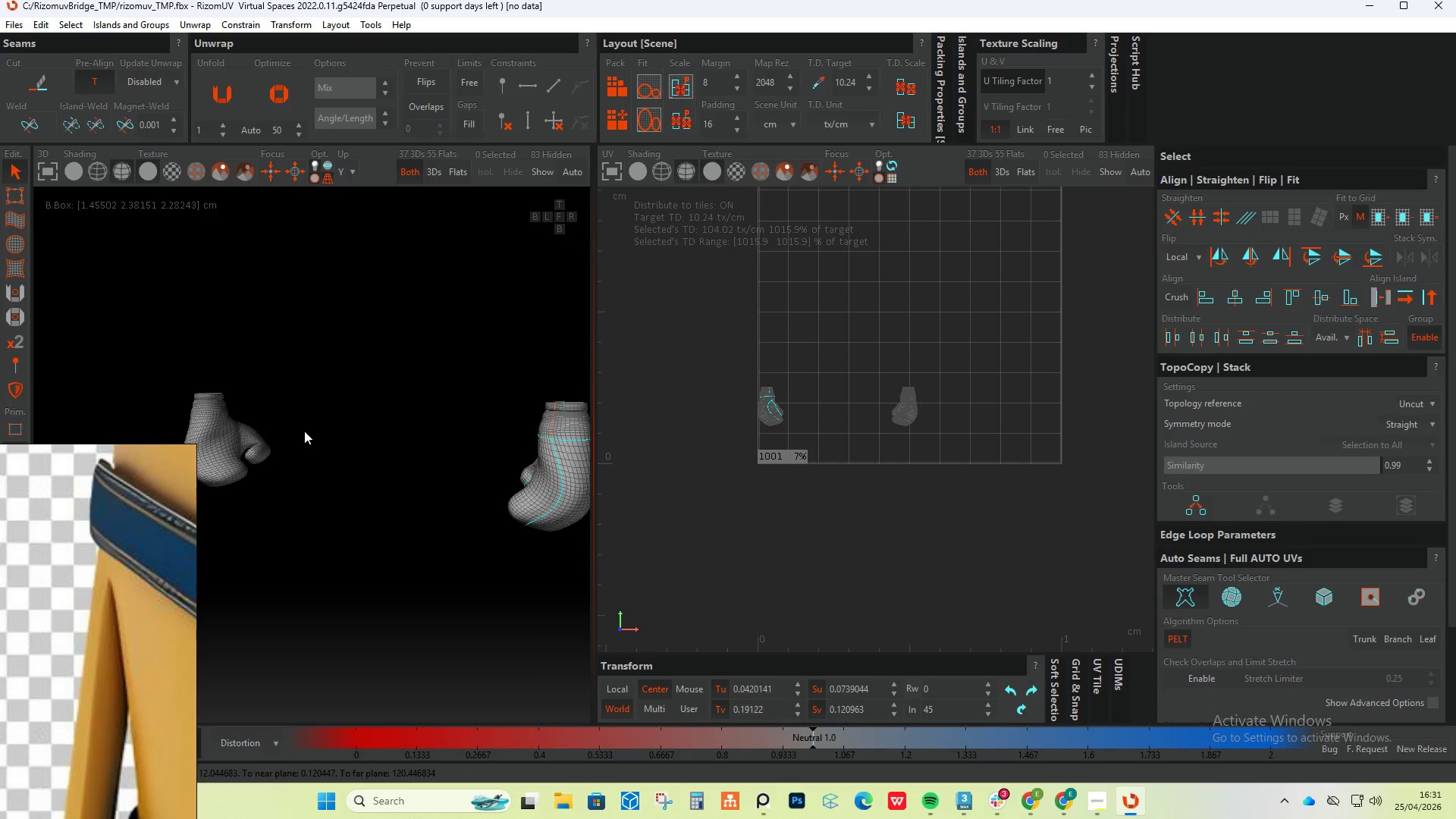 
scroll: coordinate [399, 396], scroll_direction: down, amount: 16.0
 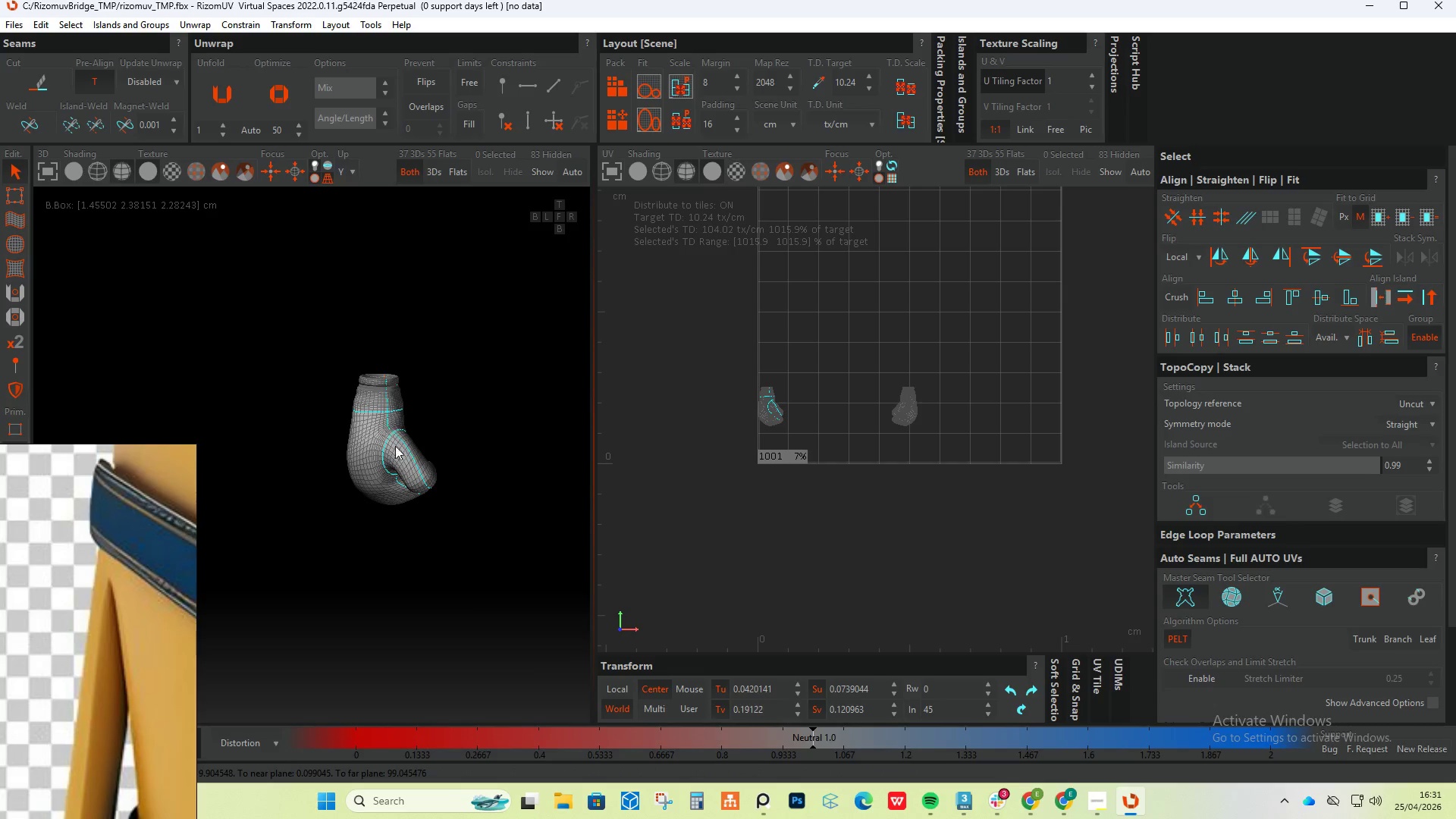 
hold_key(key=AltLeft, duration=0.53)
 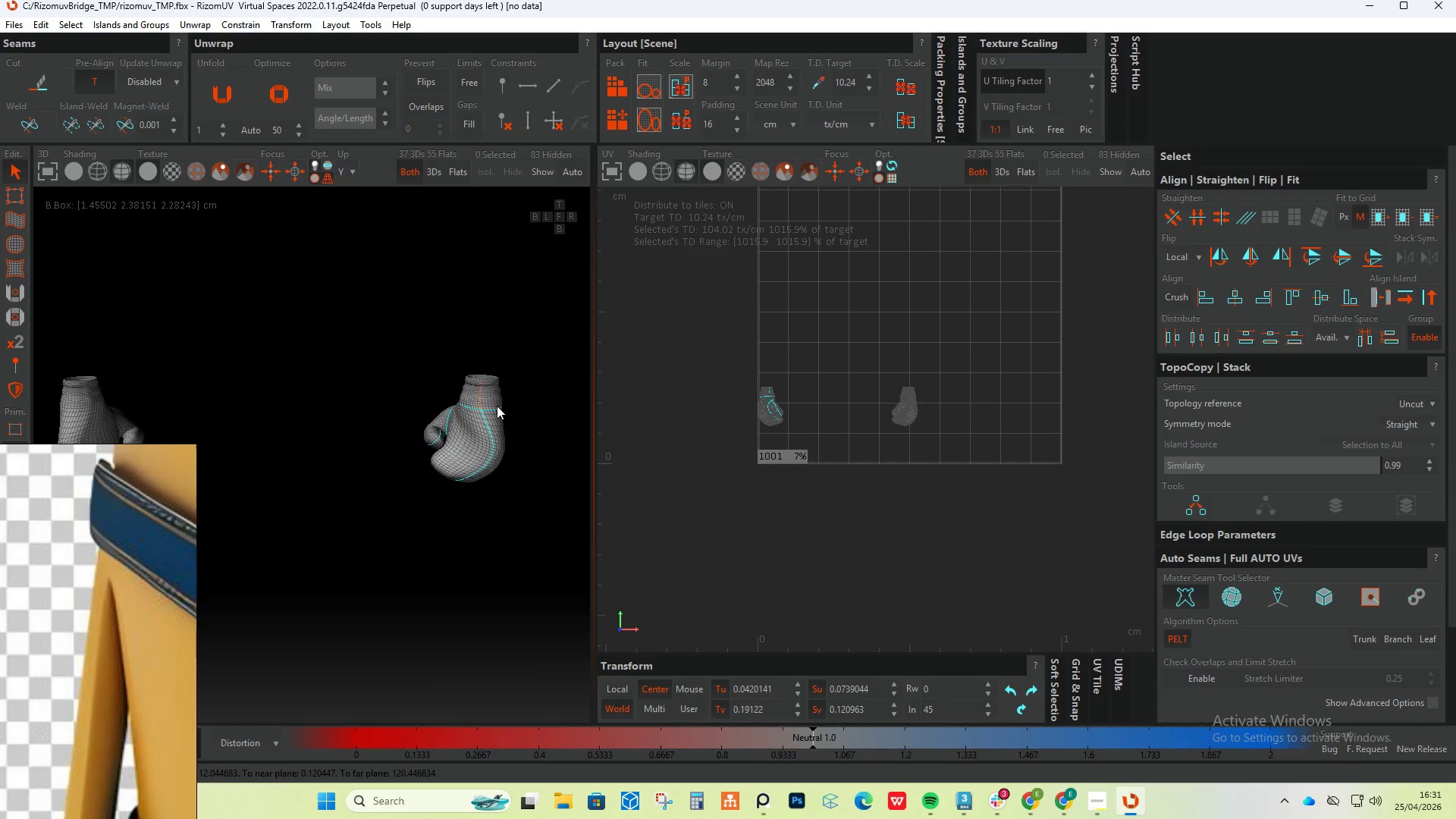 
scroll: coordinate [453, 403], scroll_direction: up, amount: 9.0
 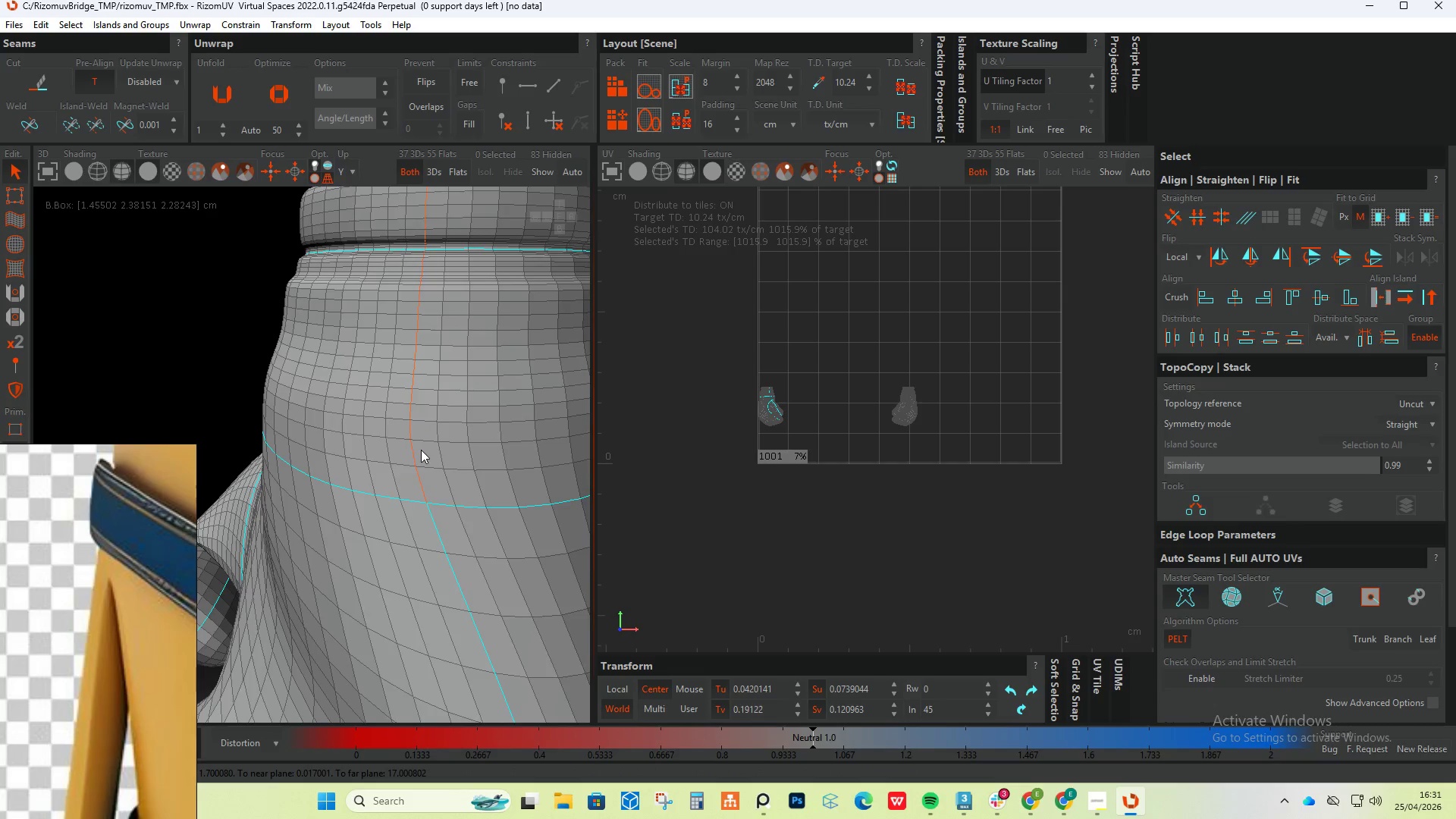 
hold_key(key=ControlLeft, duration=0.73)
double_click([413, 450])
 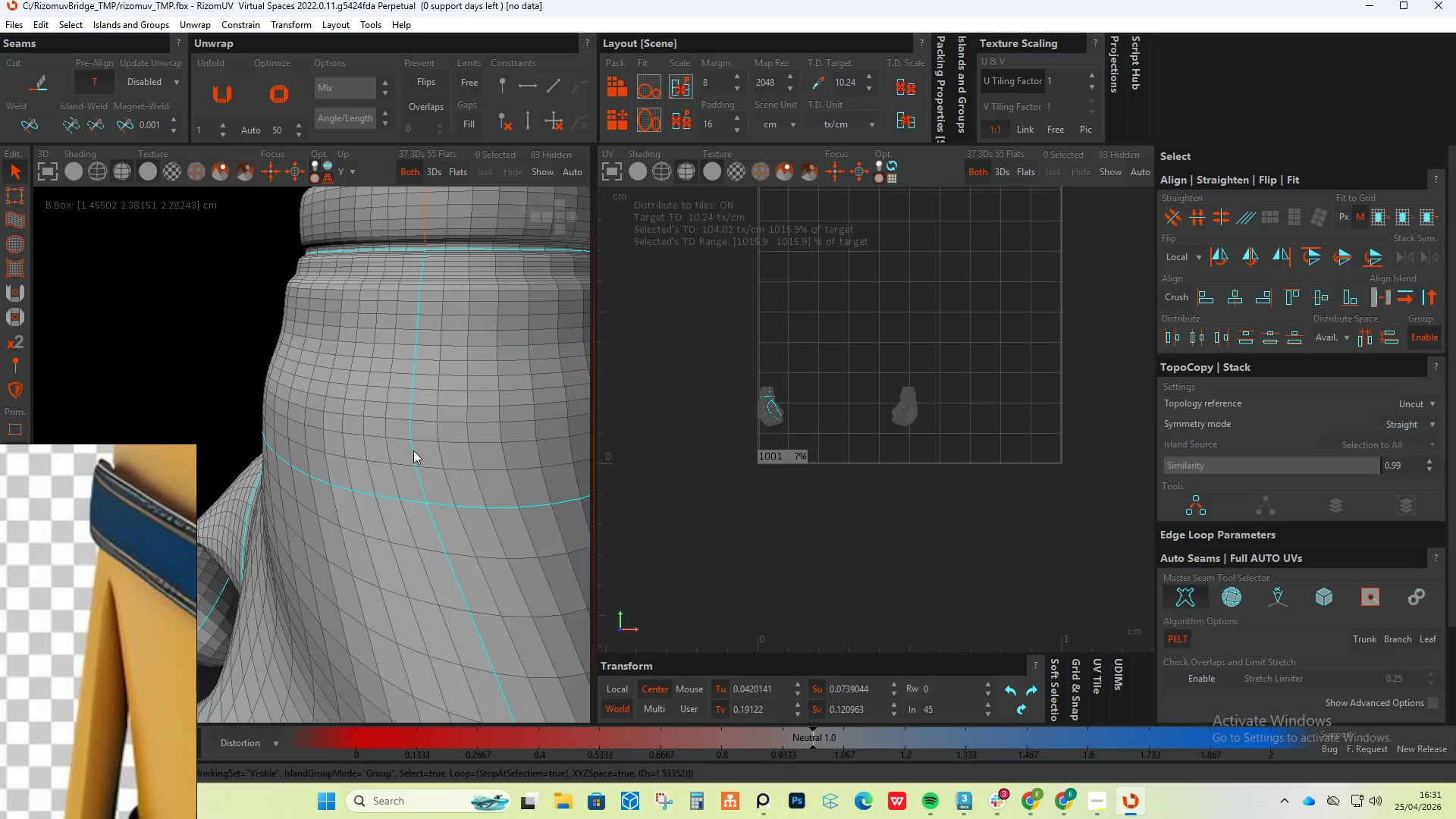 
key(Alt+C)
 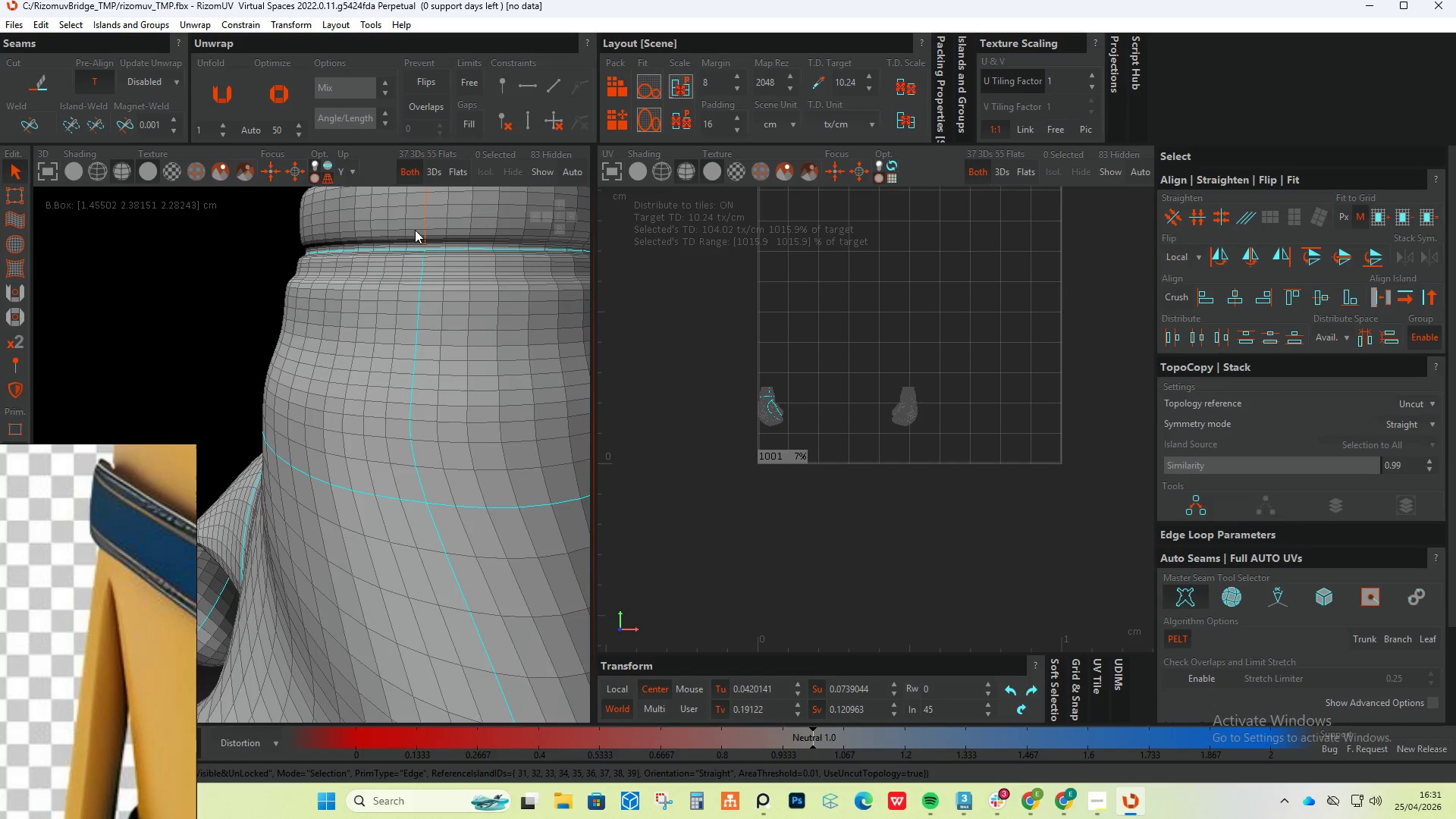 
key(Control+ControlLeft)
 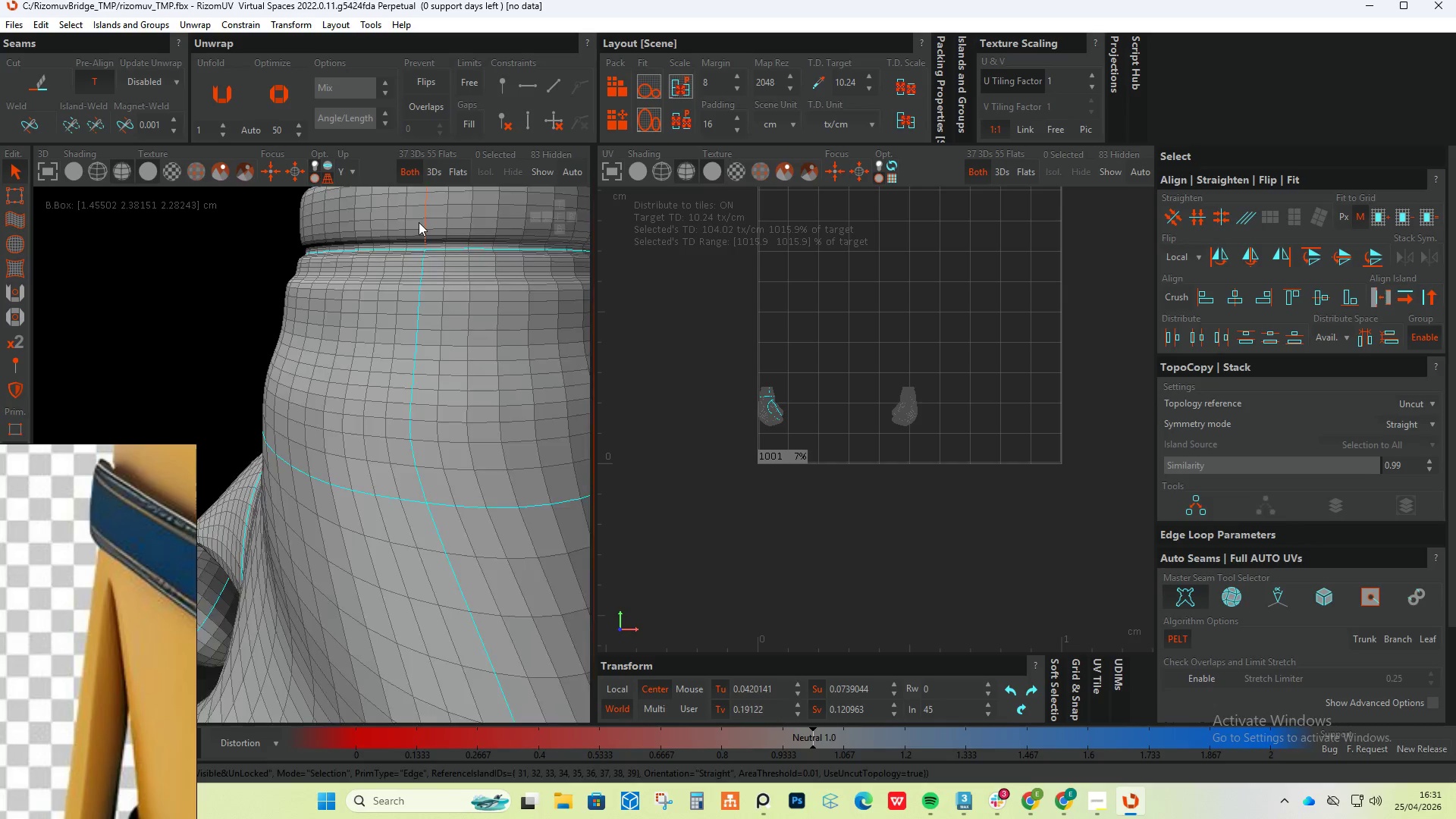 
hold_key(key=ControlLeft, duration=0.67)
left_click([431, 228])
 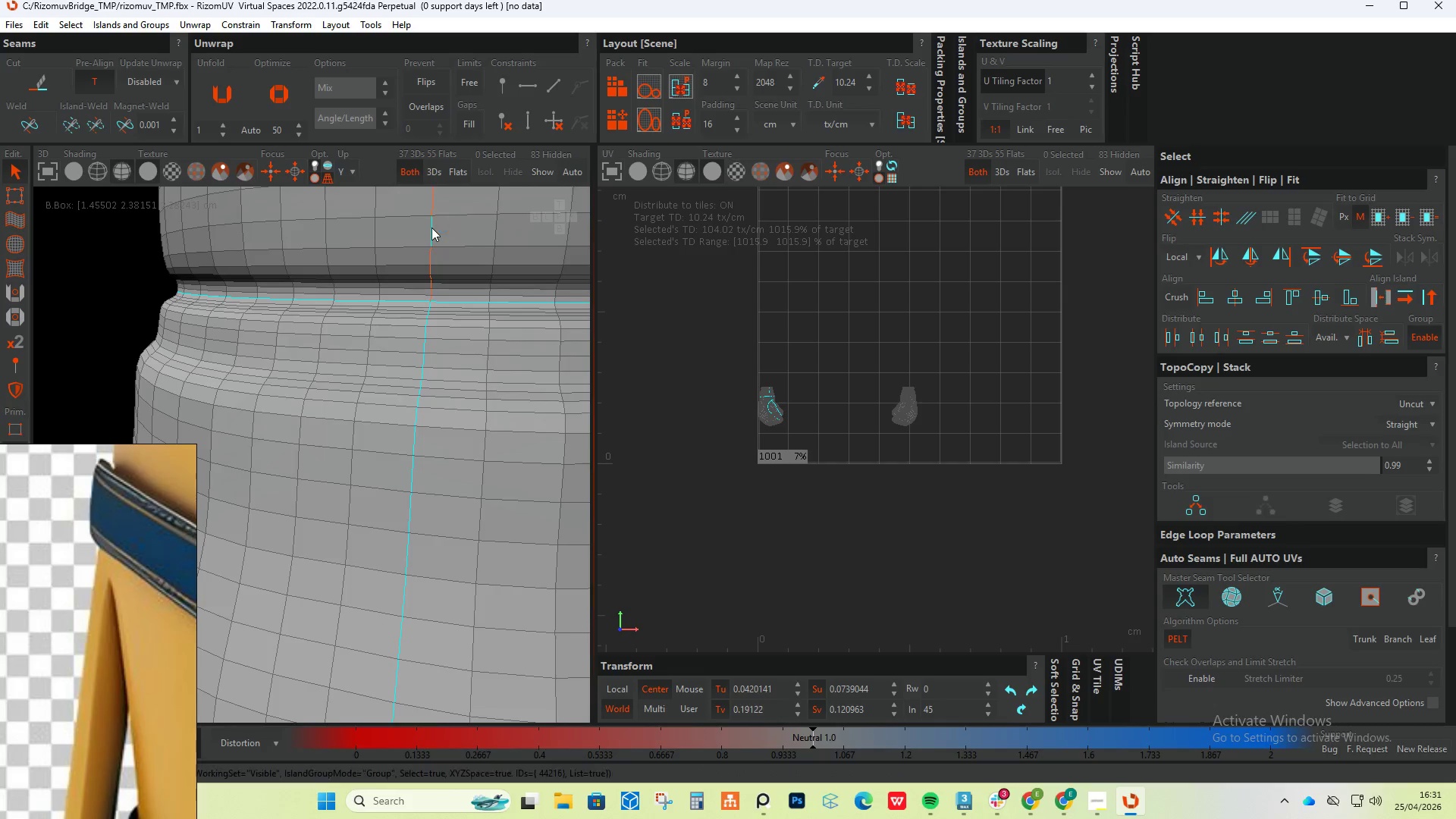 
scroll: coordinate [425, 218], scroll_direction: up, amount: 4.0
 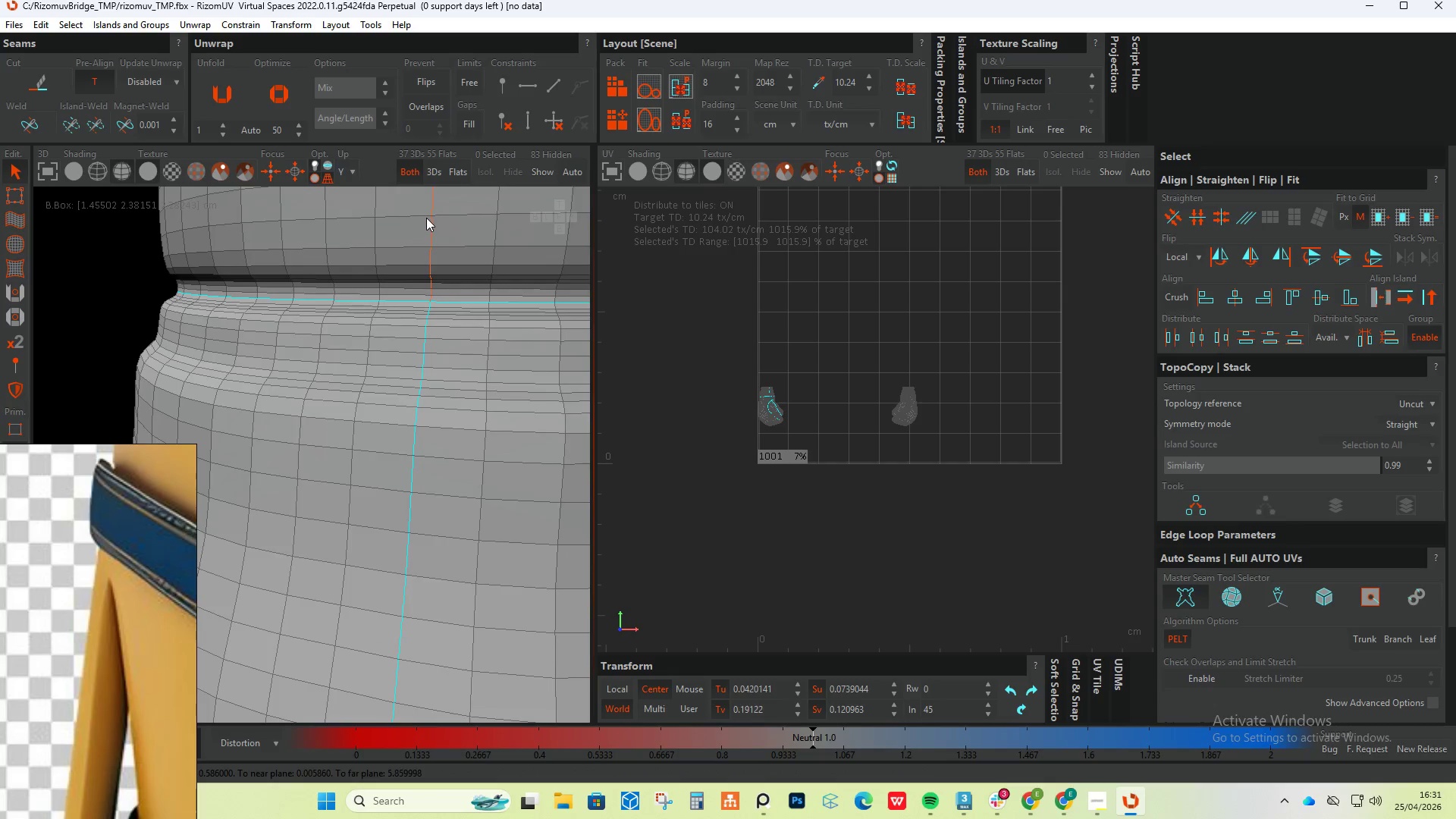 
double_click([431, 228])
 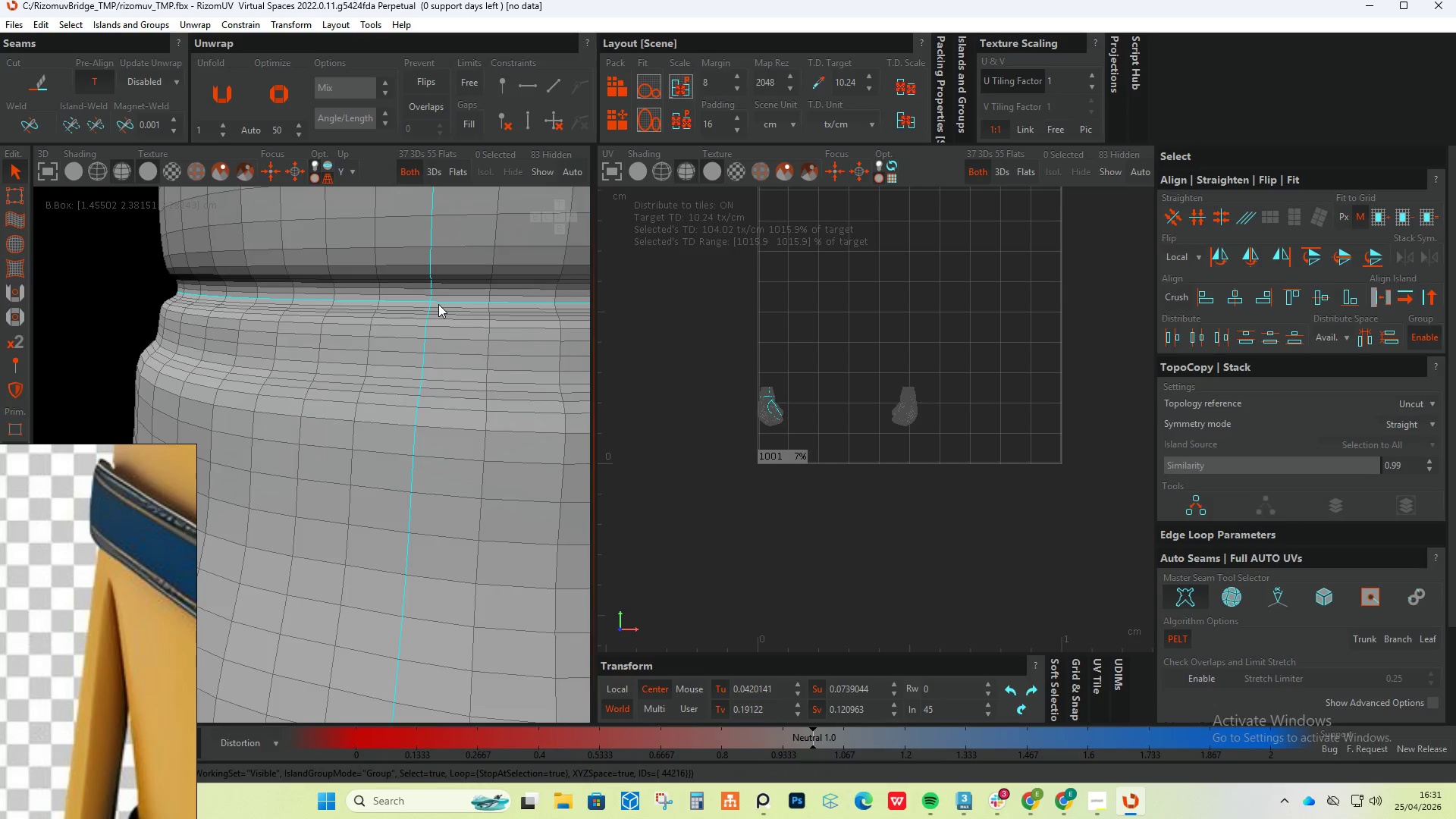 
key(Alt+C)
 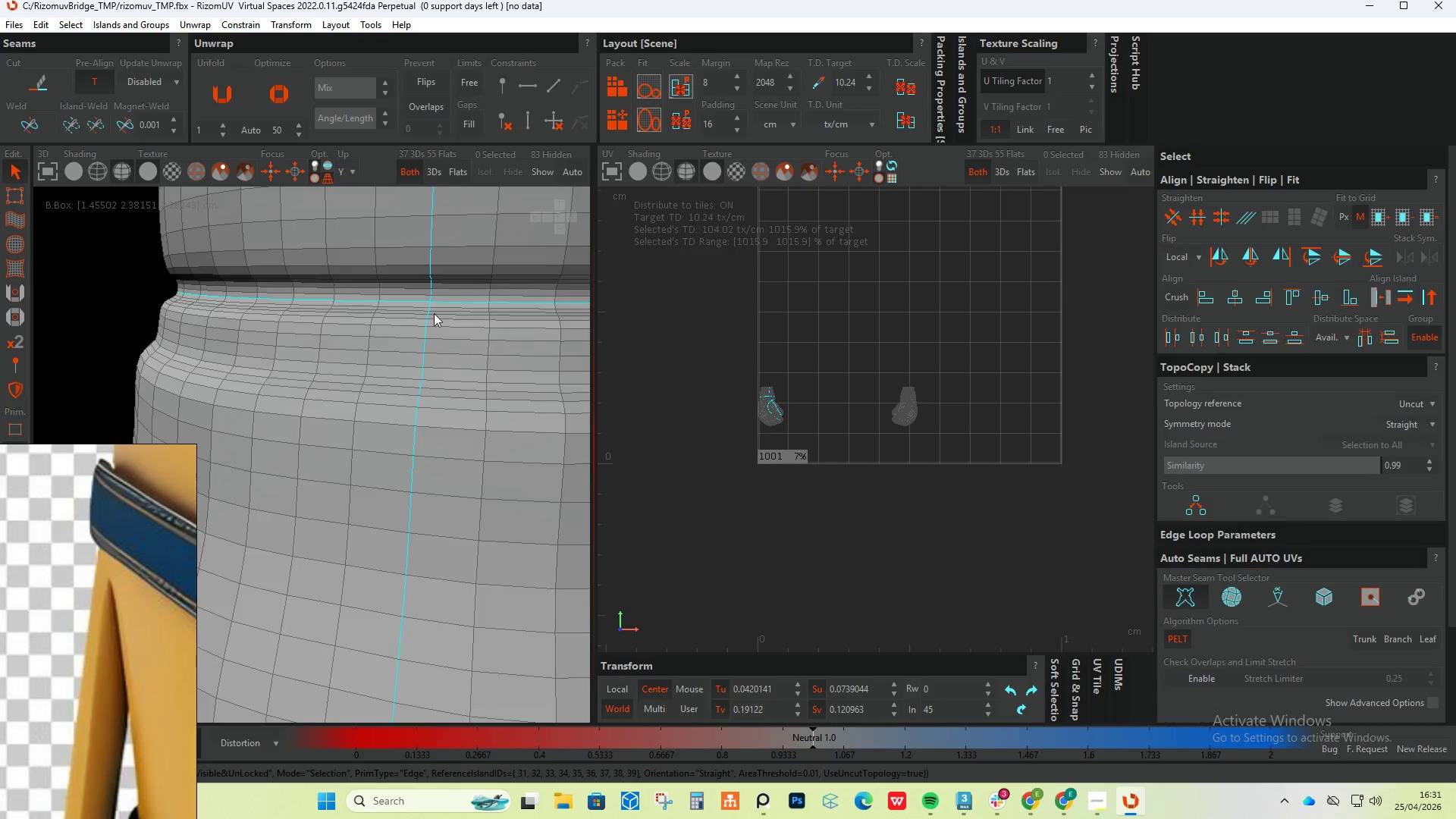 
hold_key(key=AltLeft, duration=1.09)
 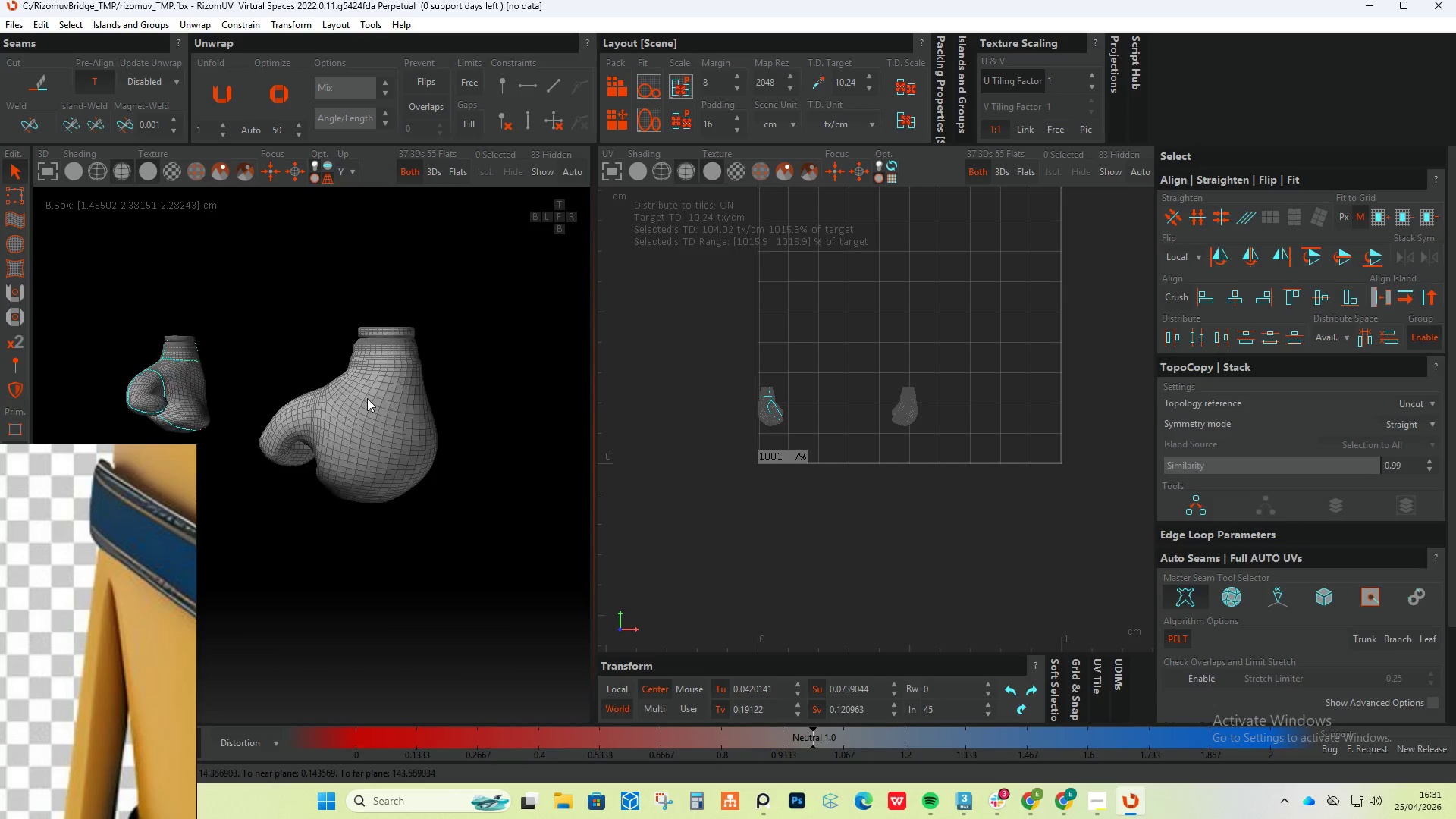 
scroll: coordinate [431, 359], scroll_direction: down, amount: 18.0
 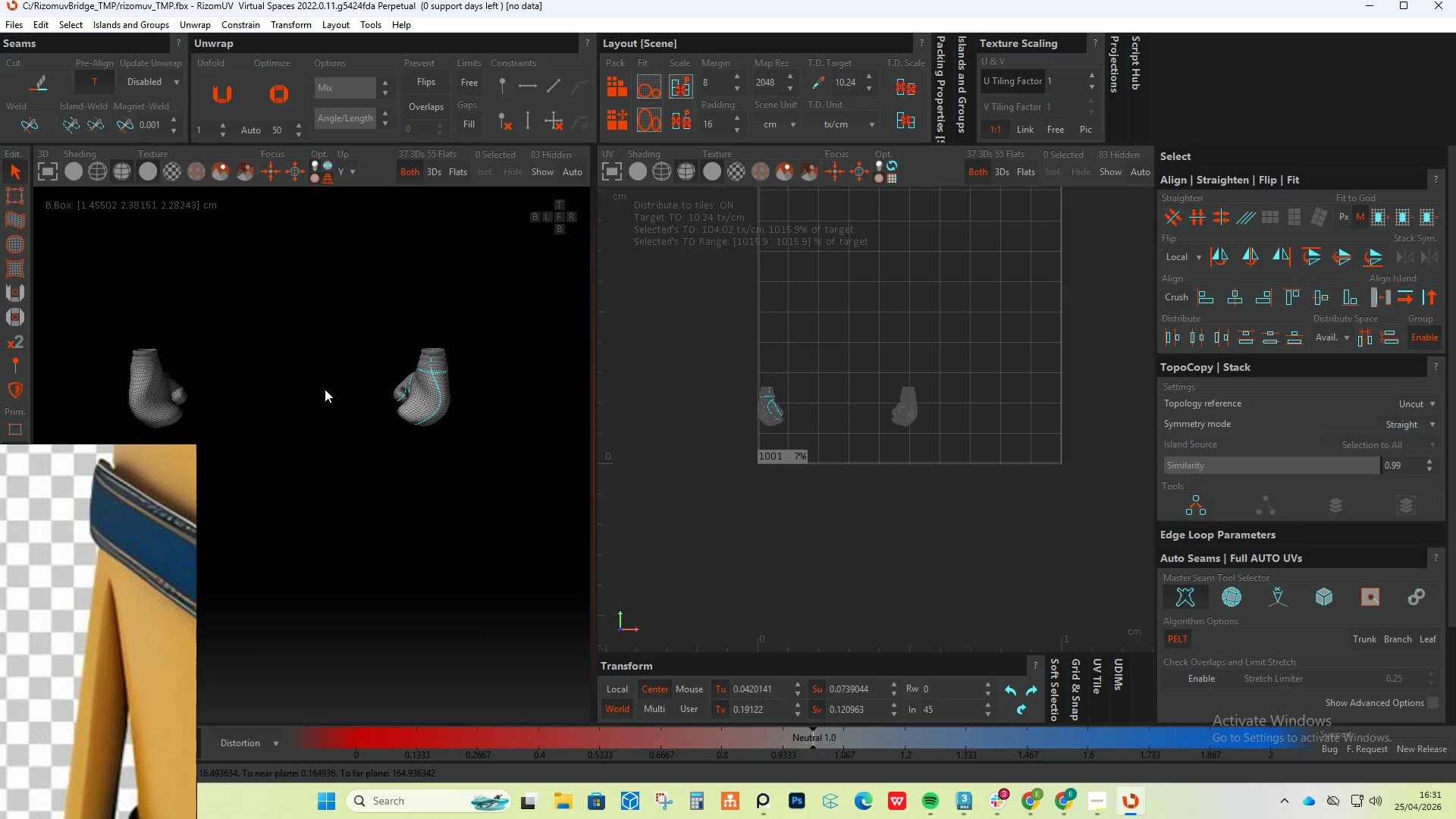 
hold_key(key=AltLeft, duration=0.42)
 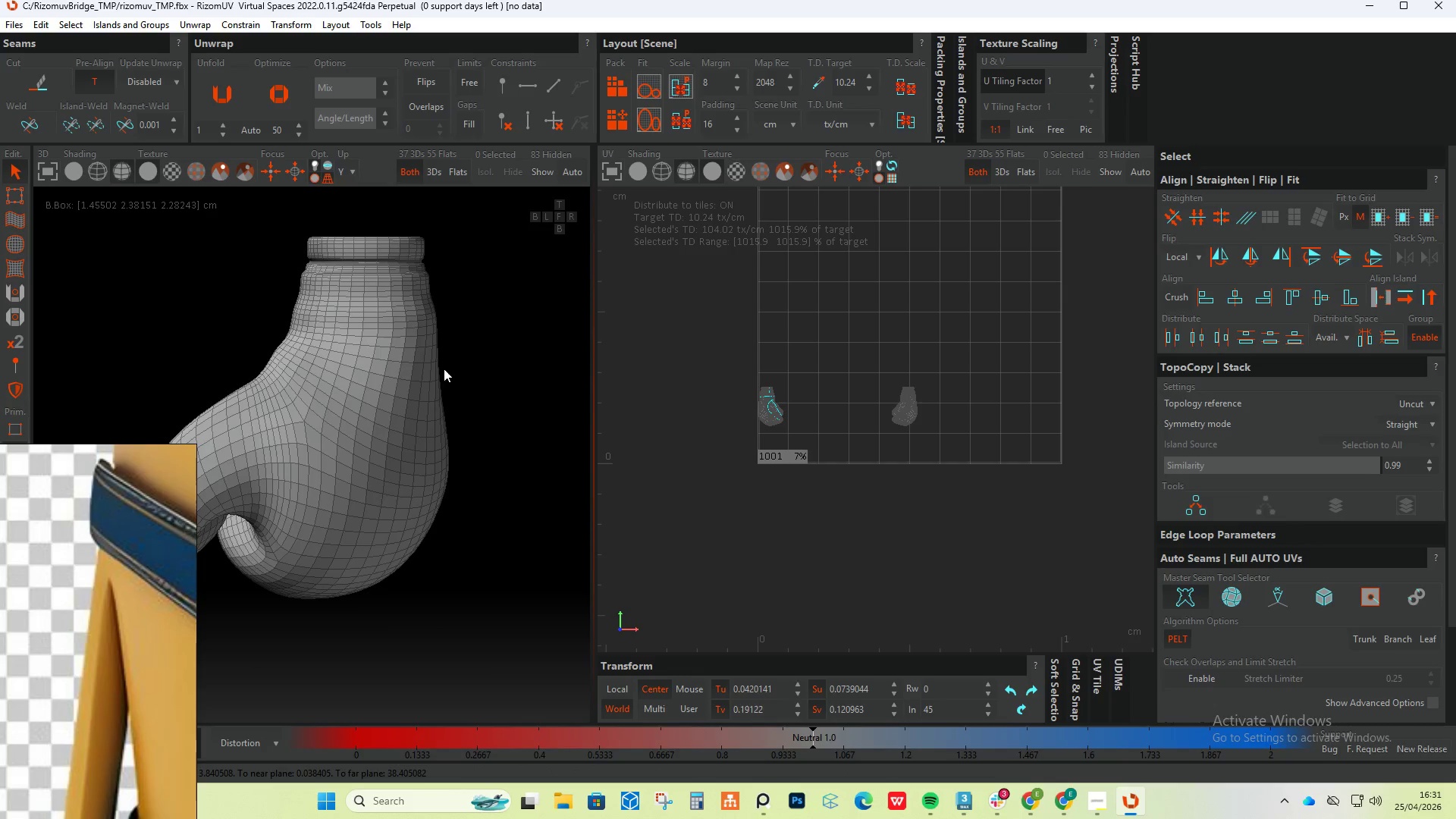 
scroll: coordinate [365, 398], scroll_direction: up, amount: 5.0
 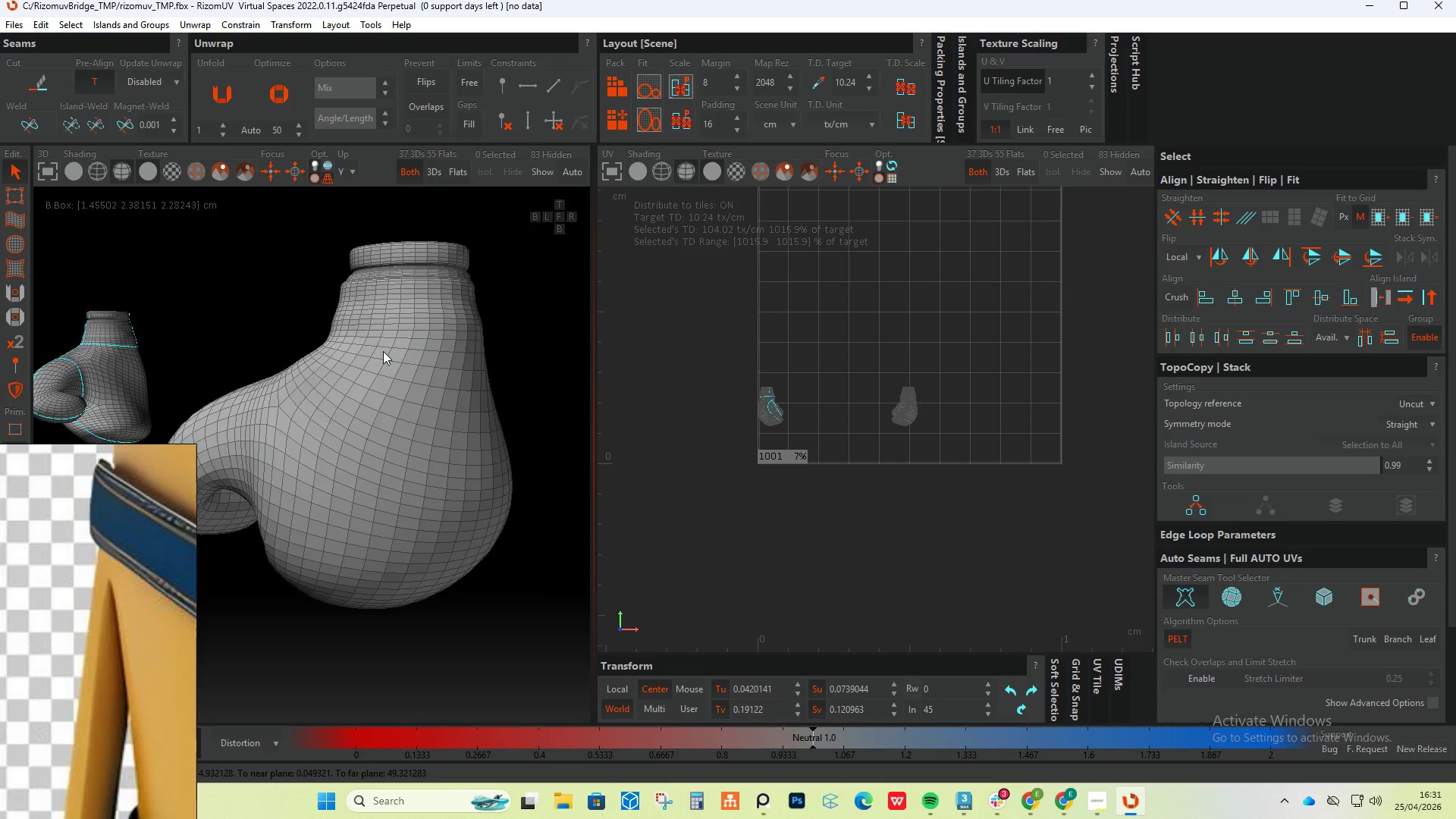 
key(Alt+C)
 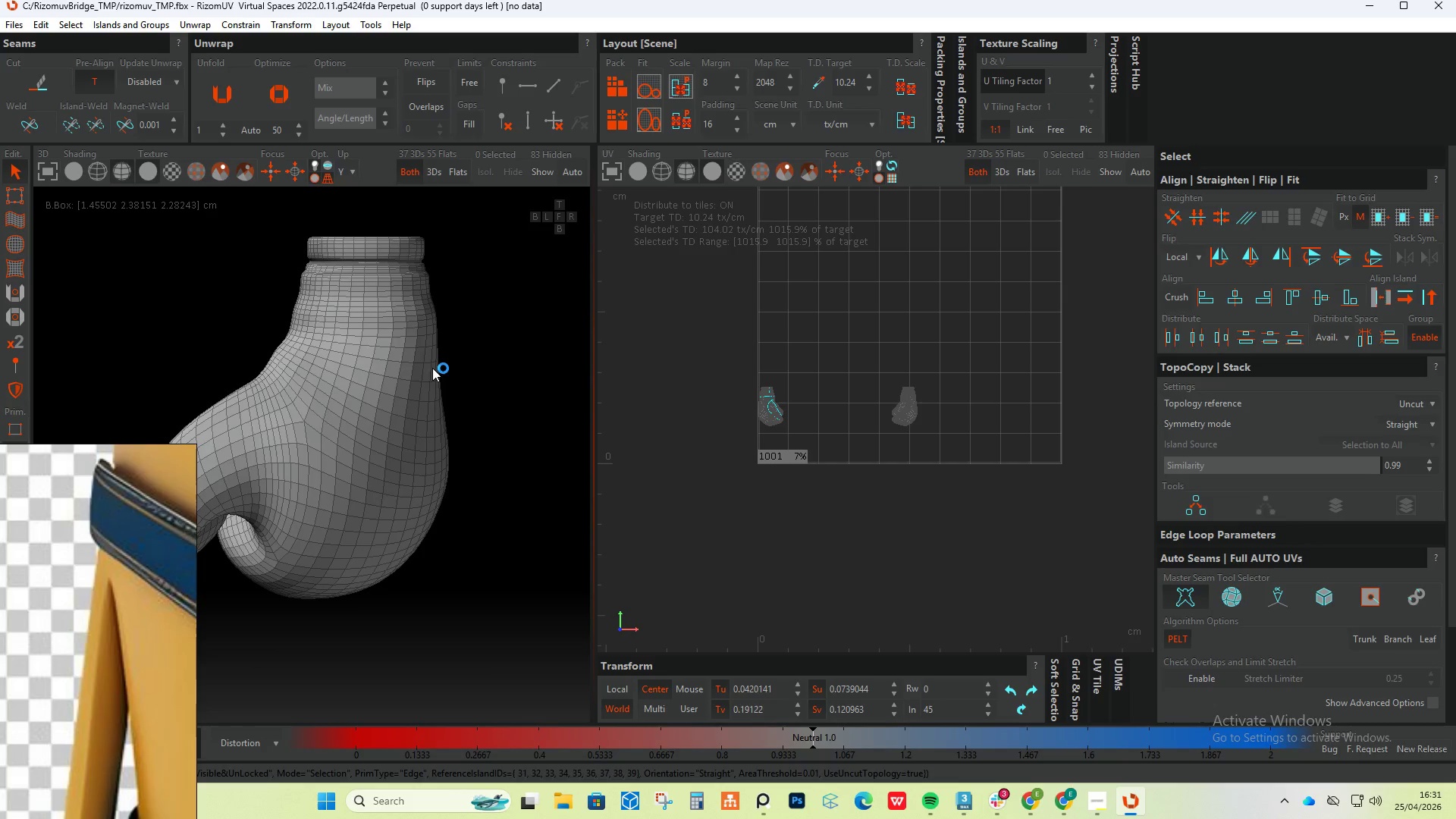 
key(Alt+C)
 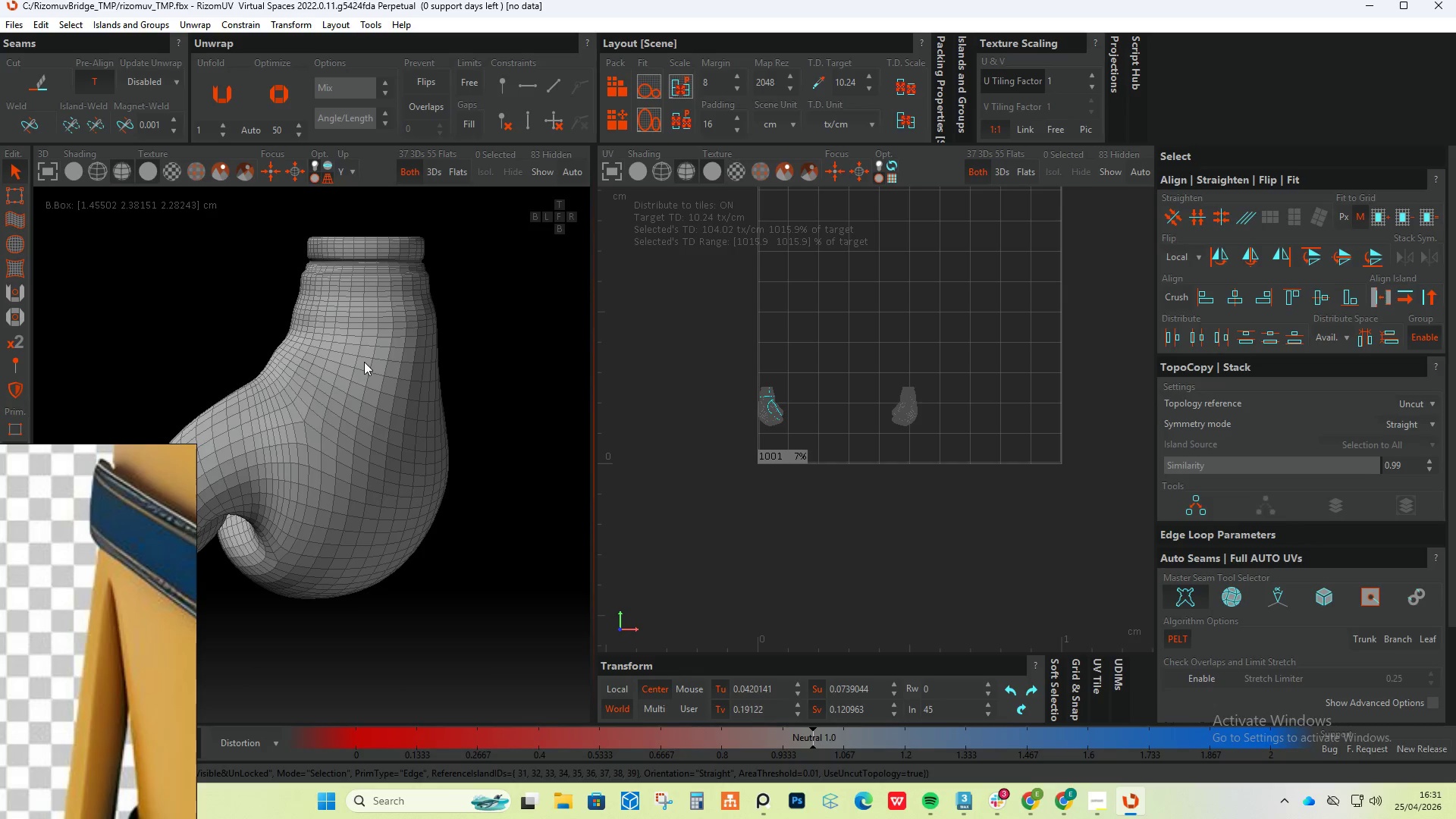 
hold_key(key=AltLeft, duration=0.86)
 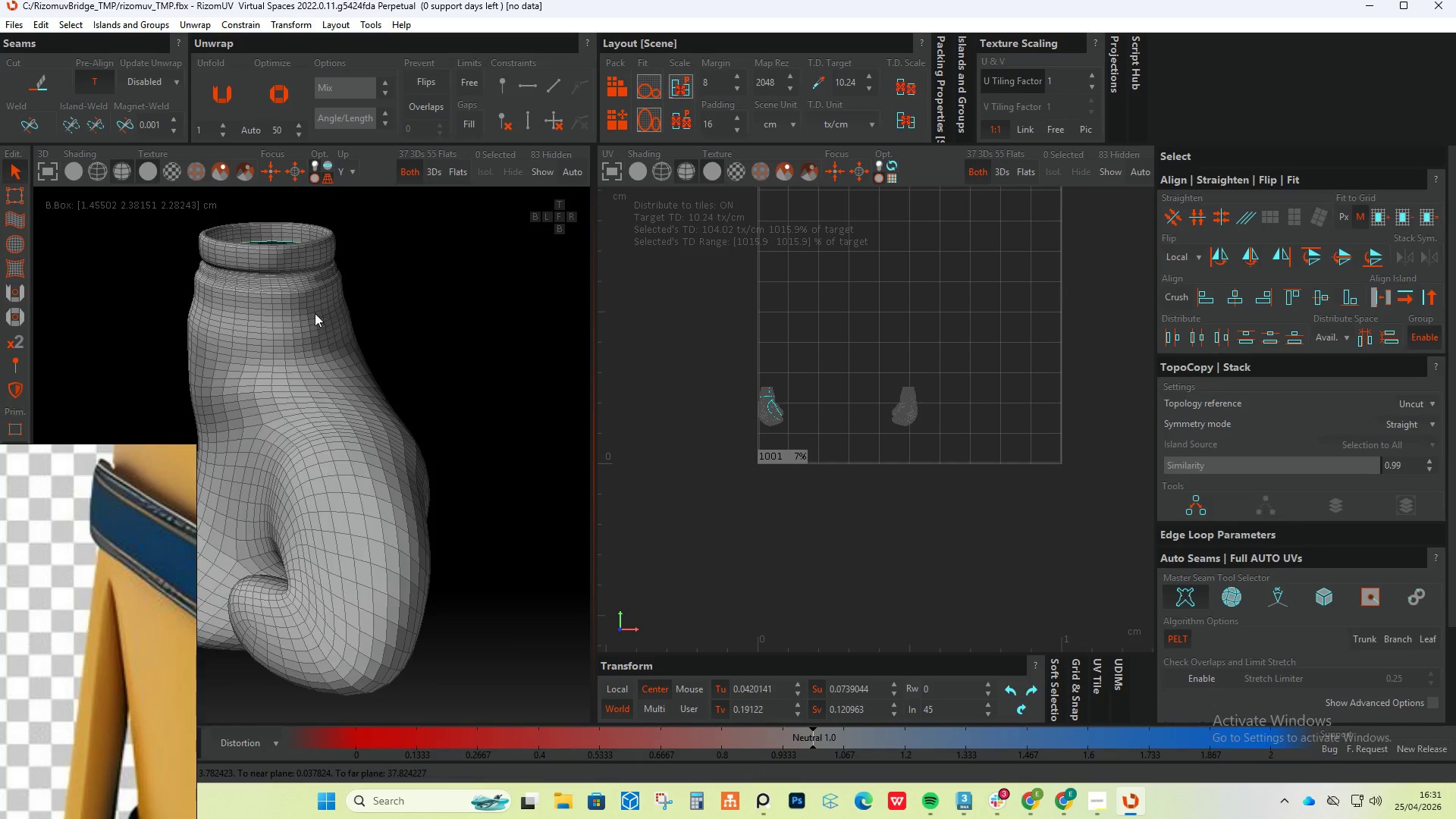 
hold_key(key=AltLeft, duration=1.66)
 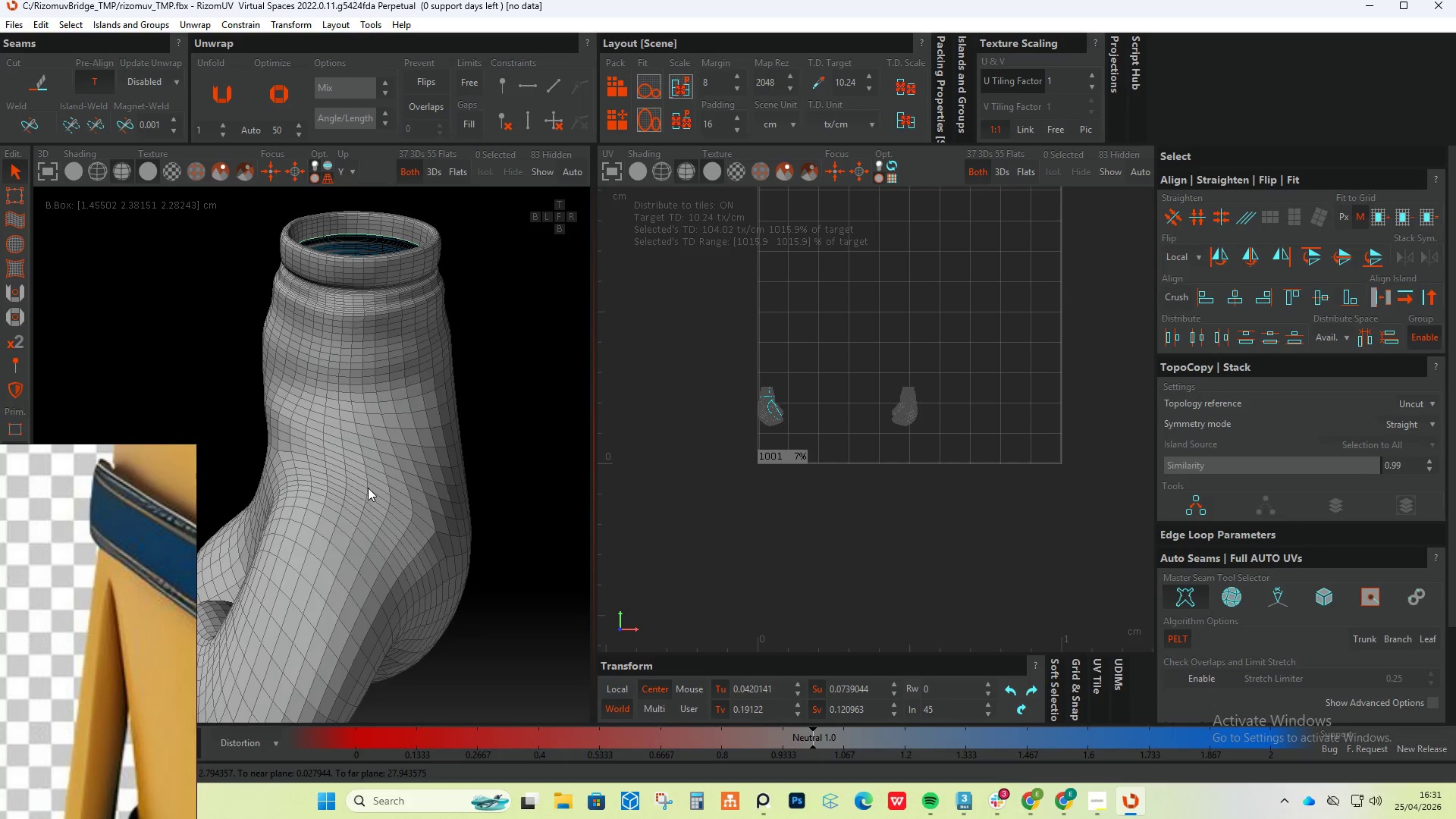 
scroll: coordinate [316, 375], scroll_direction: none, amount: 0.0
 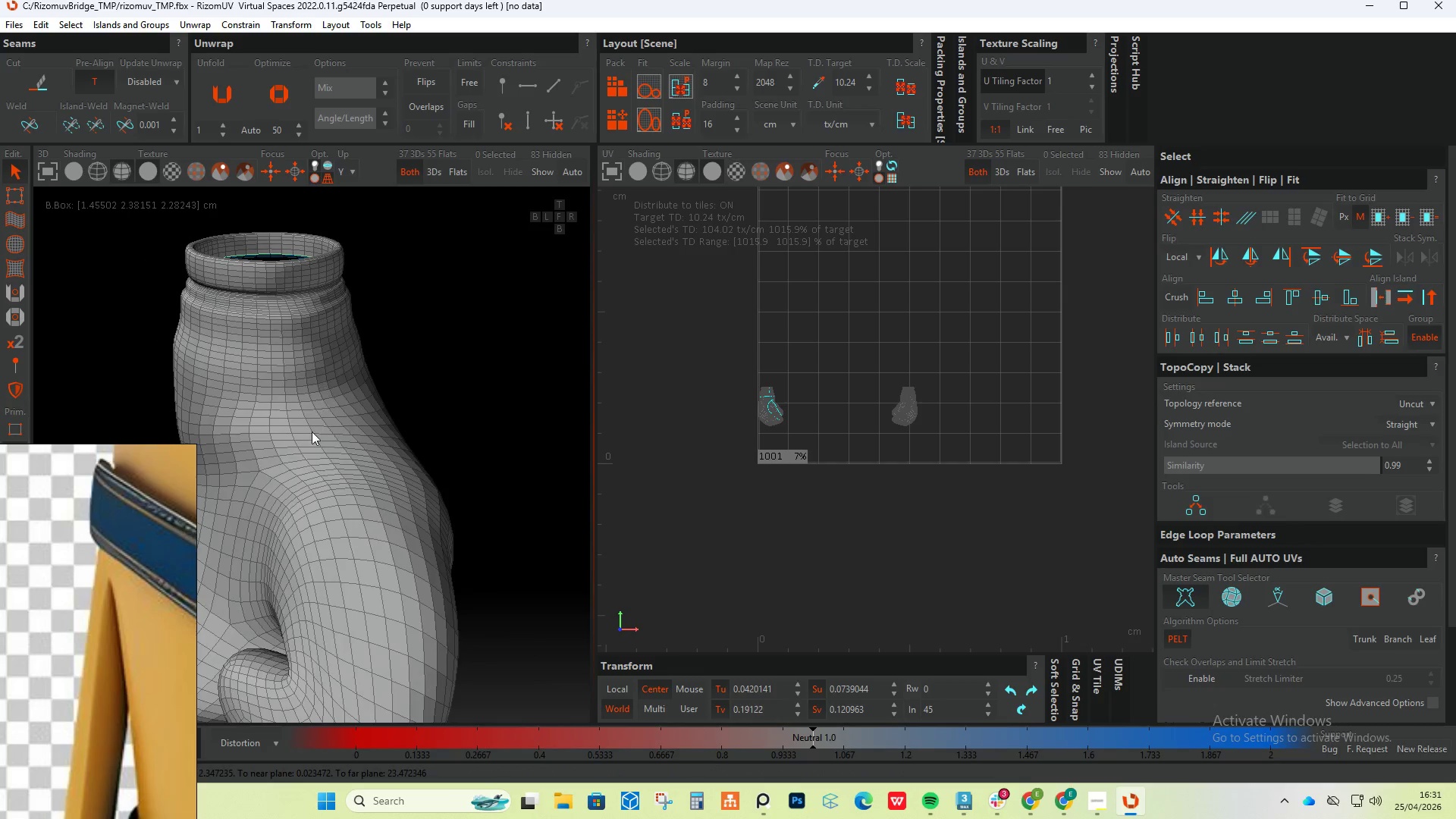 
double_click([368, 486])
 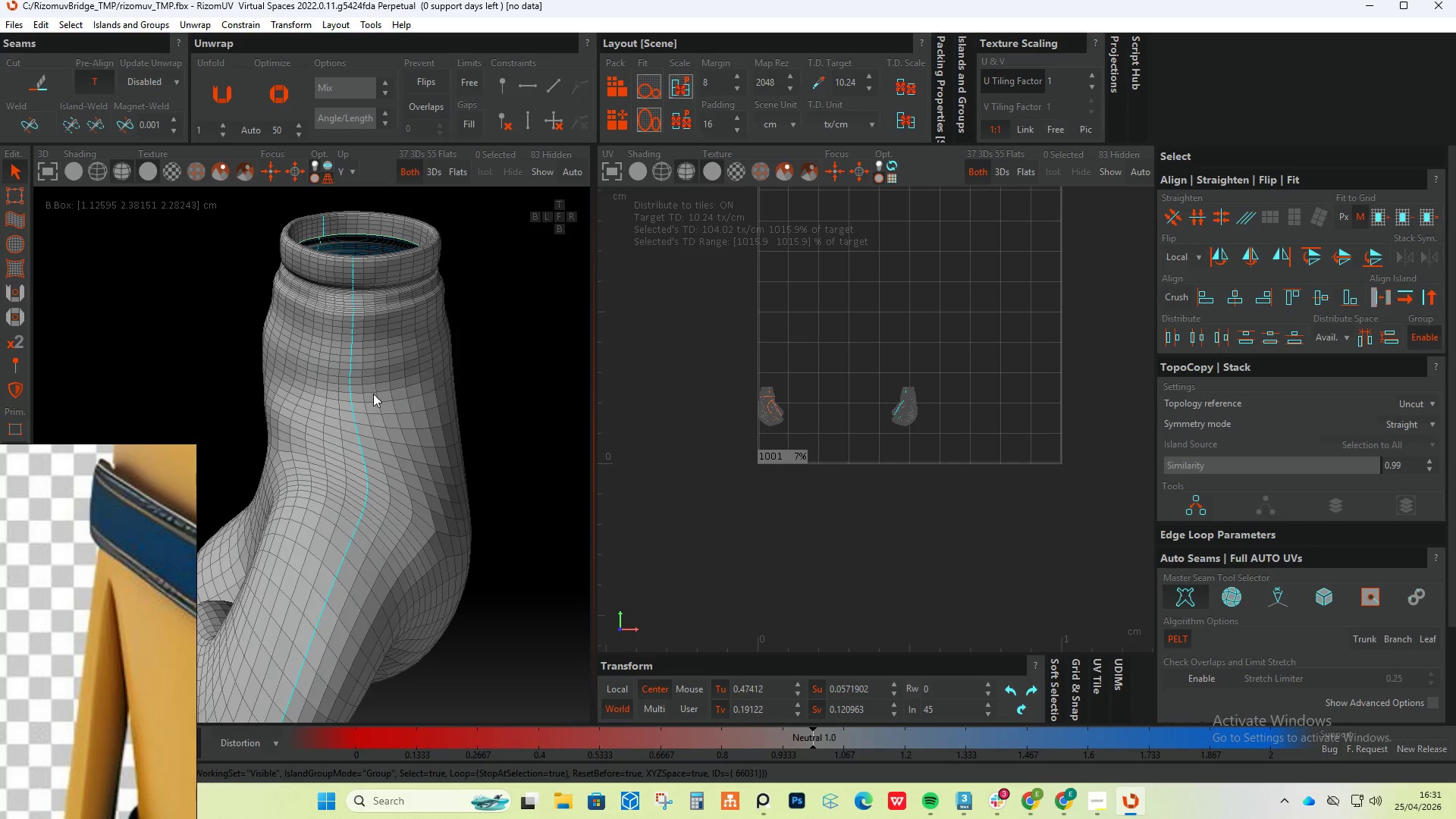 
hold_key(key=AltLeft, duration=1.03)
 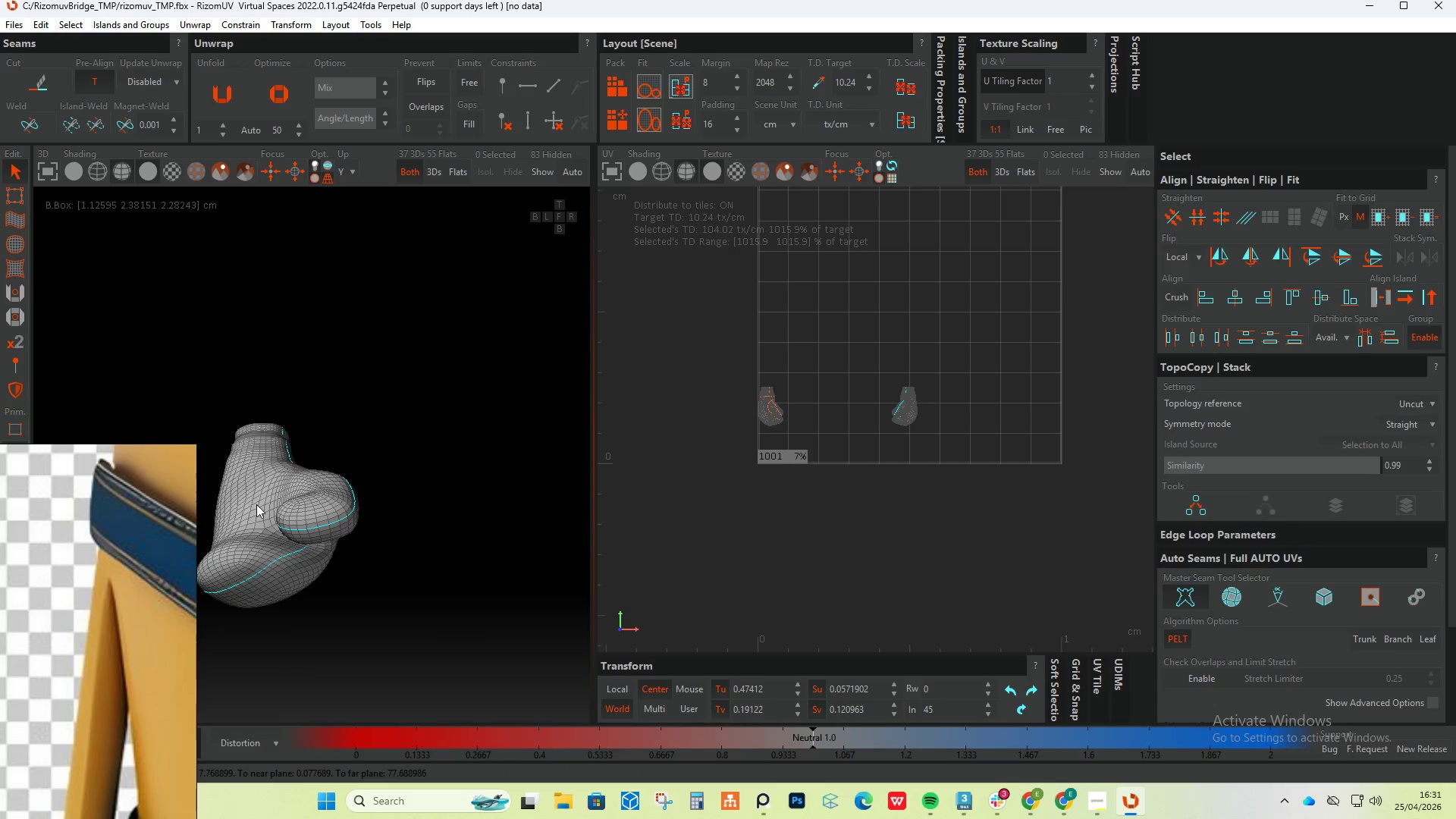 
scroll: coordinate [373, 397], scroll_direction: down, amount: 5.0
 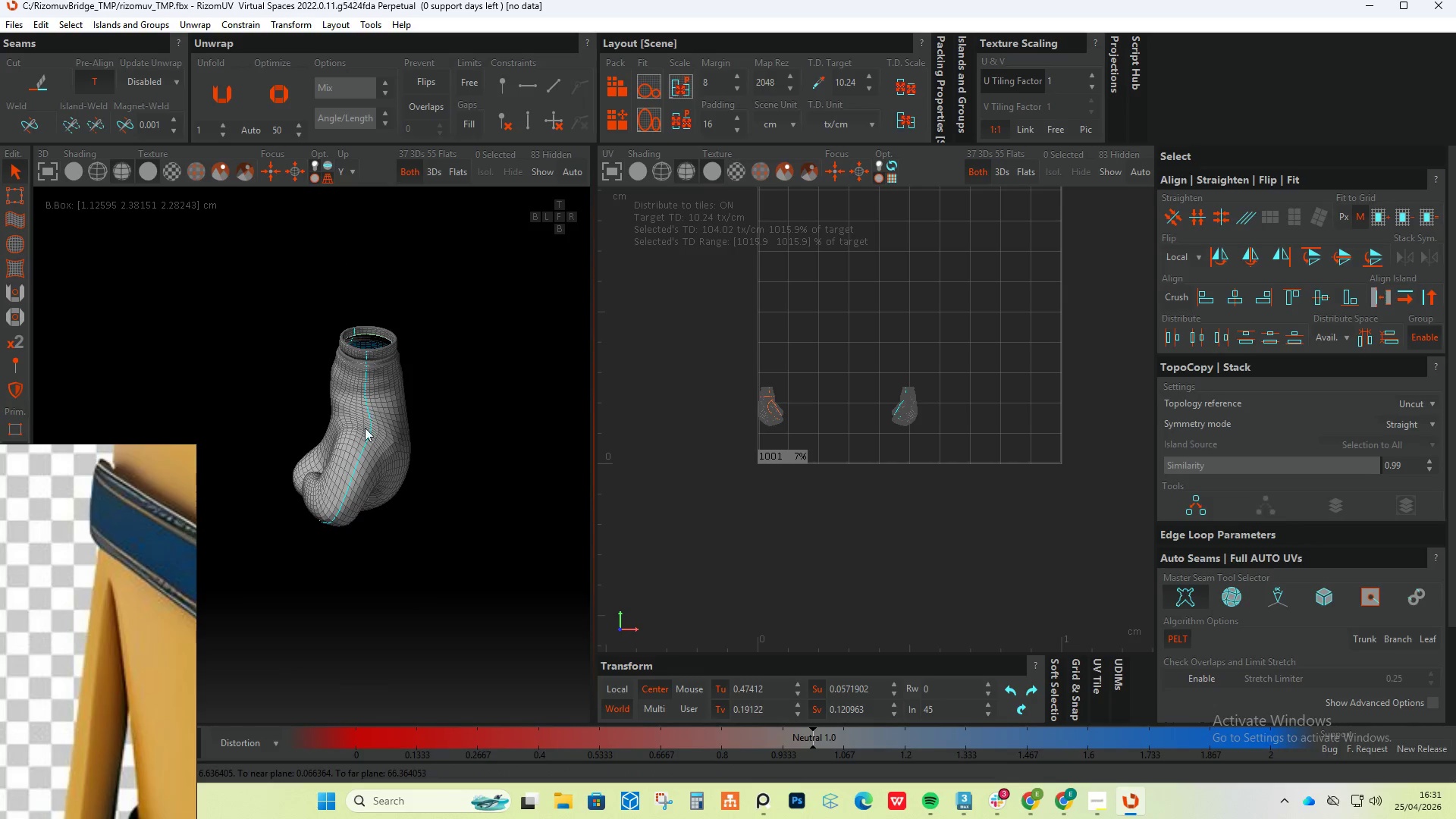 
hold_key(key=AltLeft, duration=1.33)
 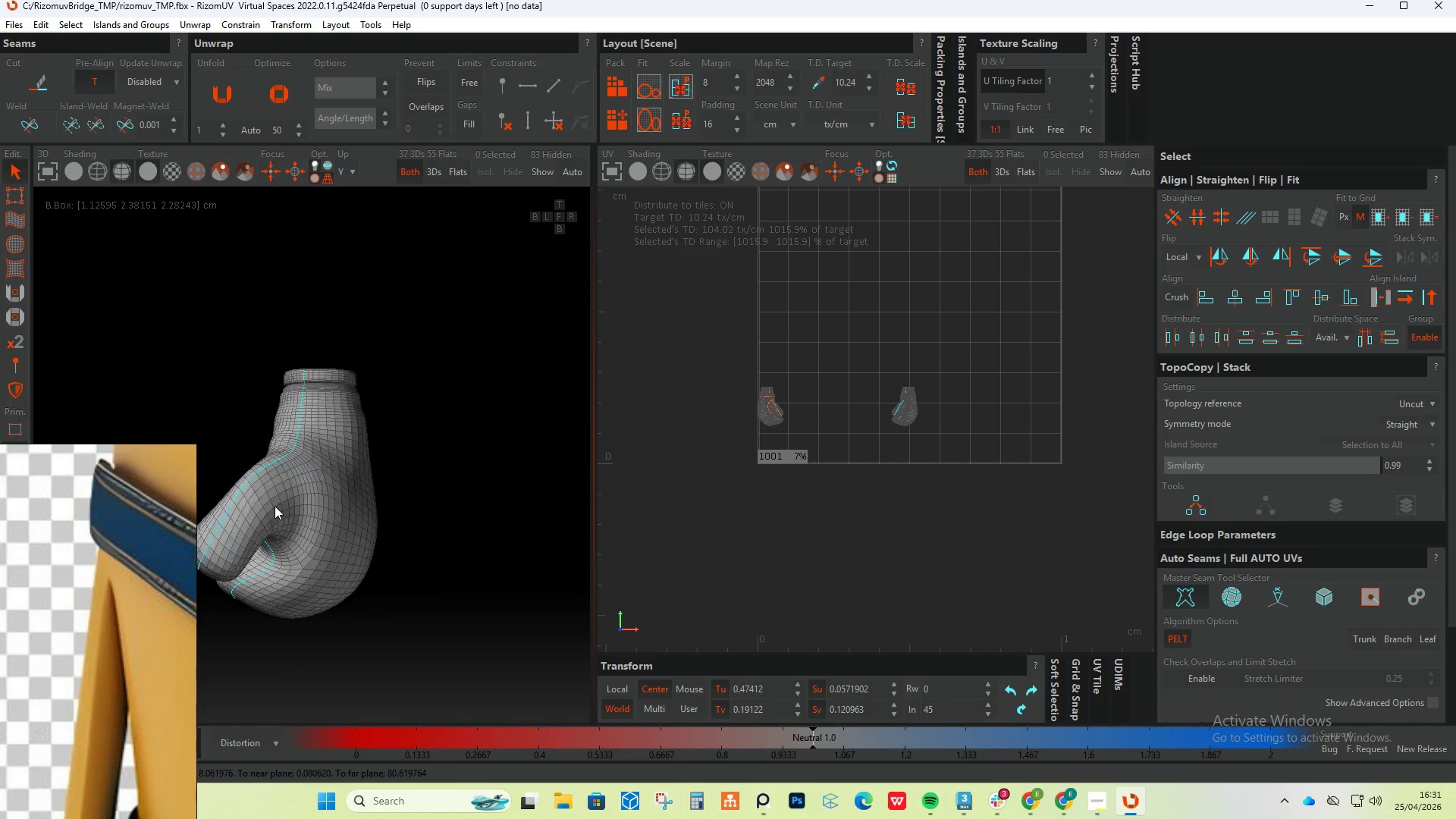 
scroll: coordinate [284, 490], scroll_direction: up, amount: 4.0
 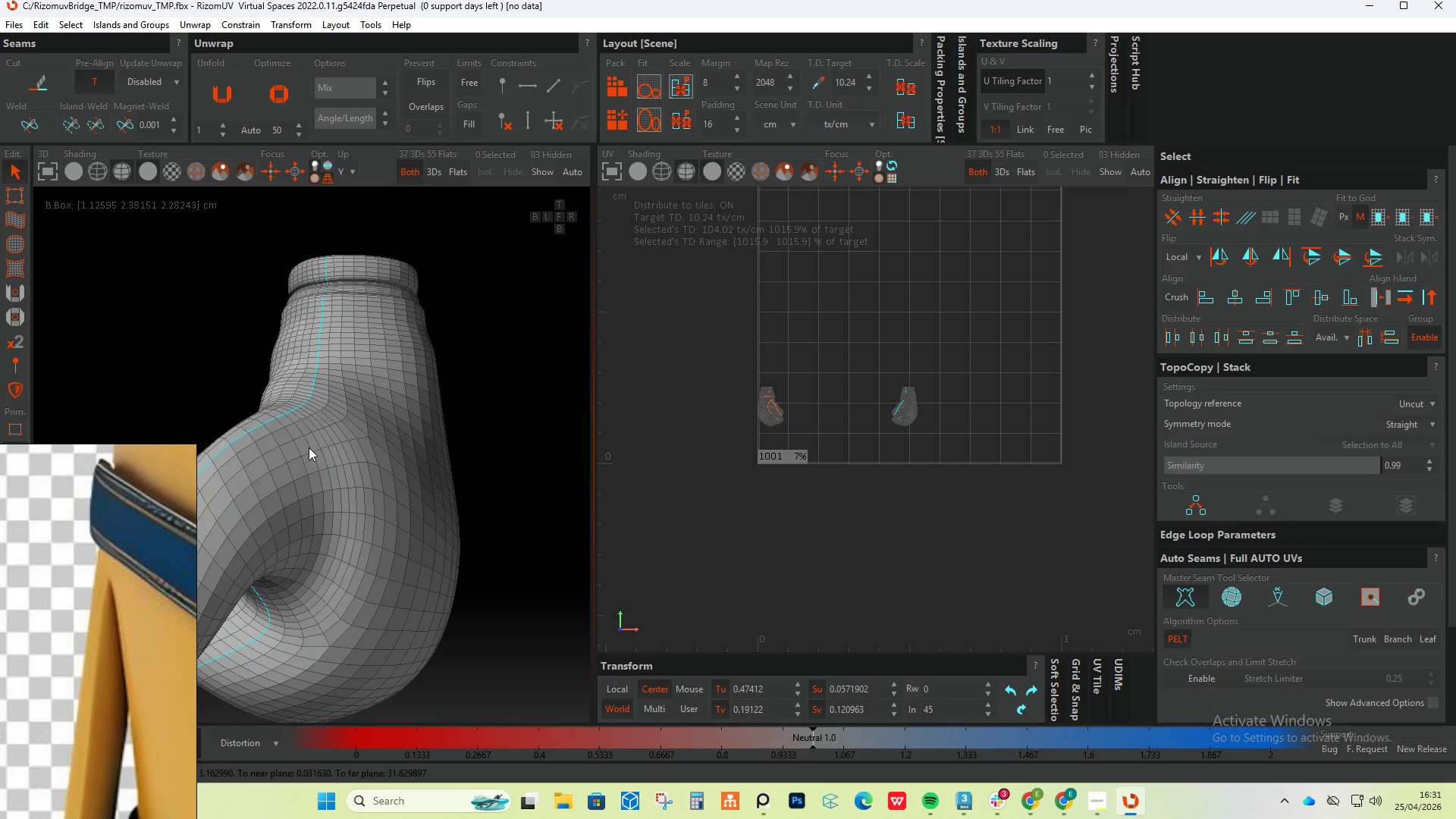 
hold_key(key=ControlLeft, duration=1.0)
 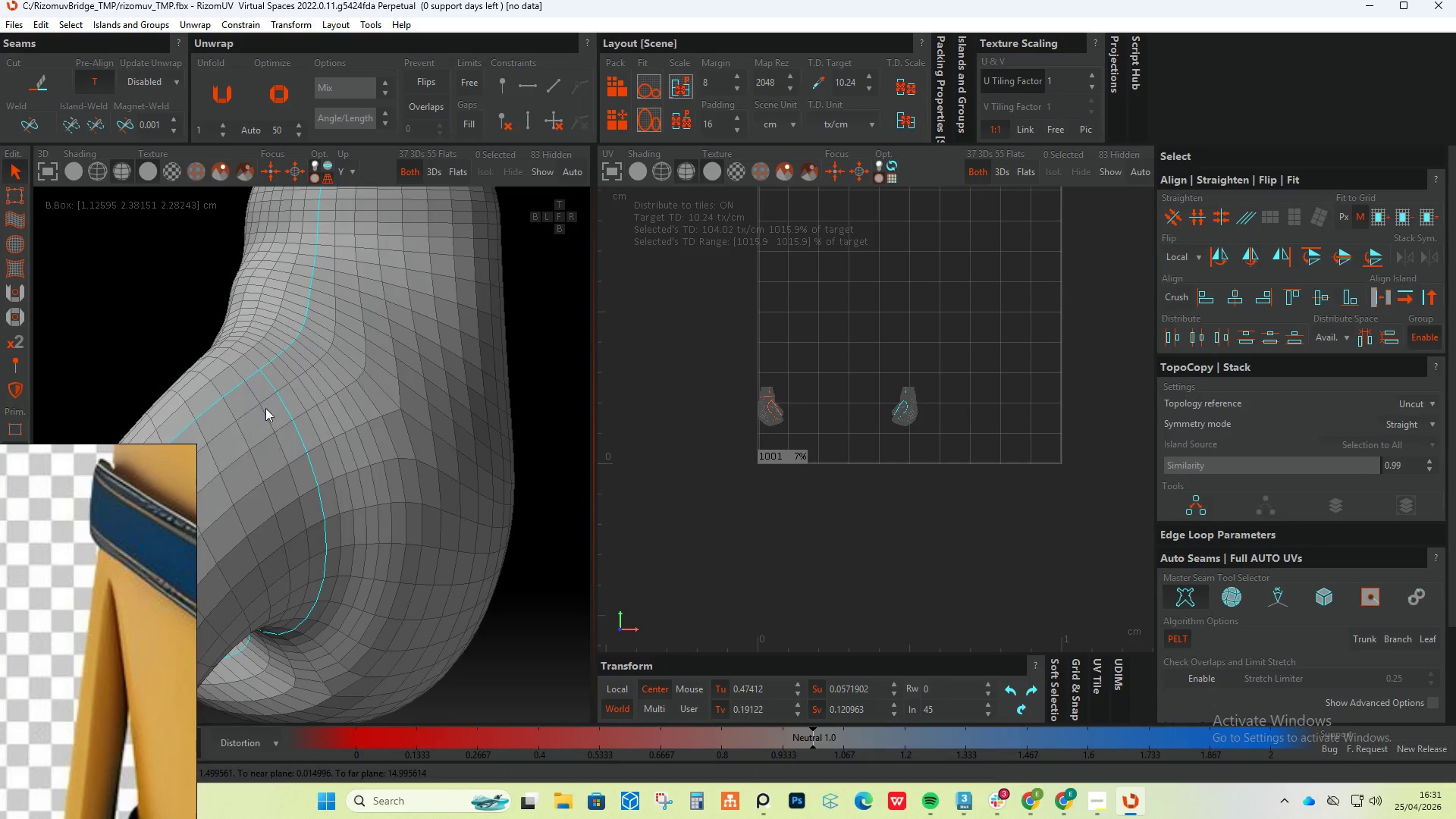 
scroll: coordinate [320, 451], scroll_direction: up, amount: 2.0
 